 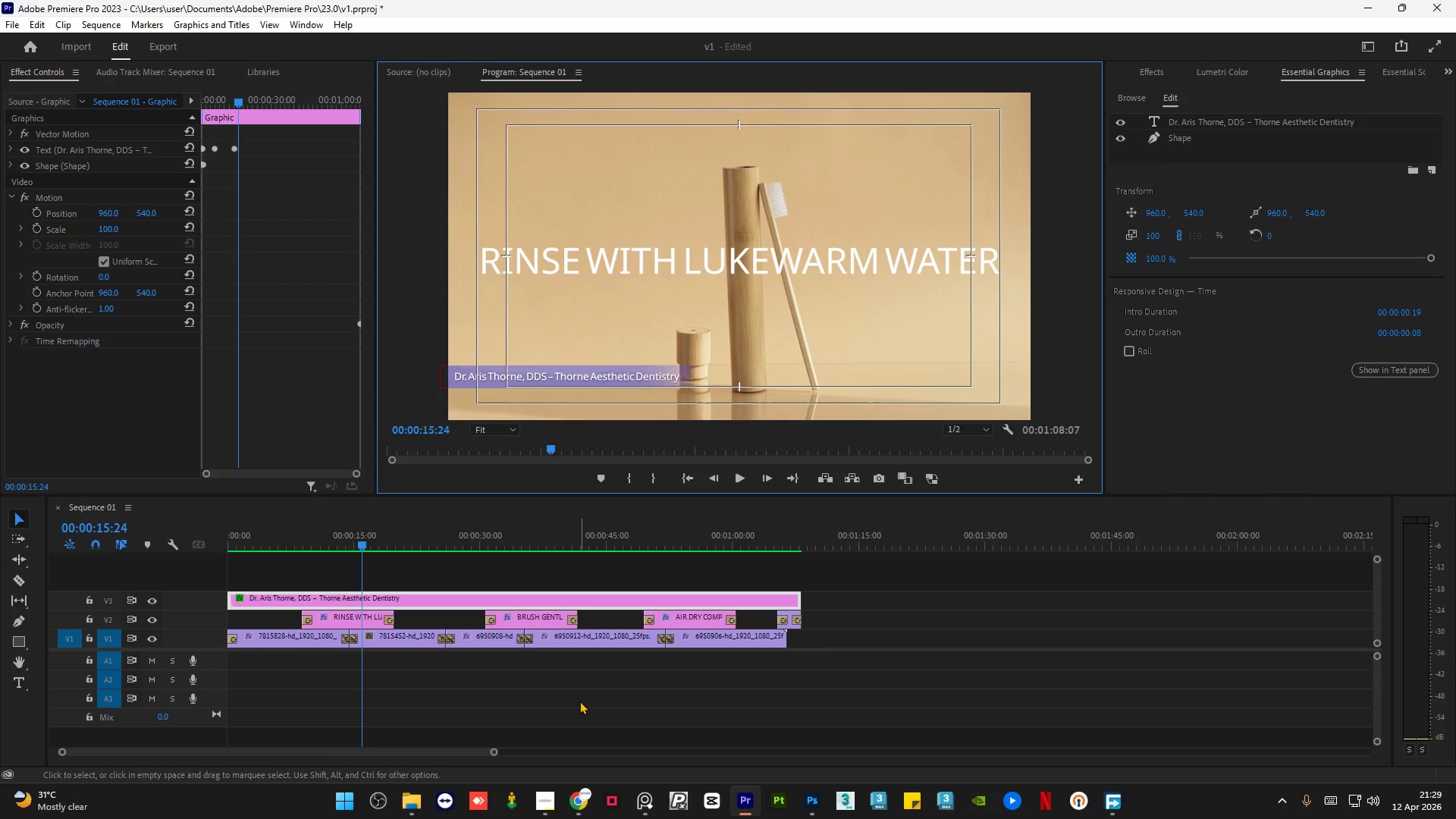 
left_click([548, 377])
 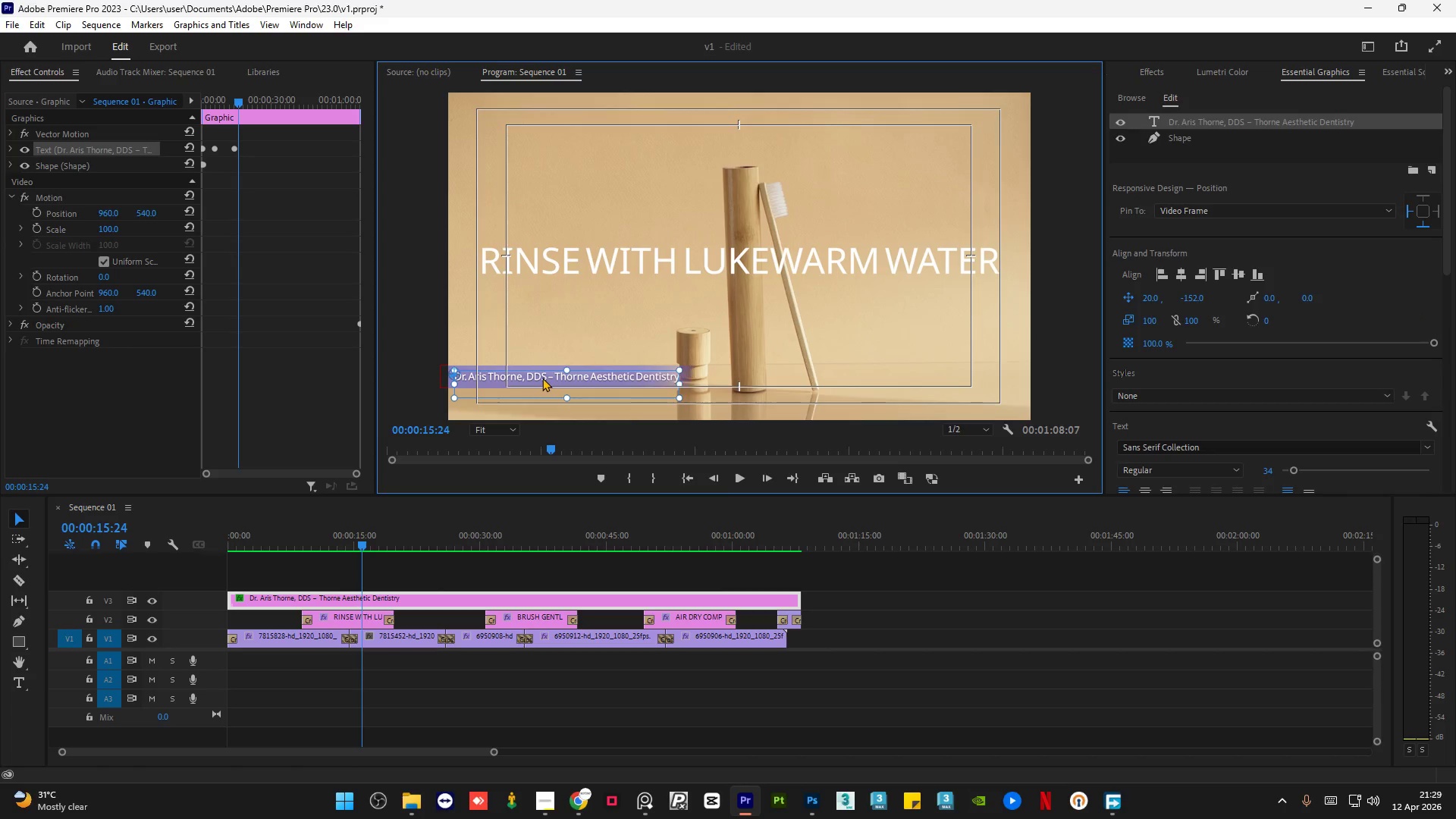 
key(ArrowRight)
 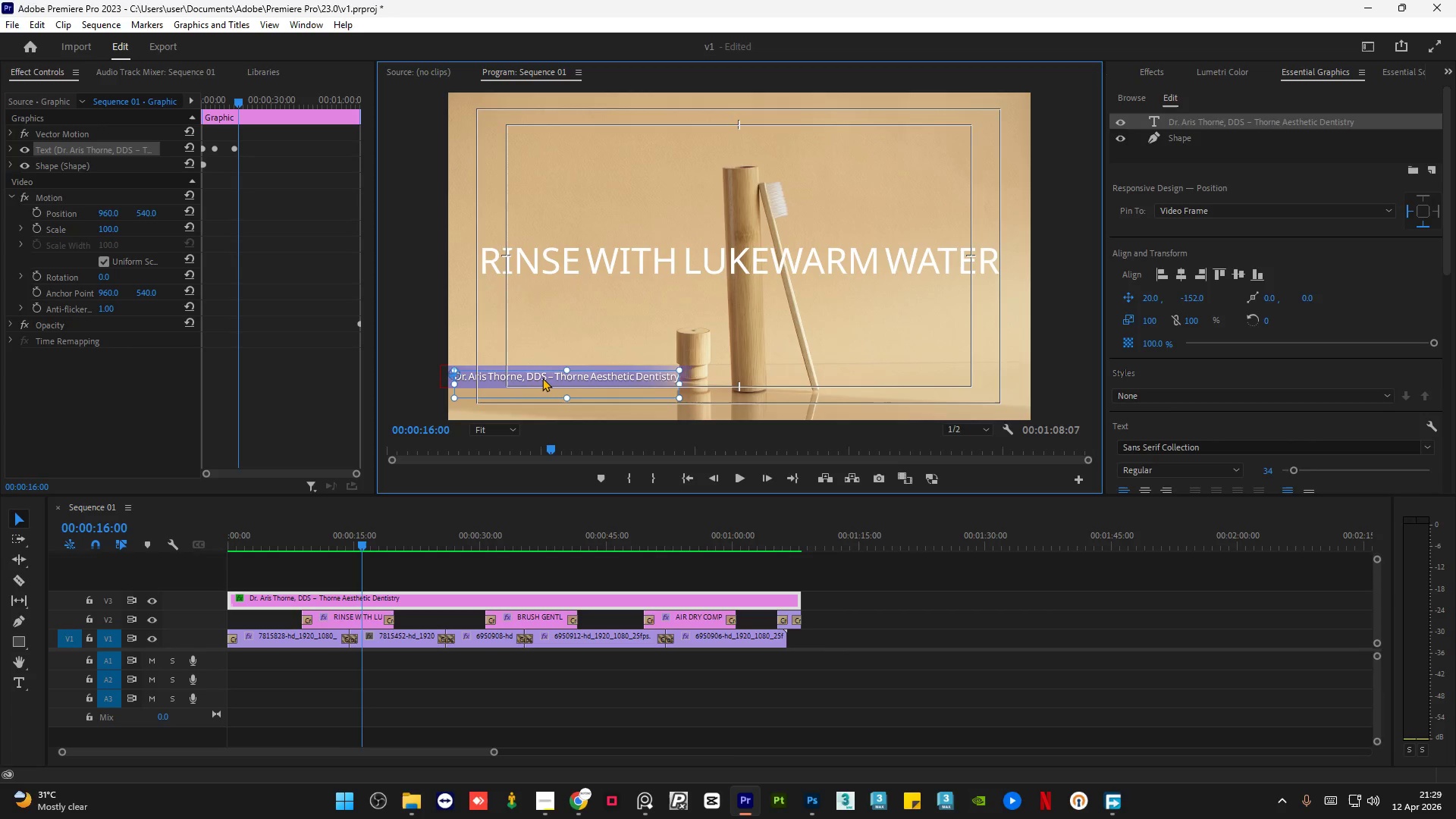 
key(ArrowRight)
 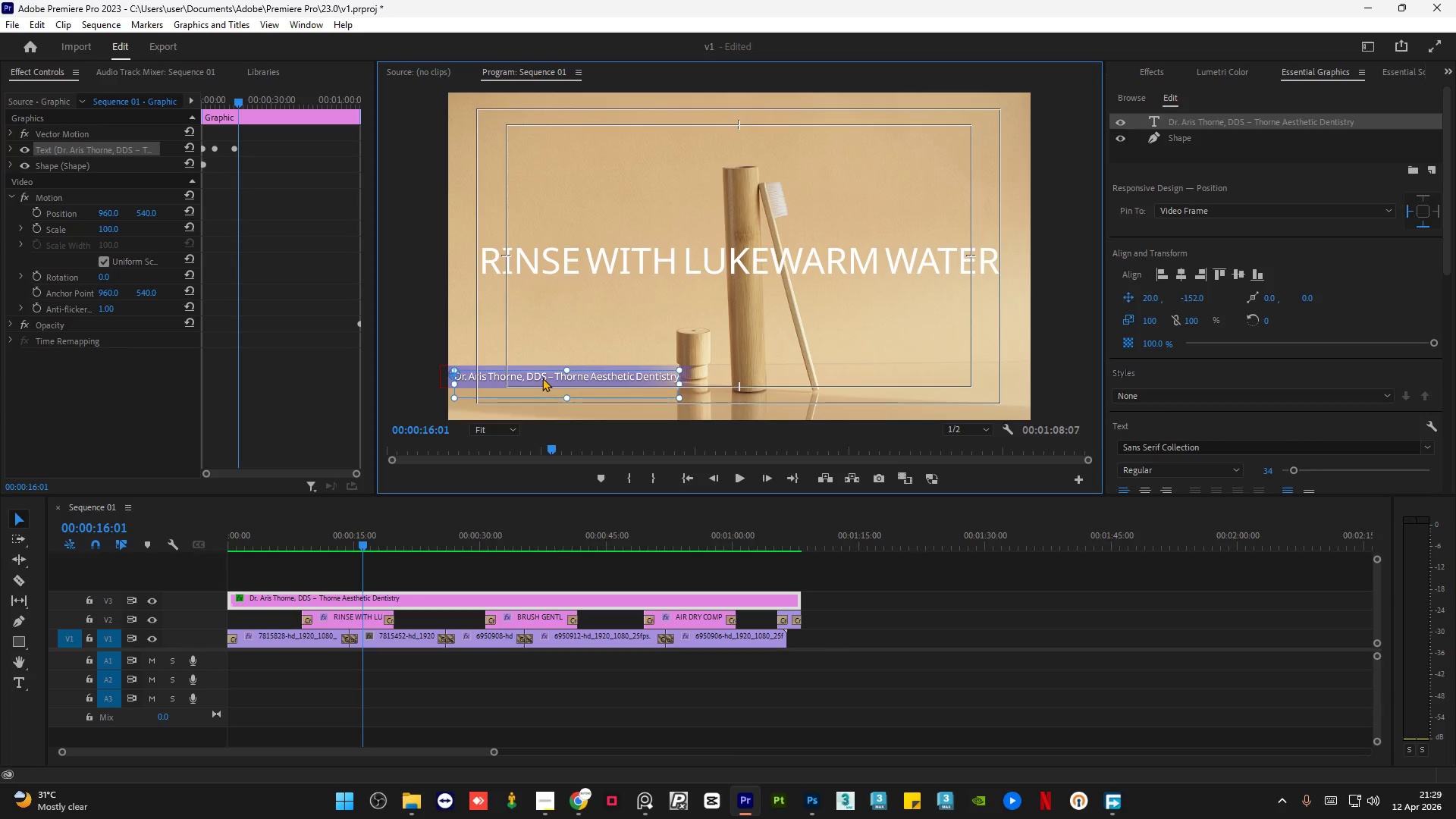 
key(ArrowRight)
 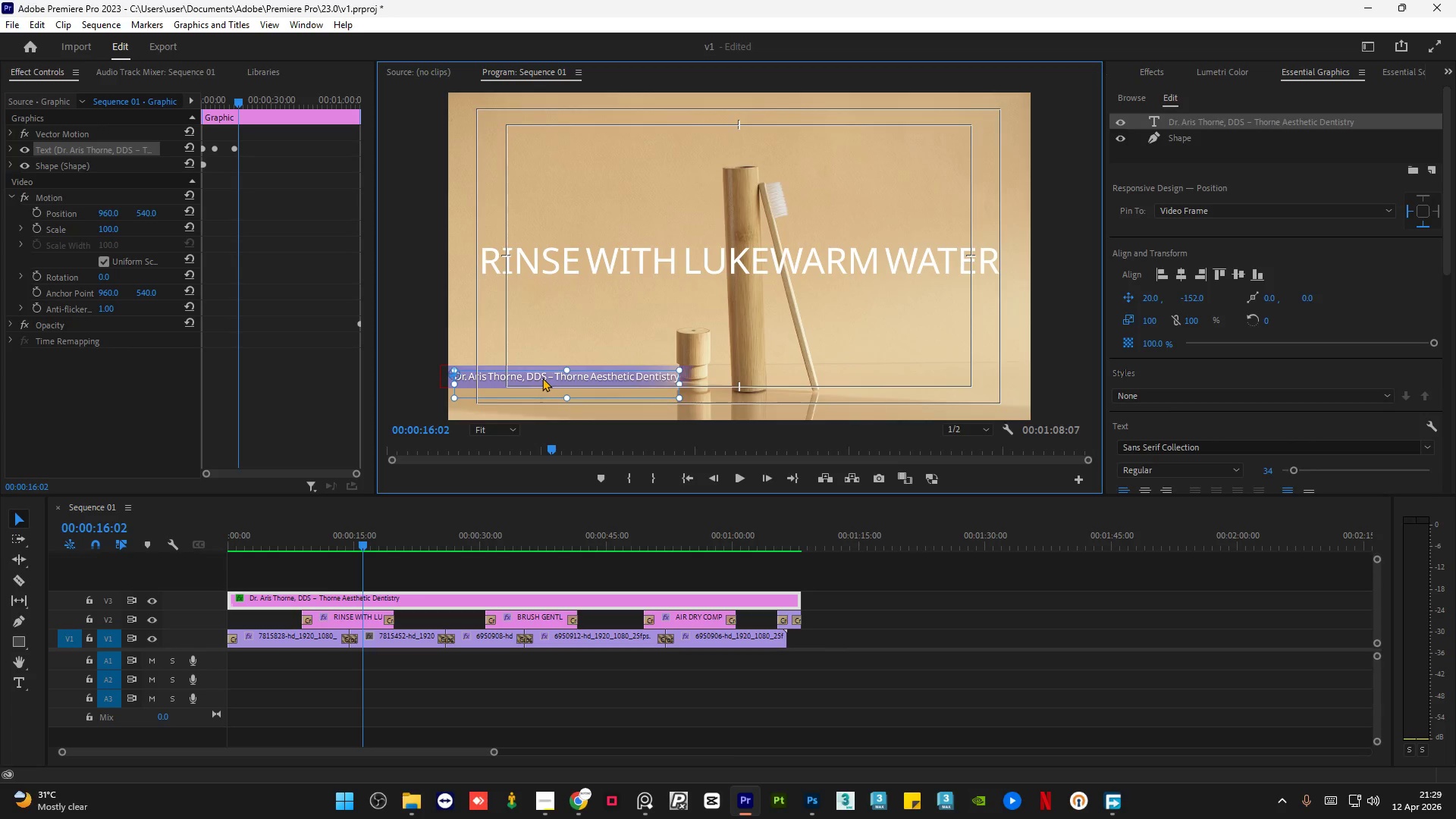 
key(ArrowLeft)
 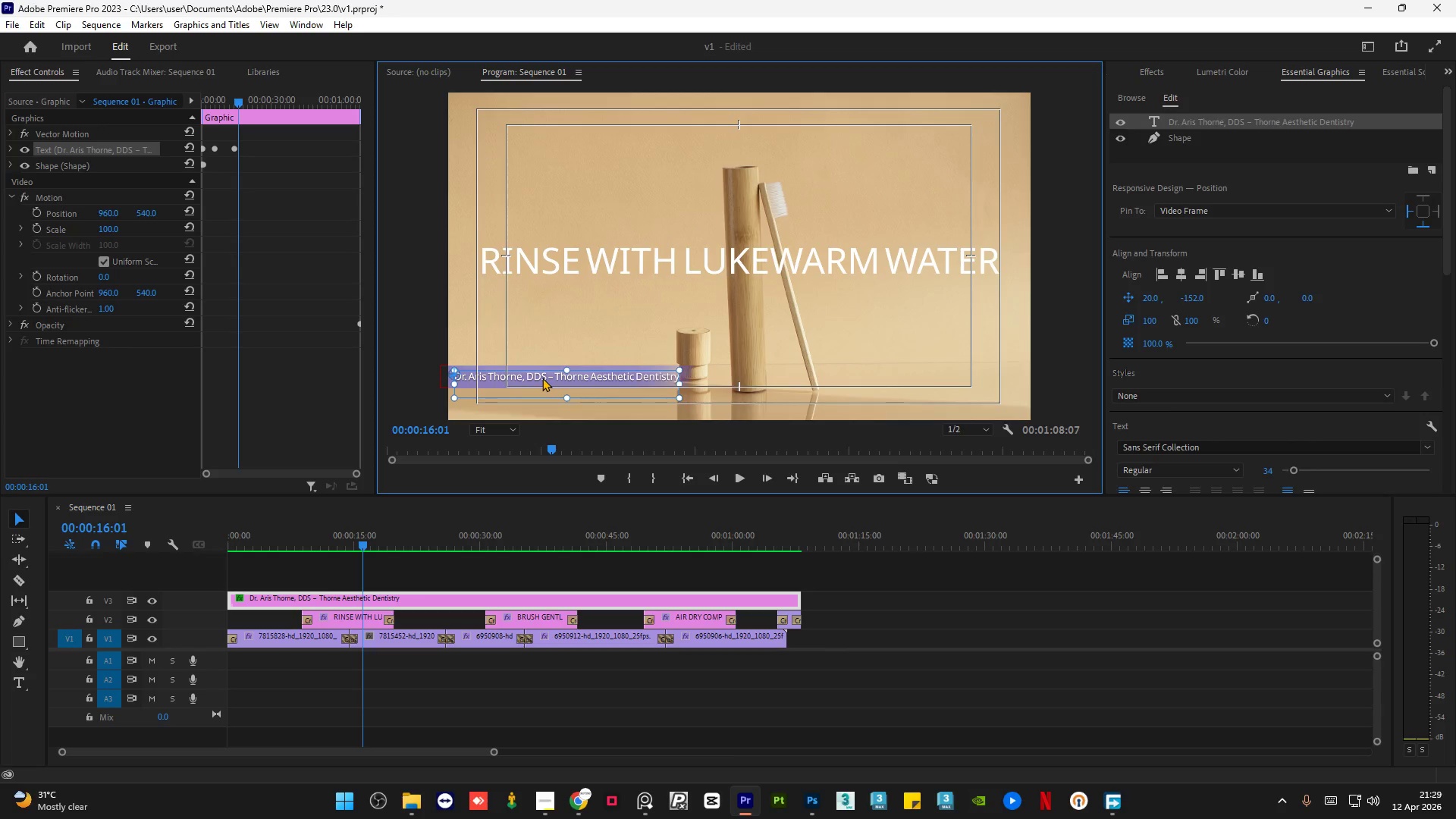 
key(ArrowLeft)
 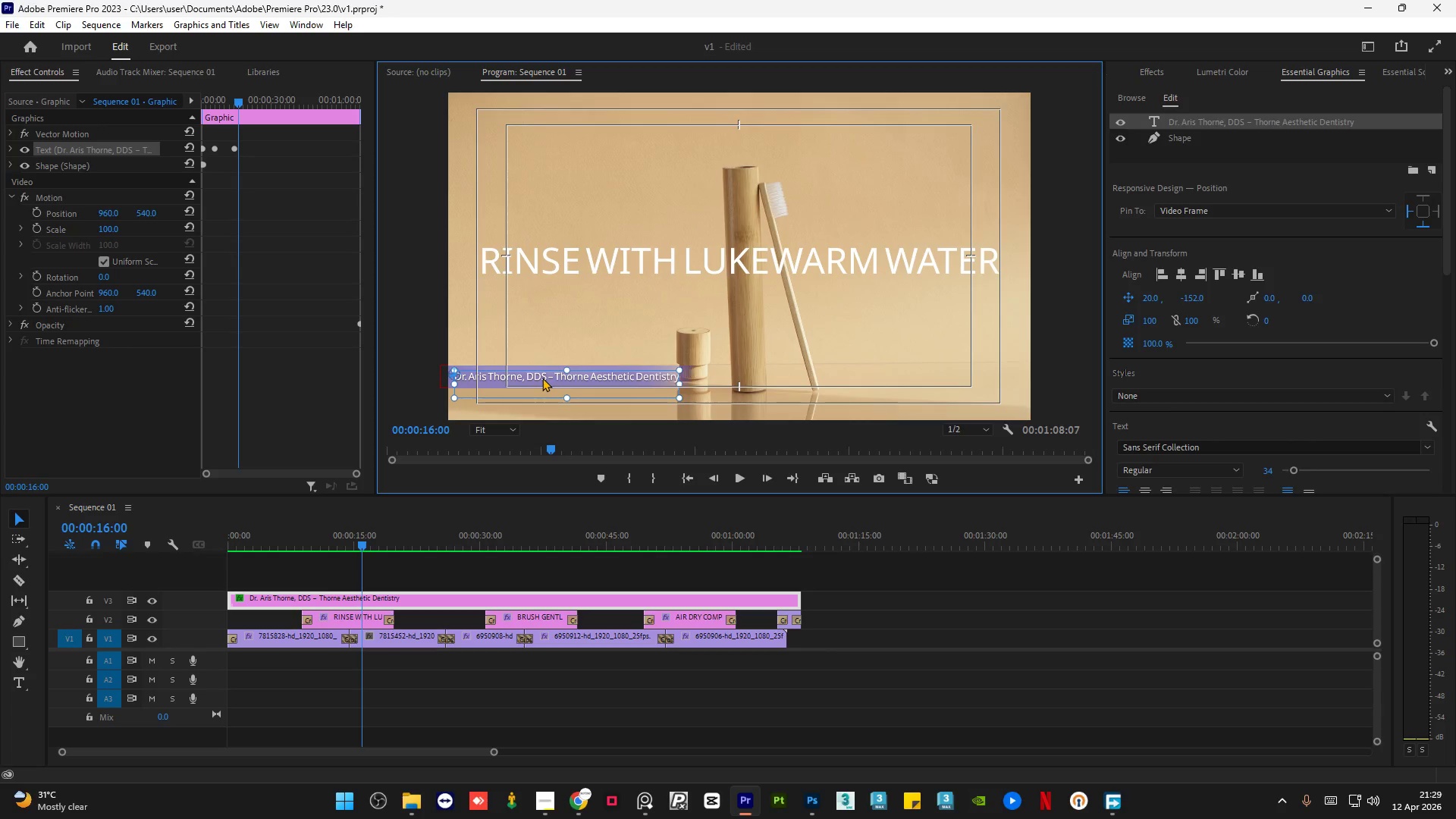 
key(ArrowLeft)
 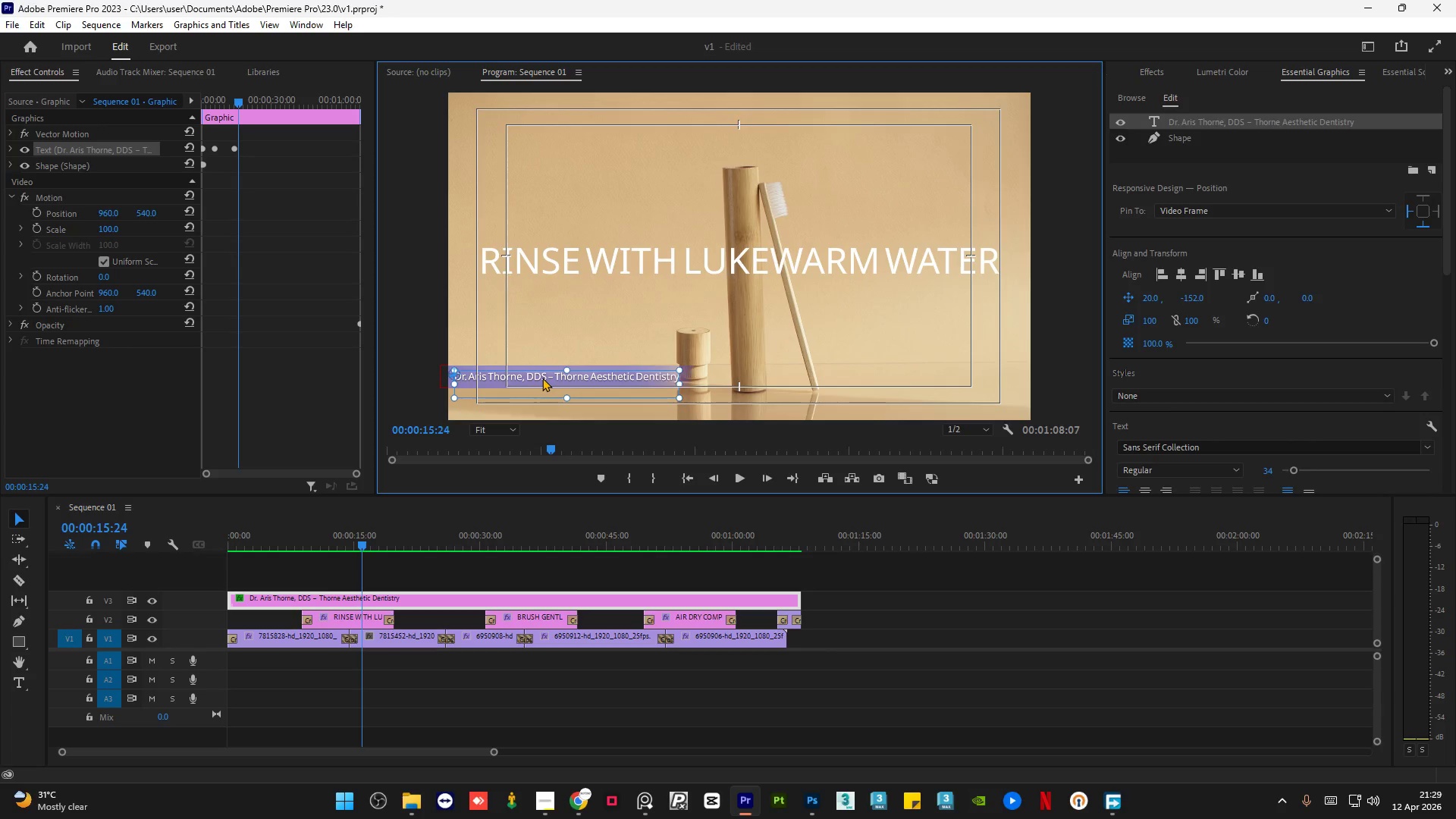 
left_click([542, 378])
 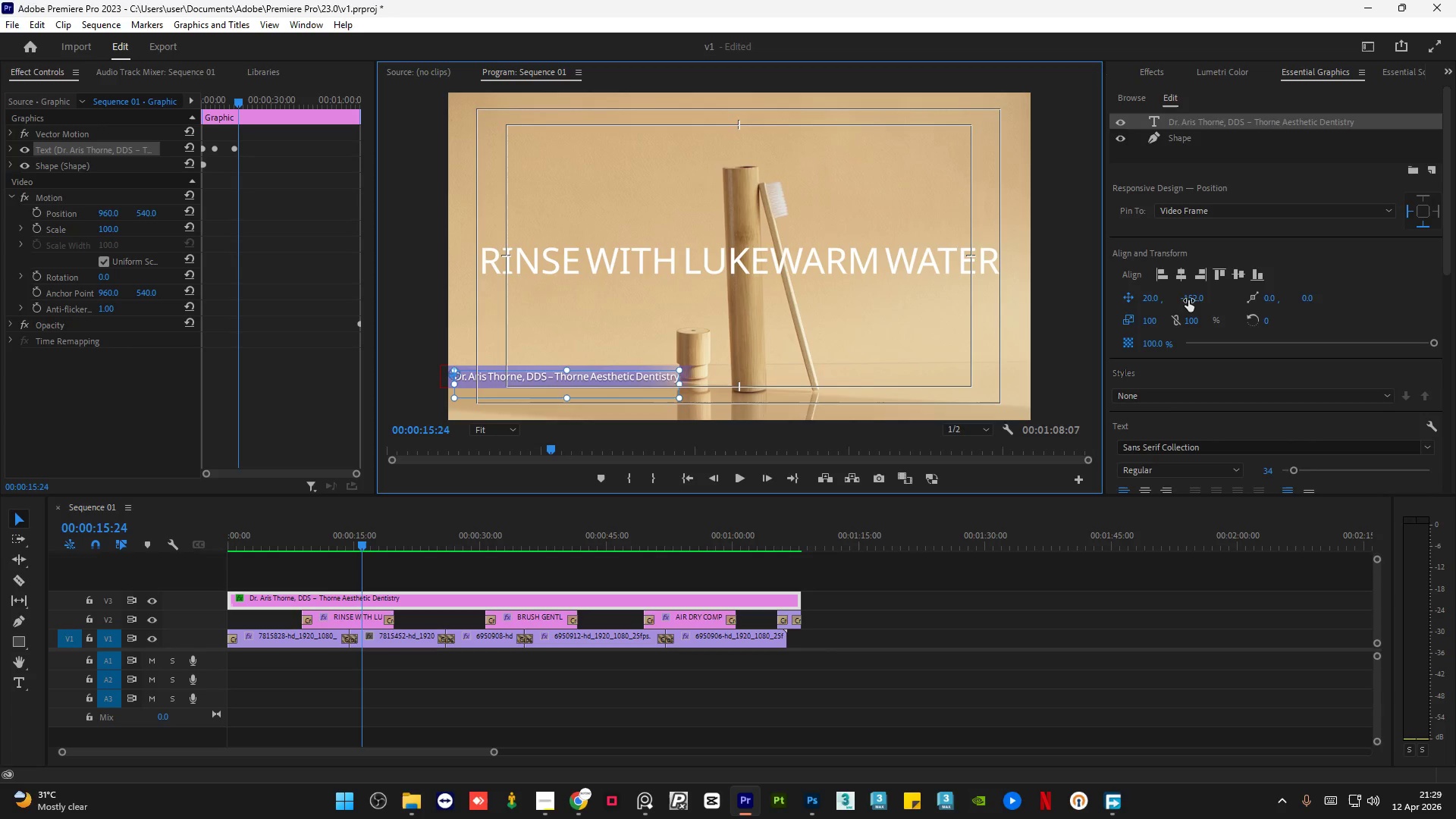 
left_click_drag(start_coordinate=[221, 116], to_coordinate=[203, 115])
 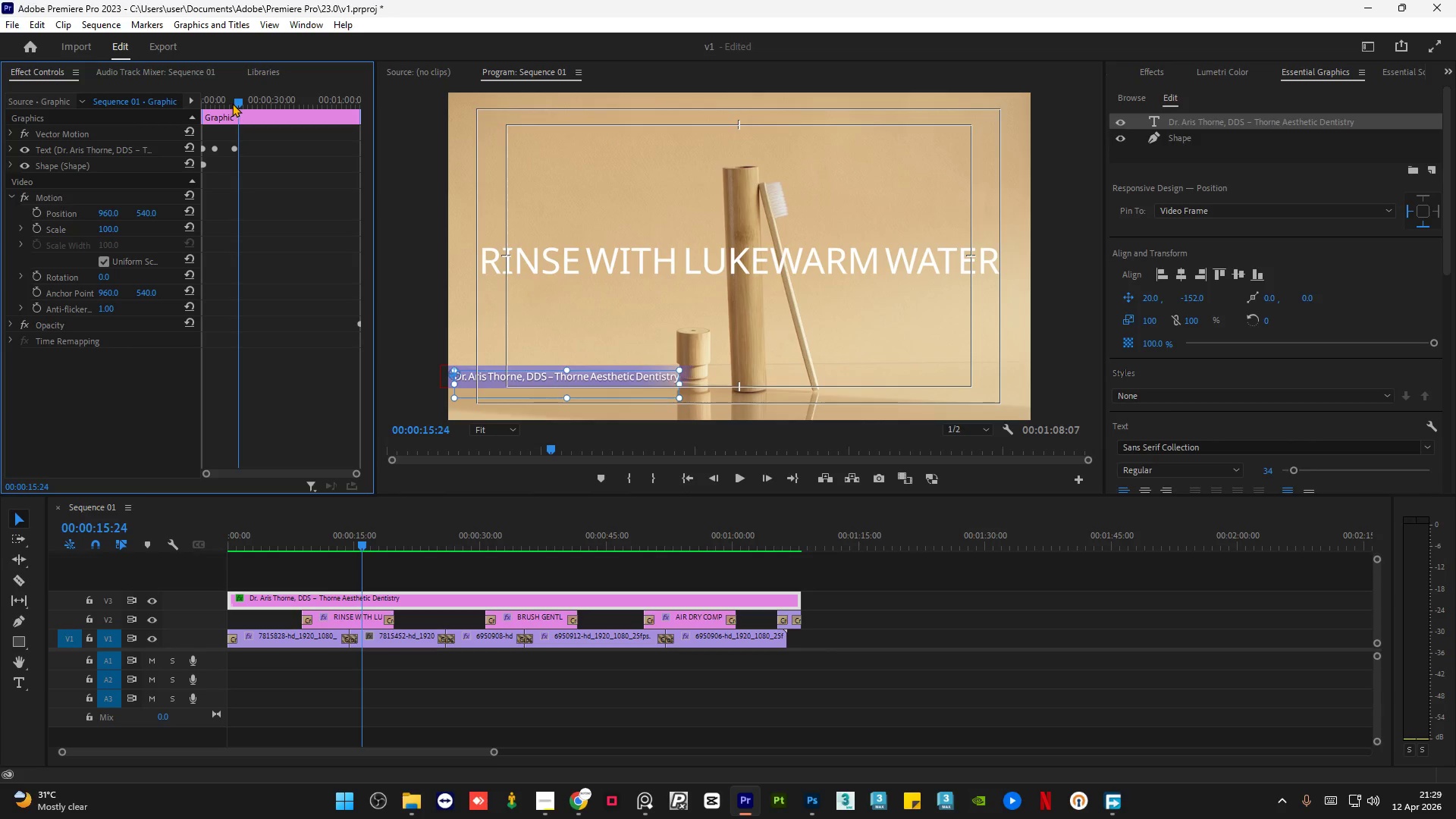 
left_click_drag(start_coordinate=[233, 102], to_coordinate=[209, 101])
 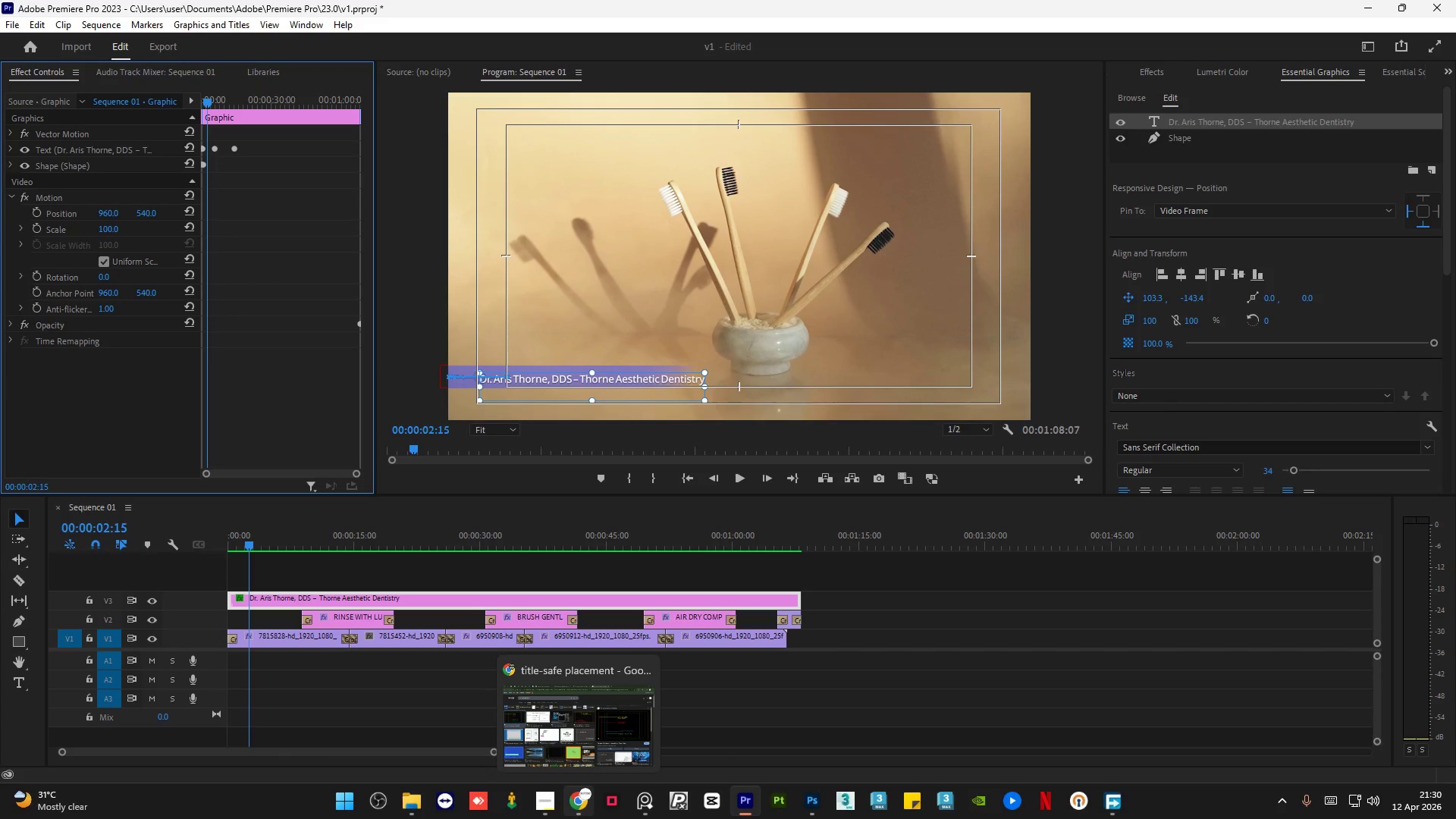 
left_click([579, 818])
 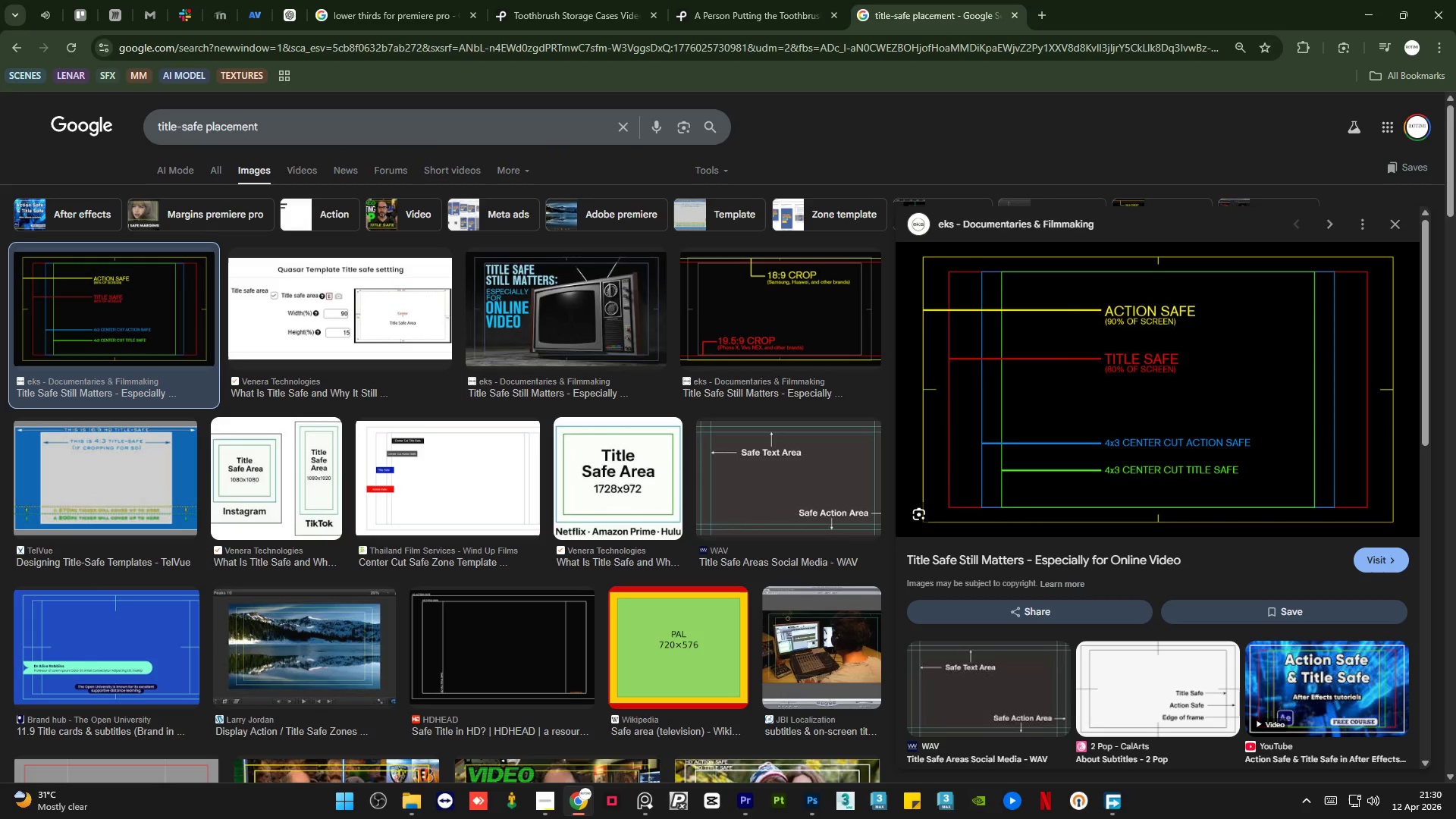 
left_click([579, 818])
 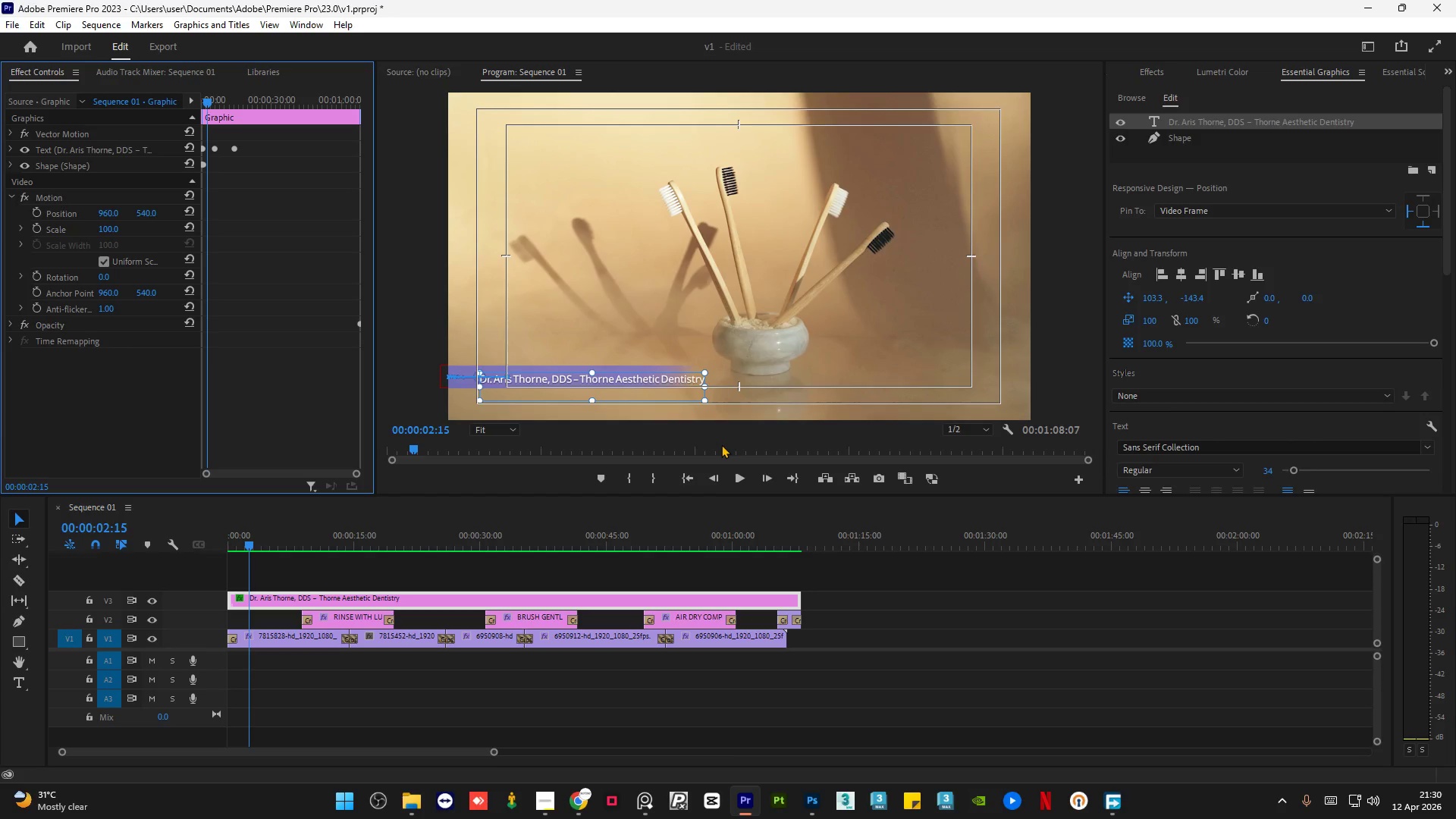 
wait(26.36)
 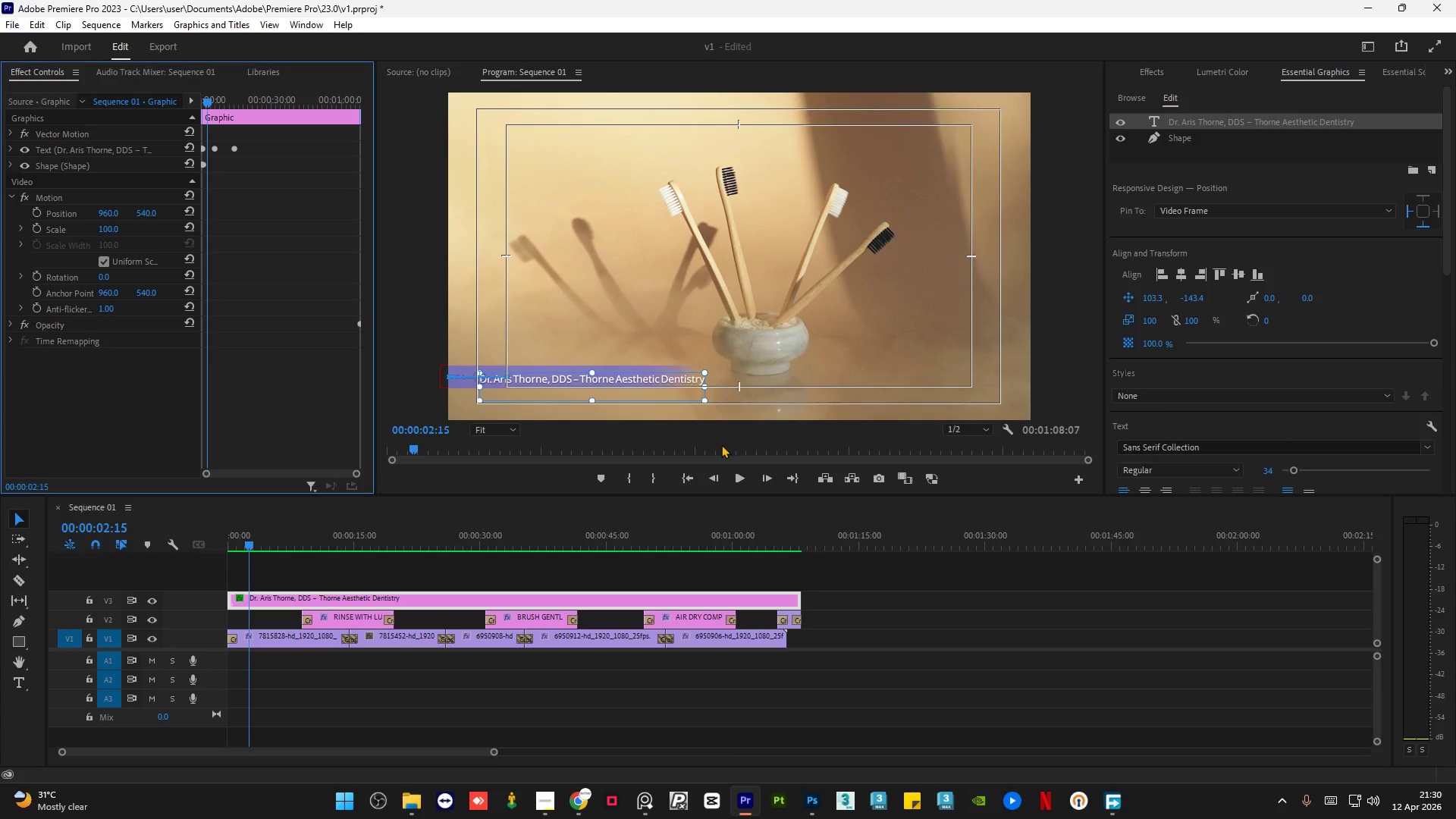 
left_click_drag(start_coordinate=[1448, 238], to_coordinate=[1448, 258])
 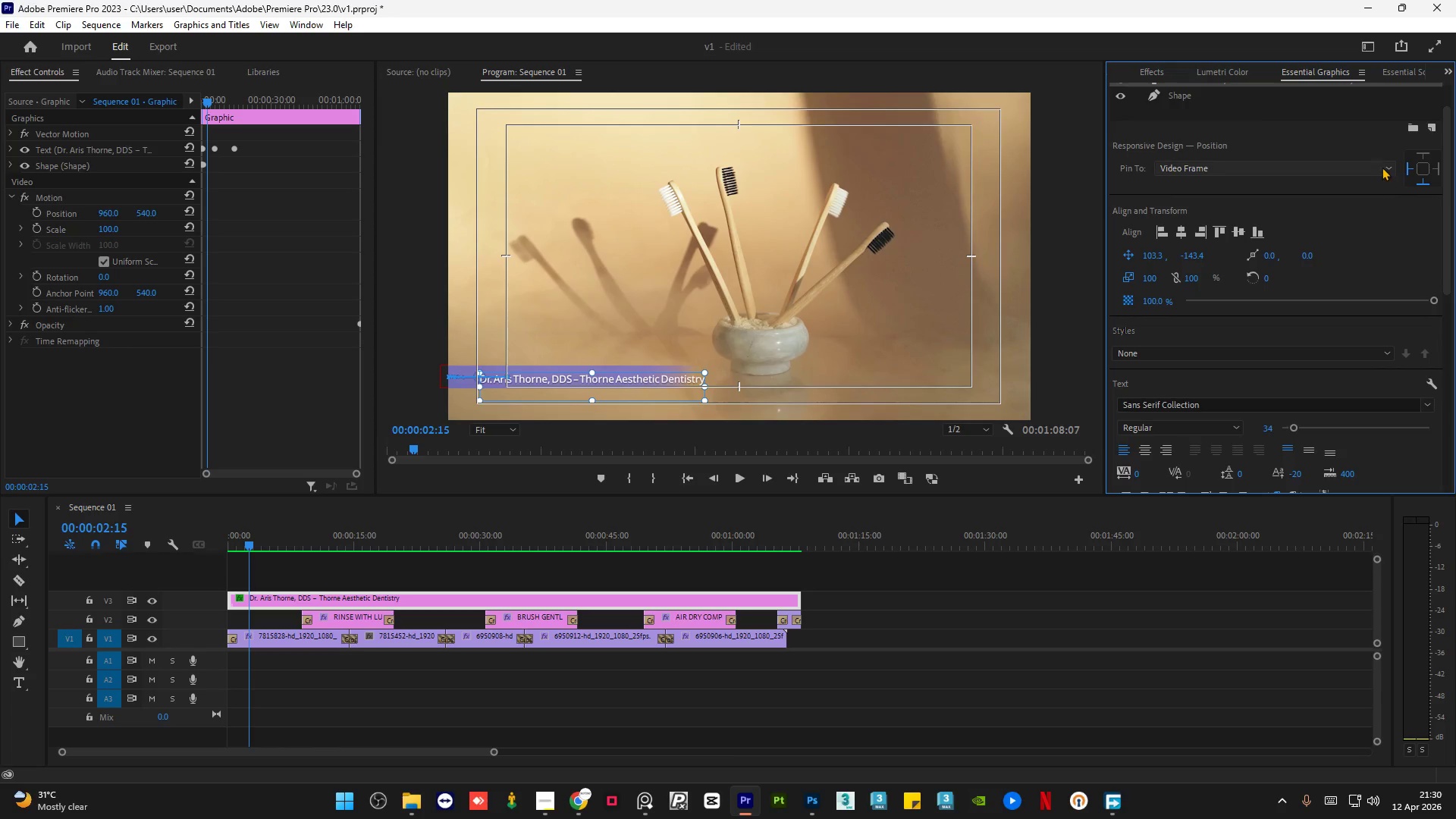 
left_click([1381, 165])
 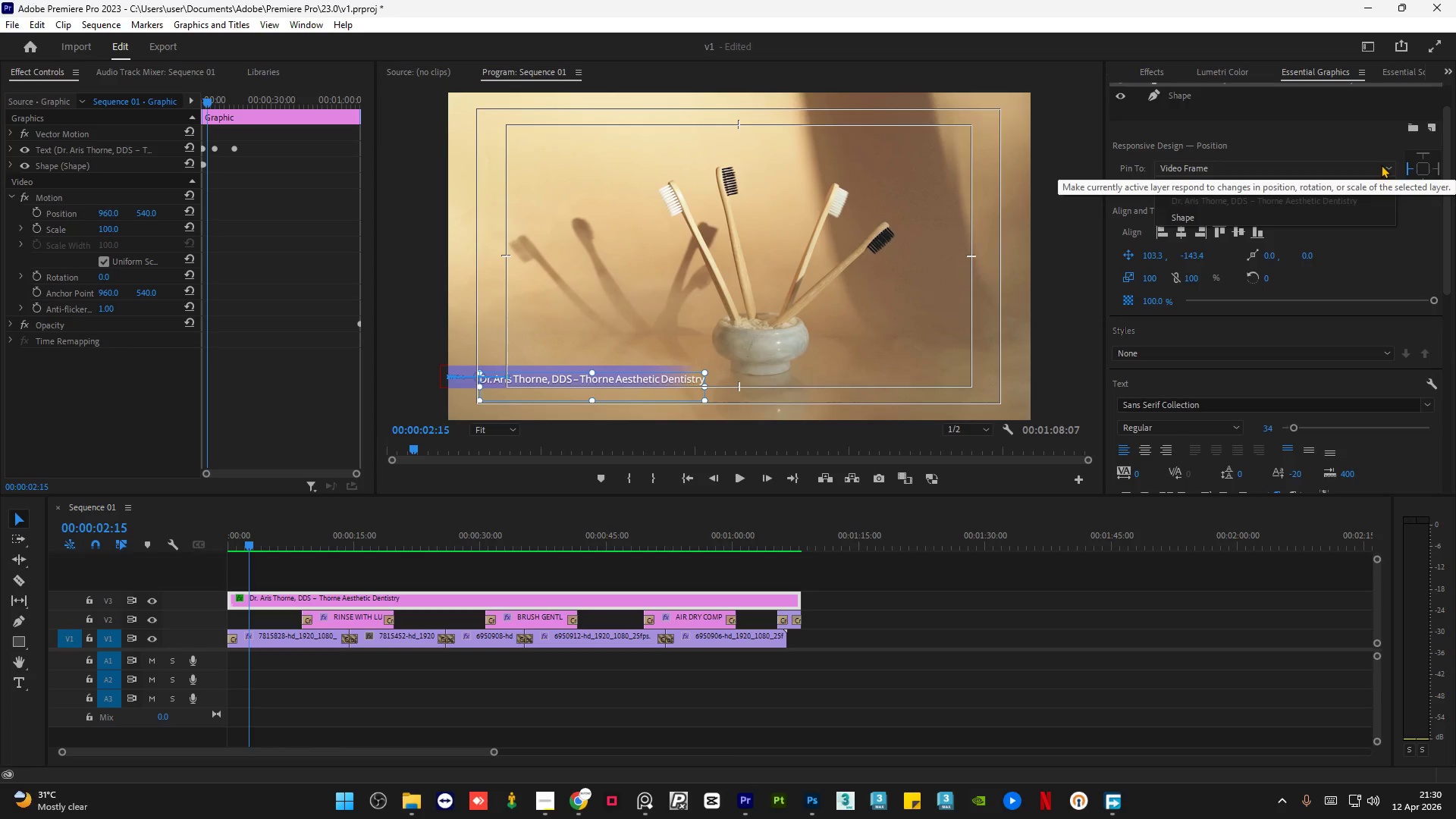 
left_click([1381, 165])
 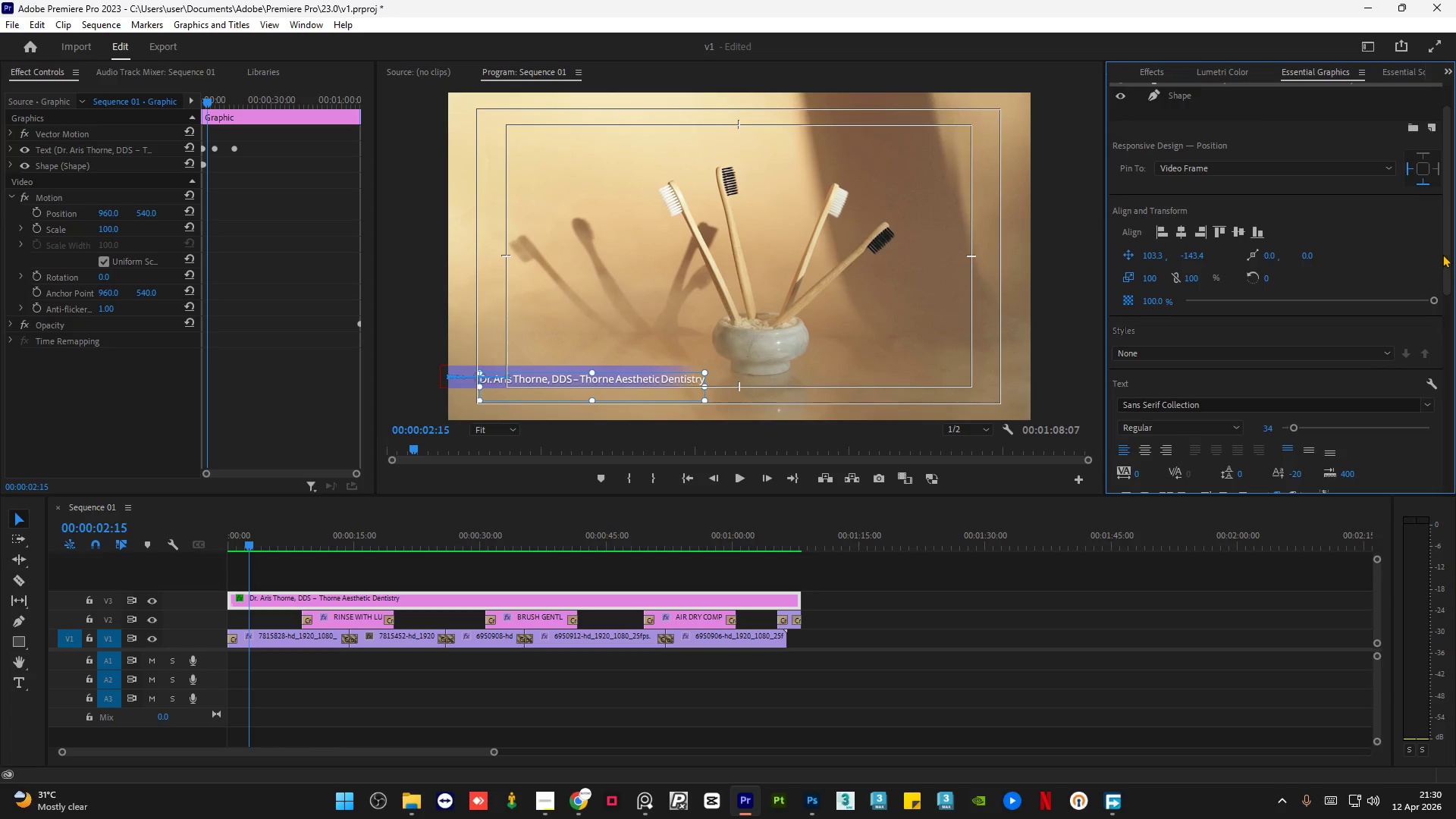 
left_click_drag(start_coordinate=[1447, 257], to_coordinate=[1455, 186])
 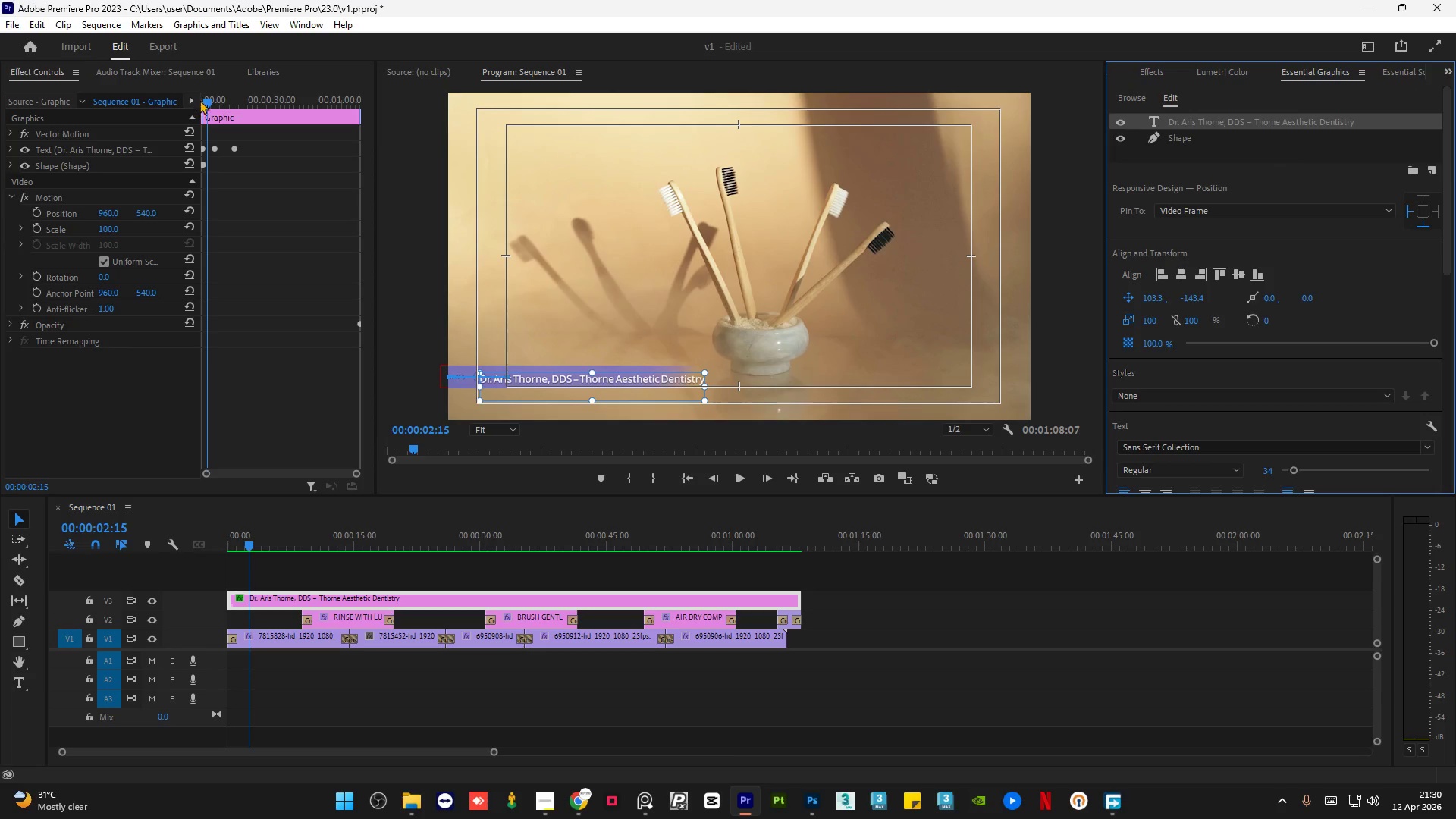 
left_click_drag(start_coordinate=[205, 100], to_coordinate=[190, 103])
 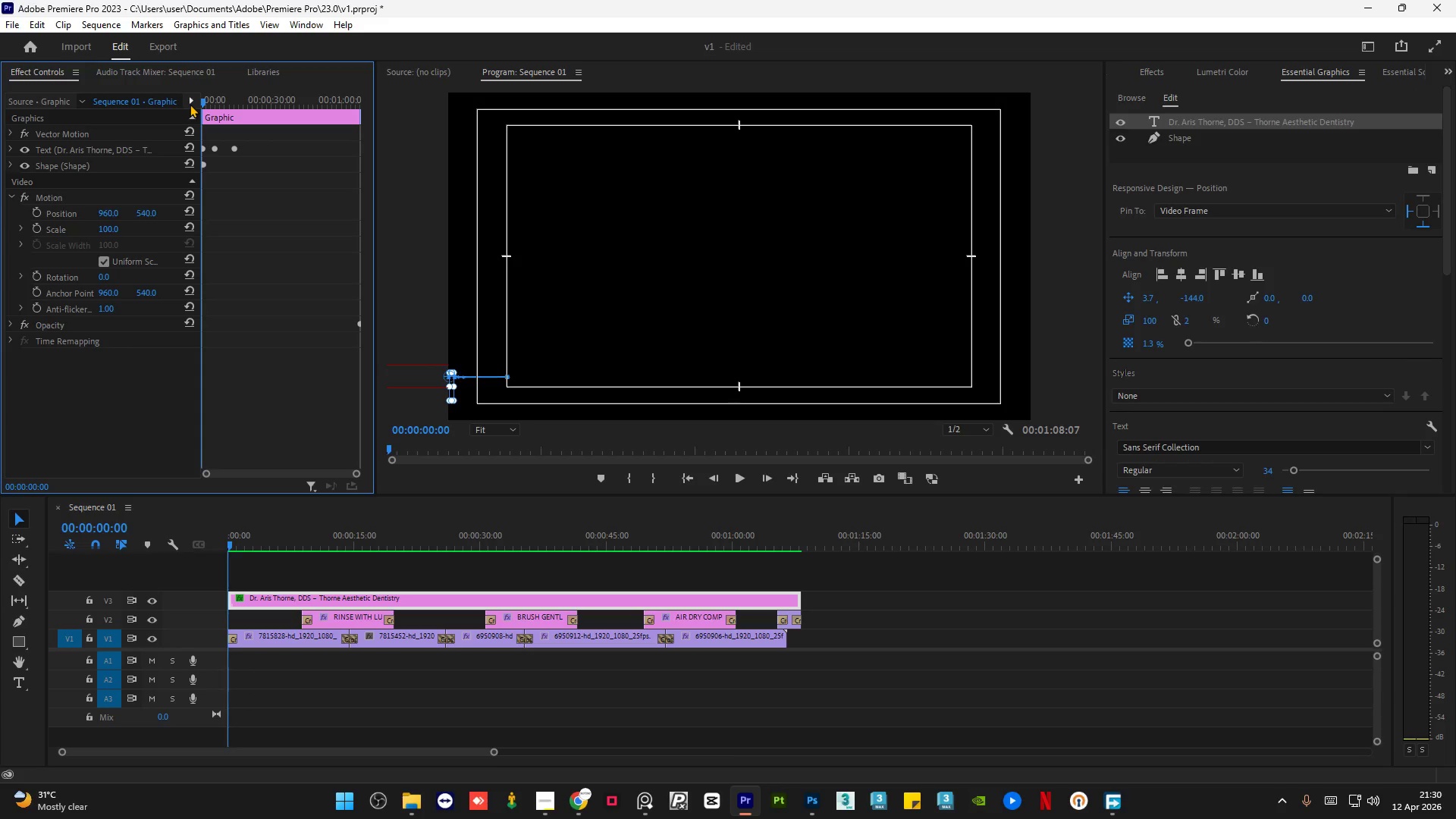 
key(Space)
 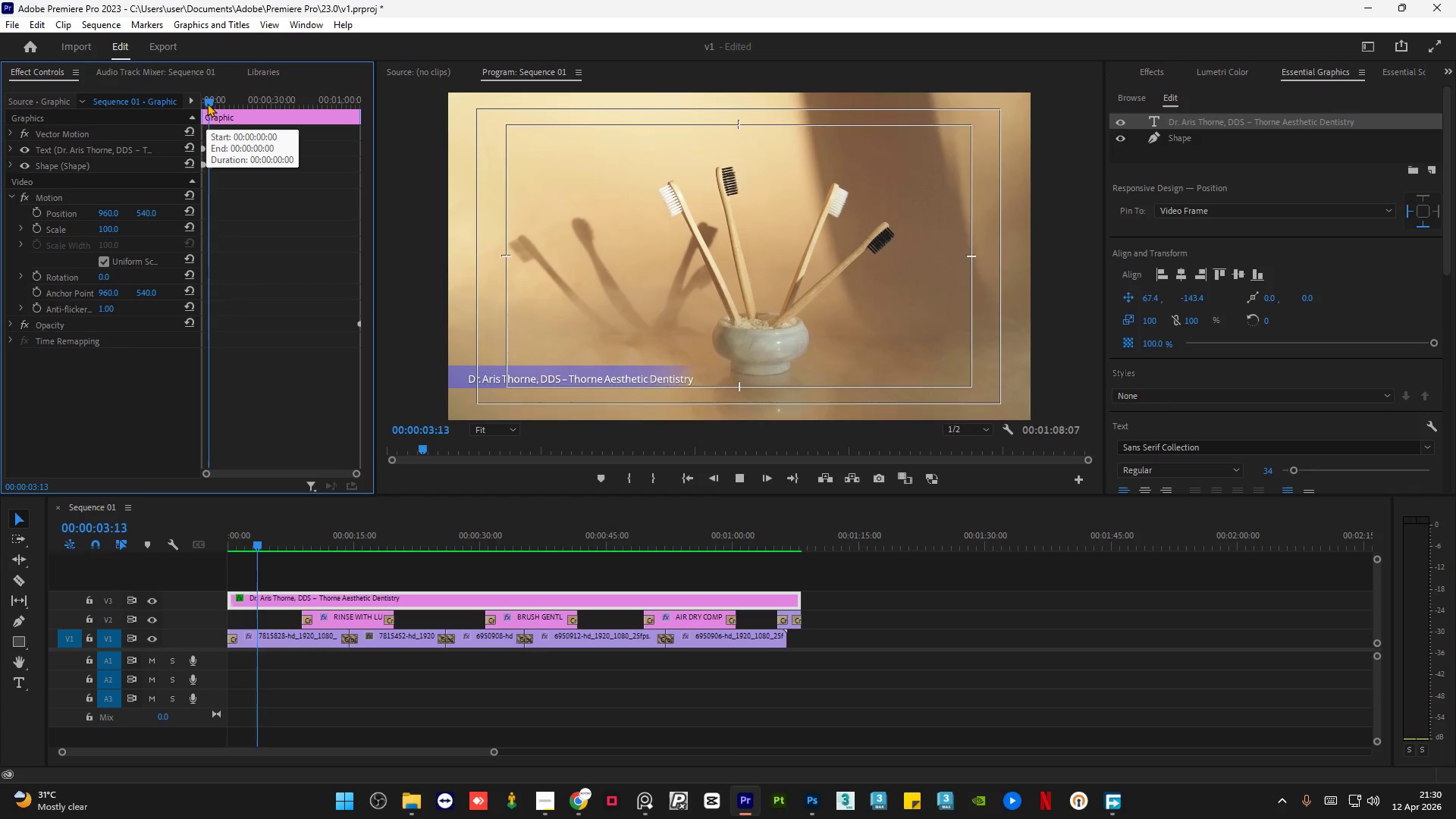 
key(Space)
 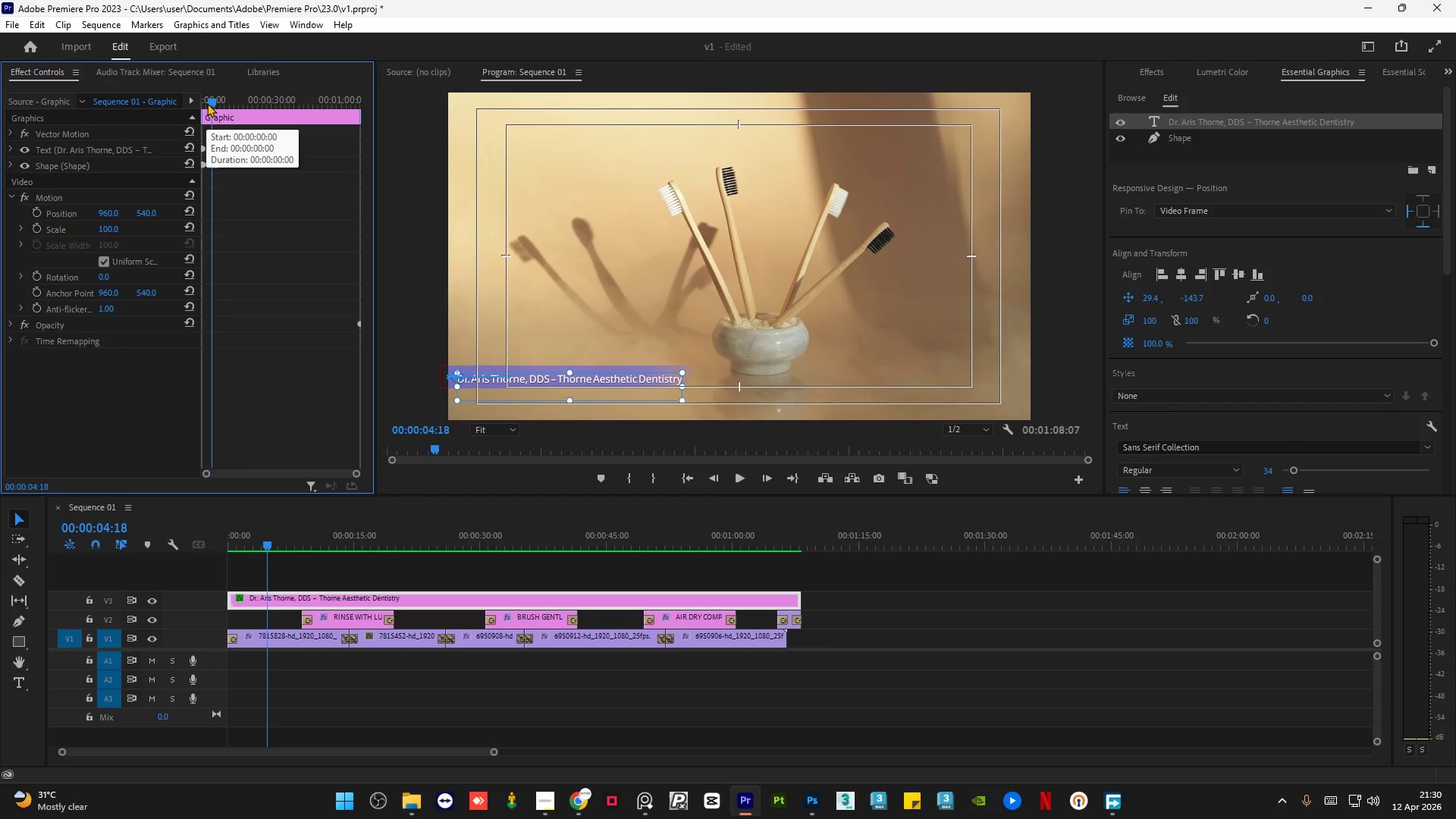 
left_click_drag(start_coordinate=[207, 103], to_coordinate=[192, 104])
 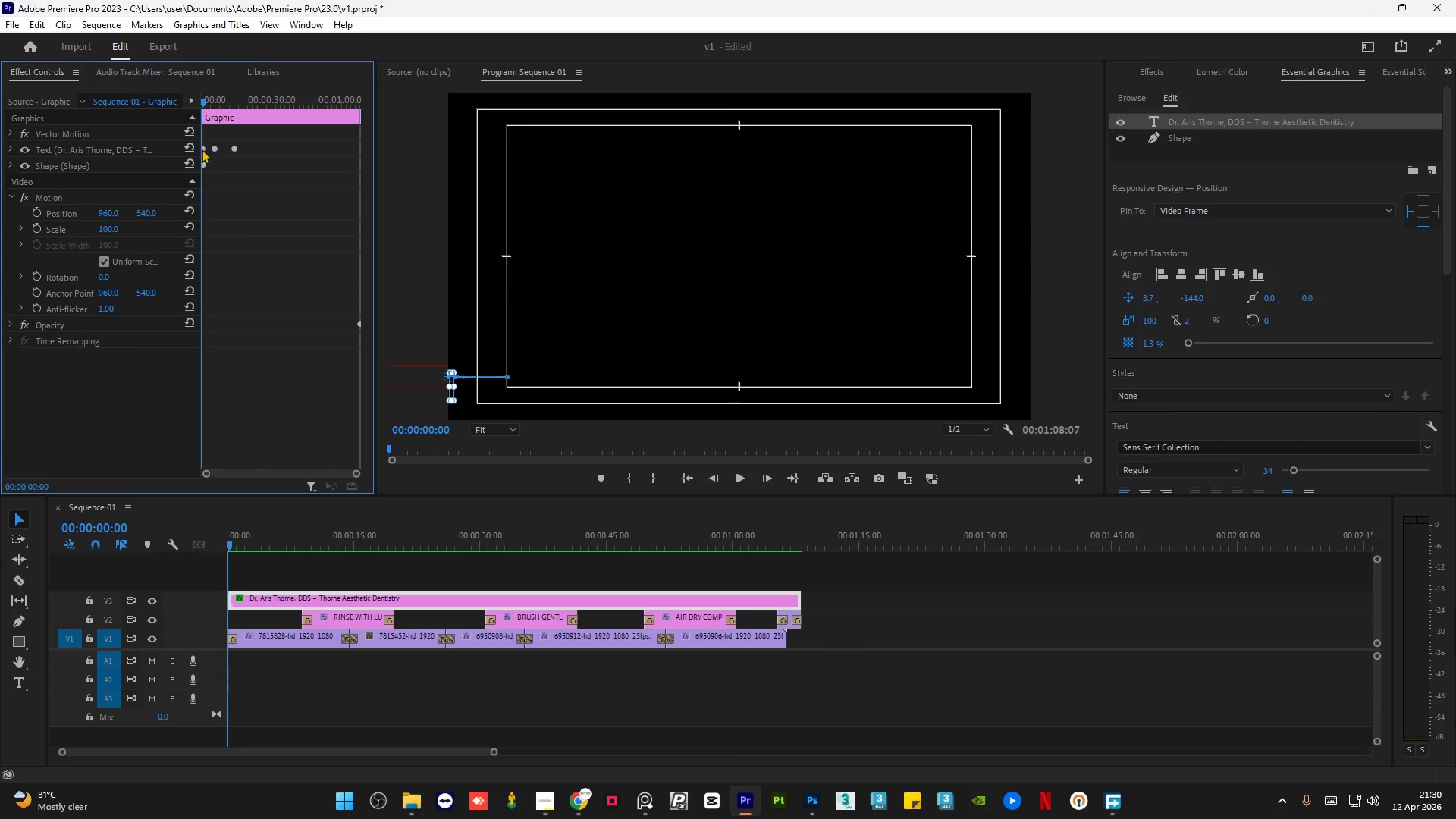 
left_click([202, 149])
 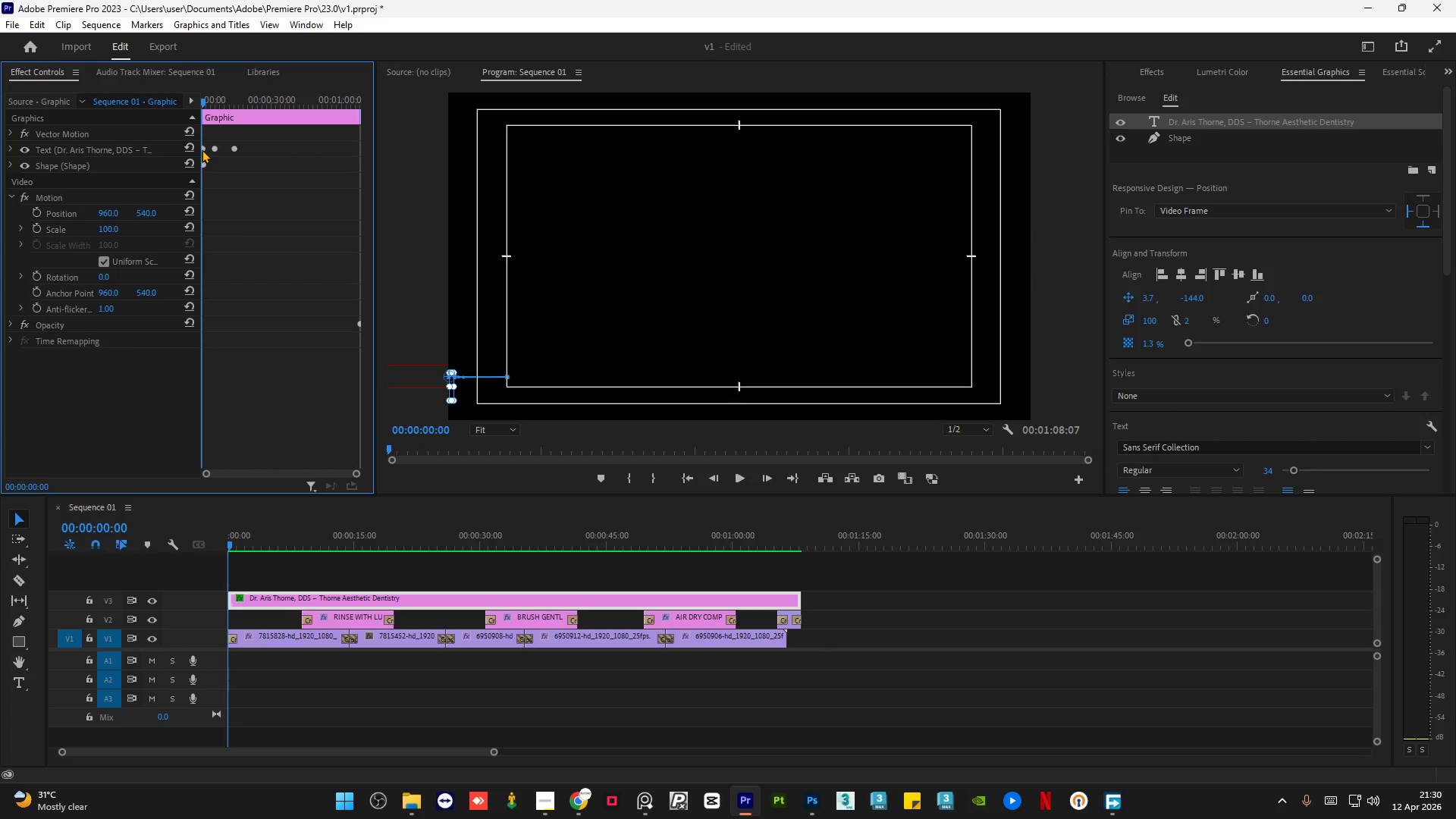 
left_click([202, 149])
 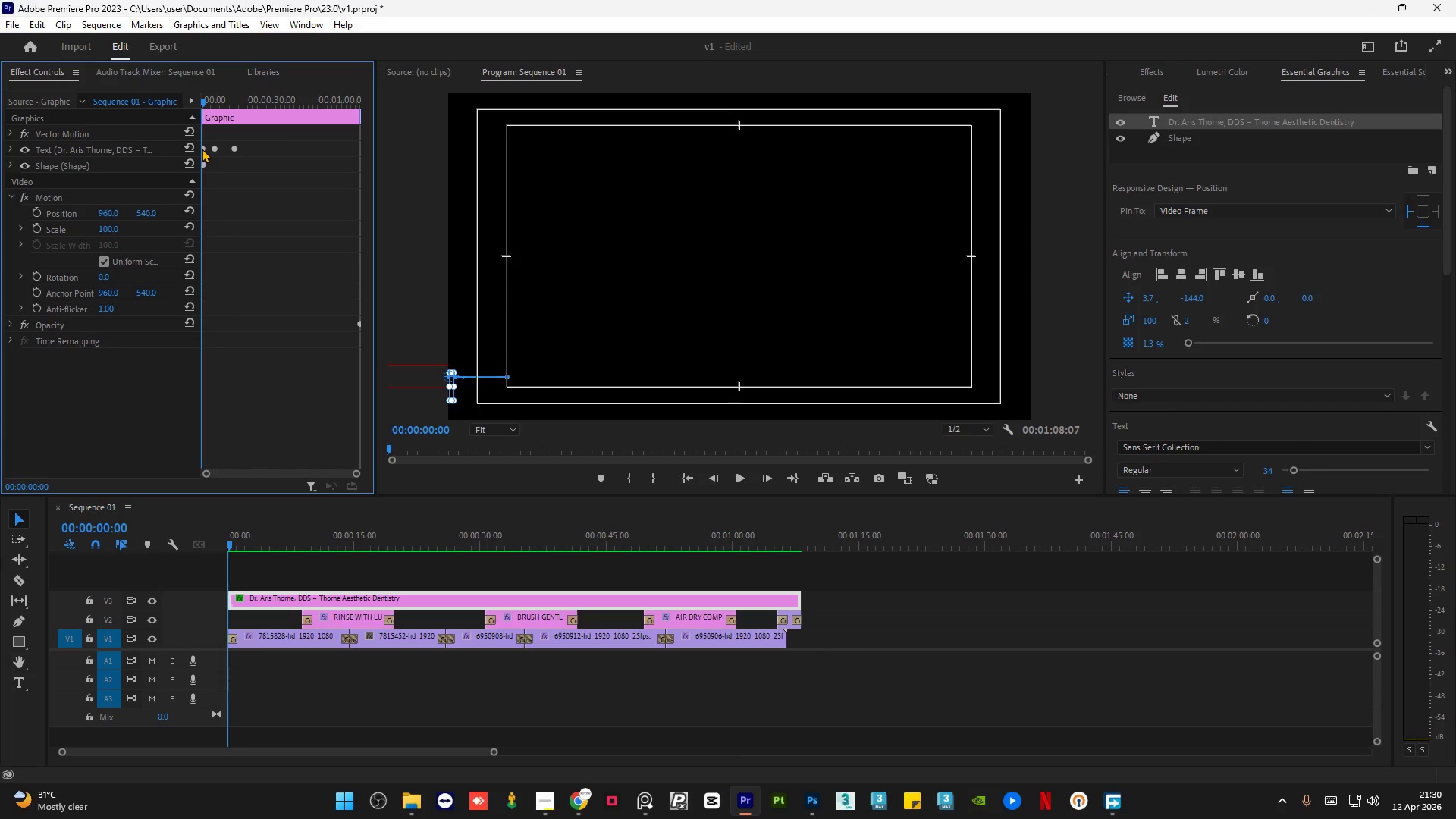 
left_click([202, 149])
 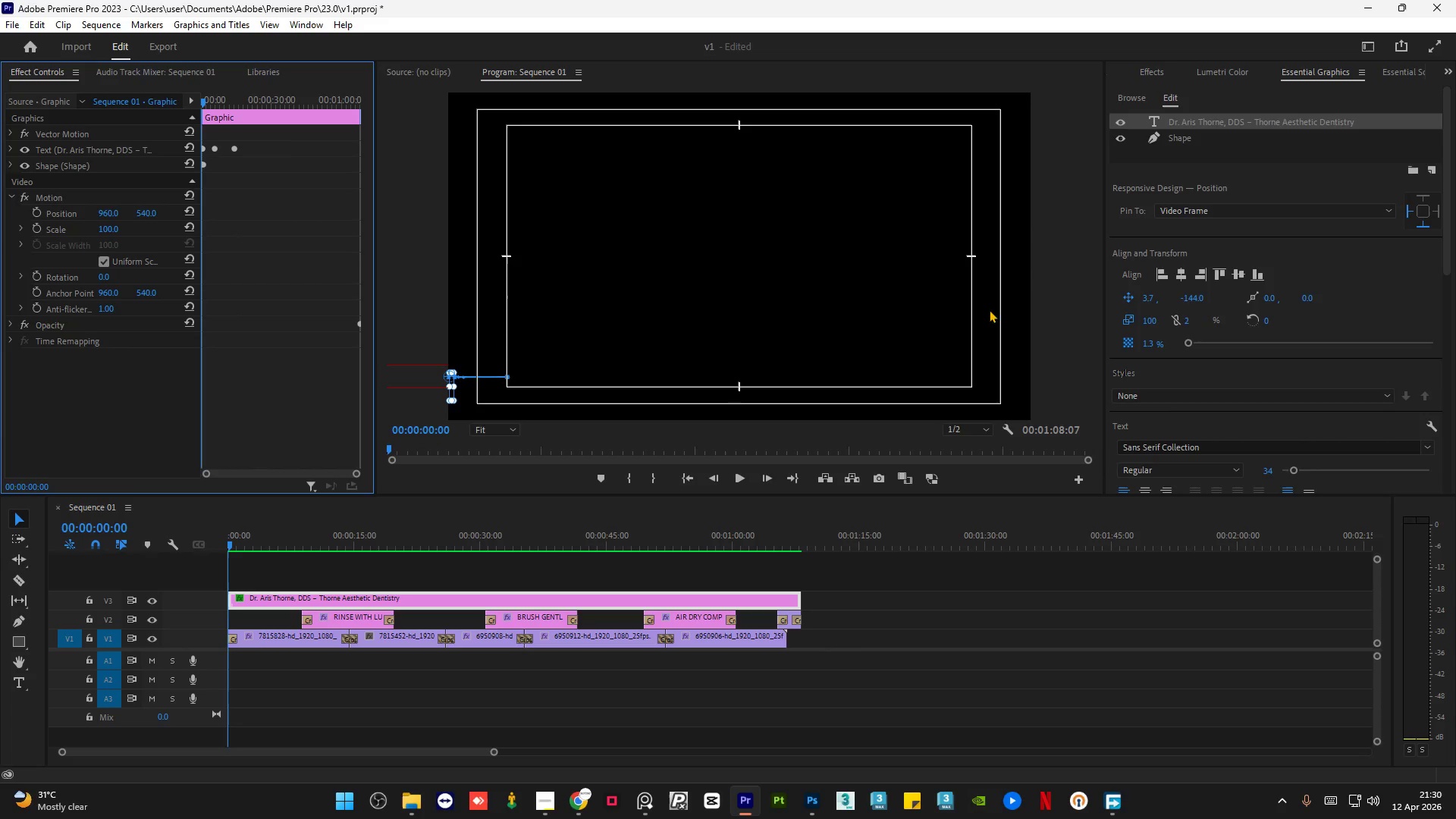 
key(Space)
 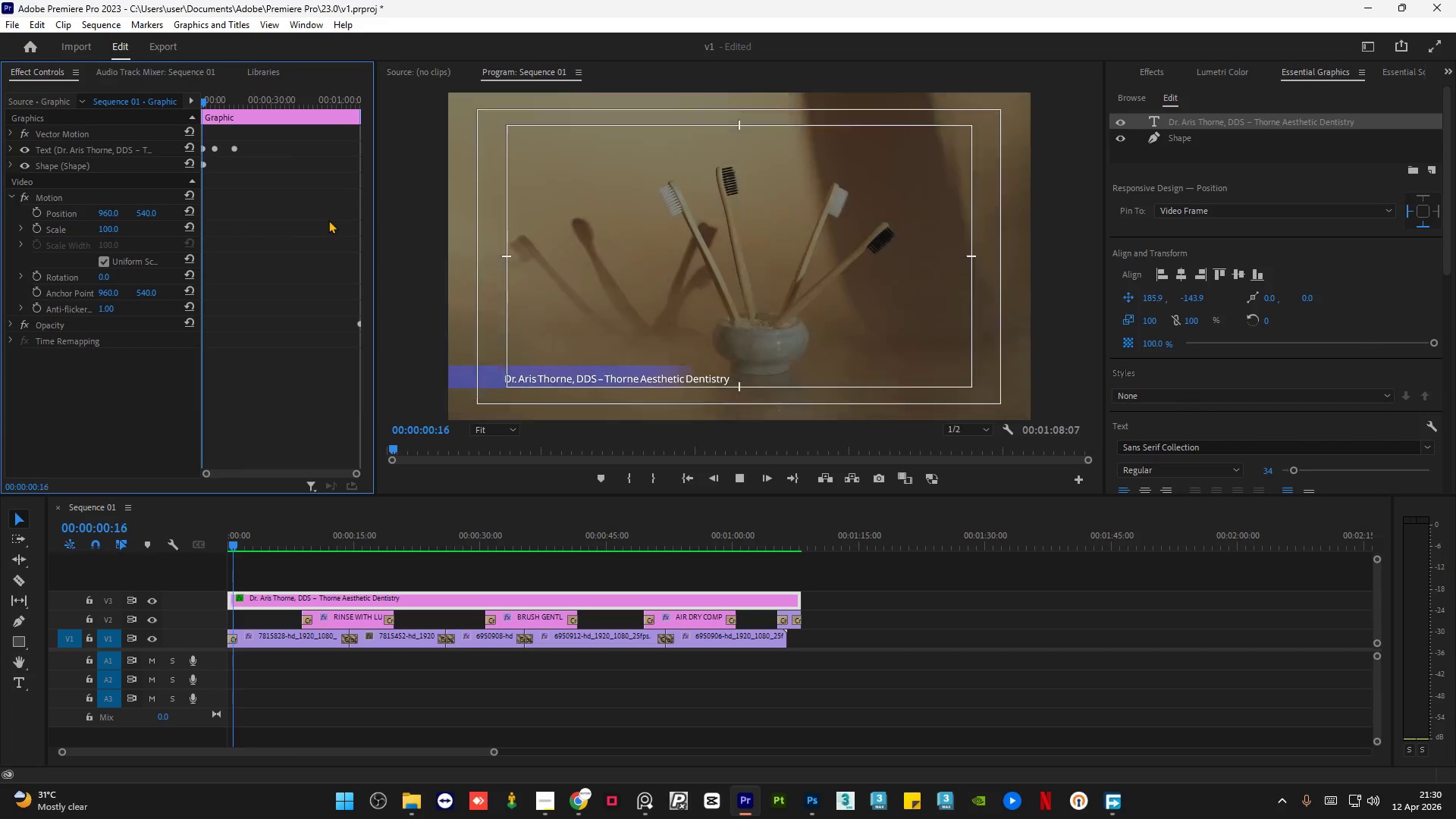 
key(Space)
 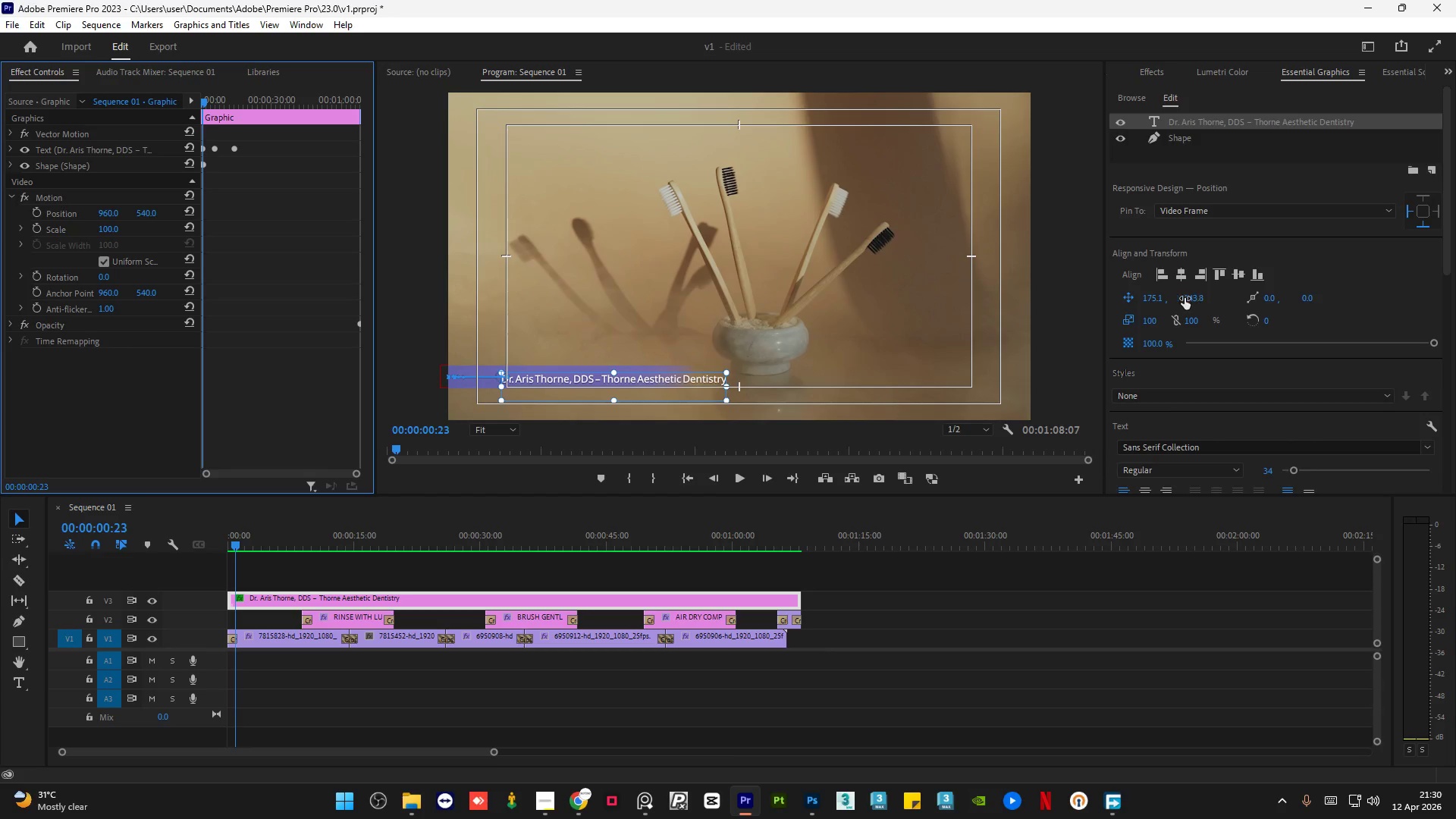 
left_click_drag(start_coordinate=[1155, 300], to_coordinate=[1078, 293])
 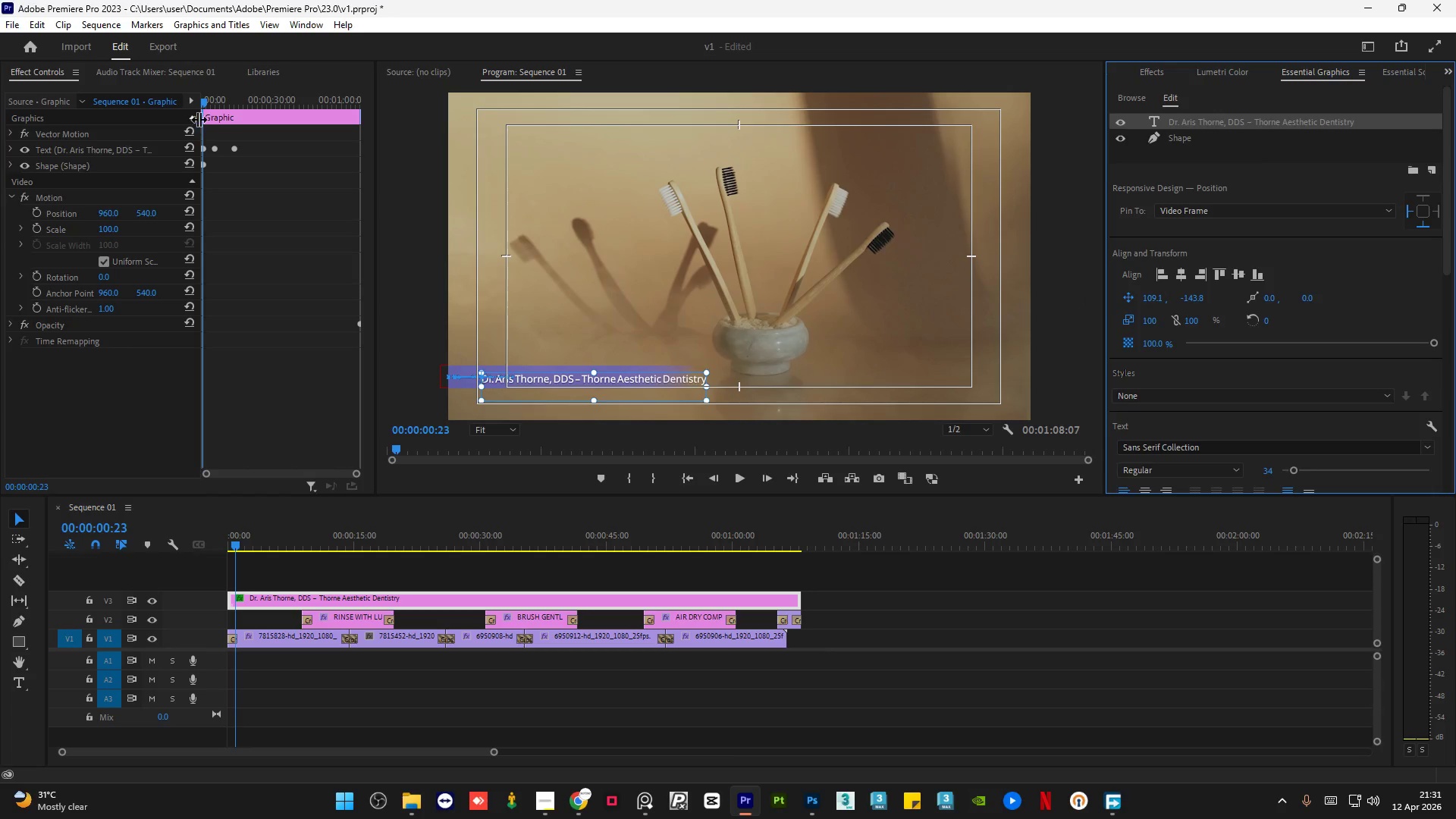 
left_click_drag(start_coordinate=[218, 107], to_coordinate=[187, 108])
 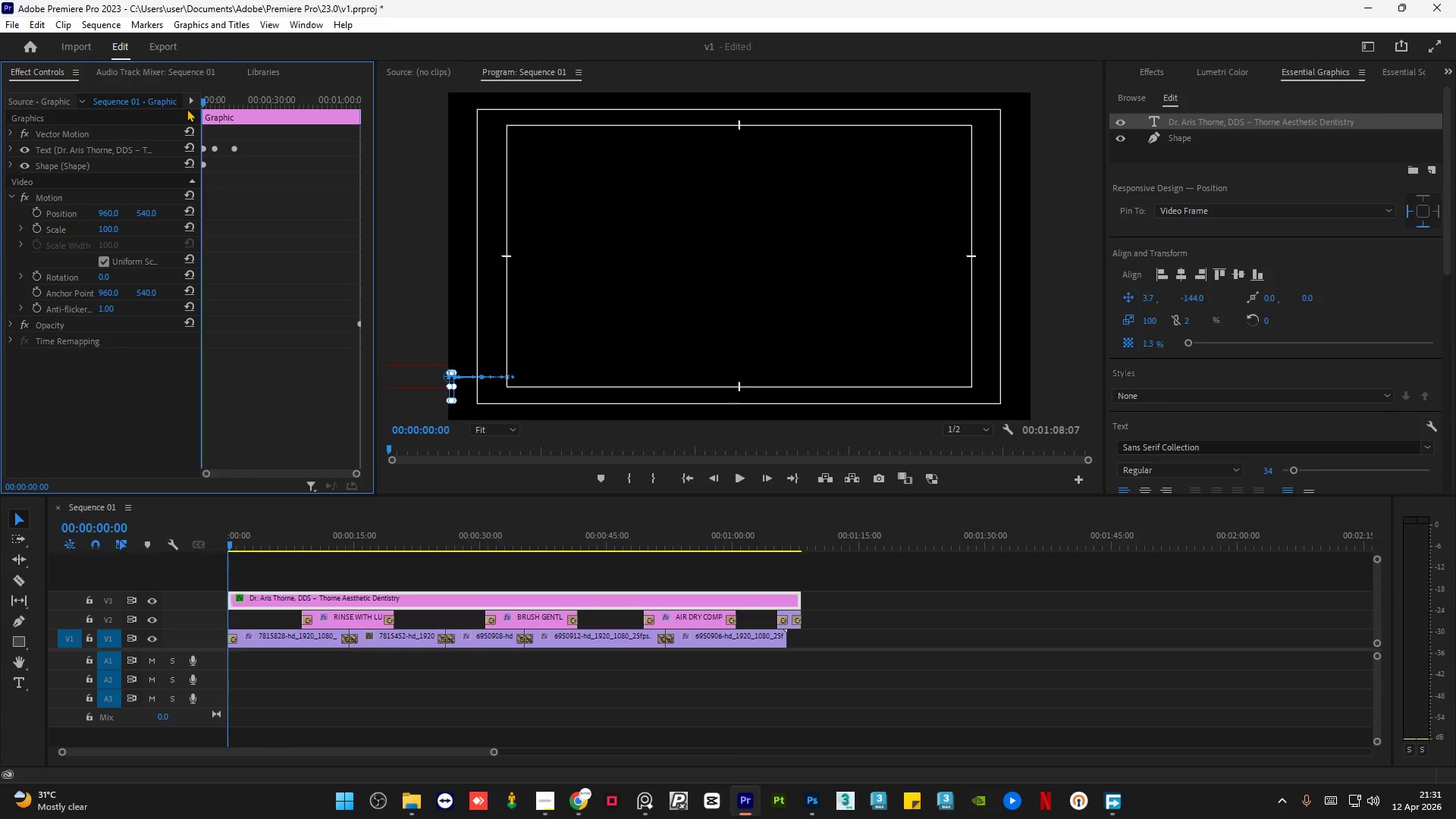 
key(Space)
 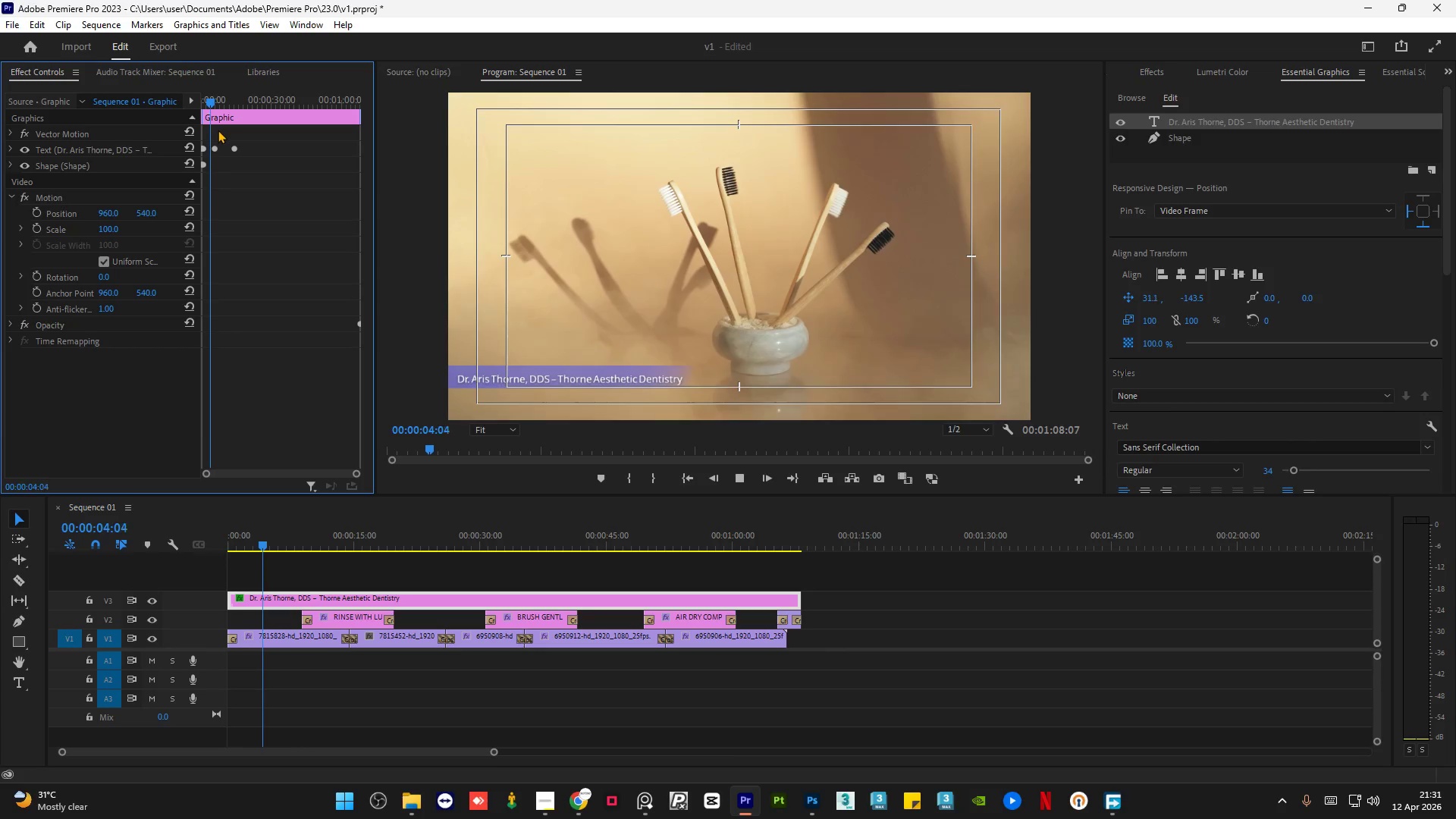 
wait(5.7)
 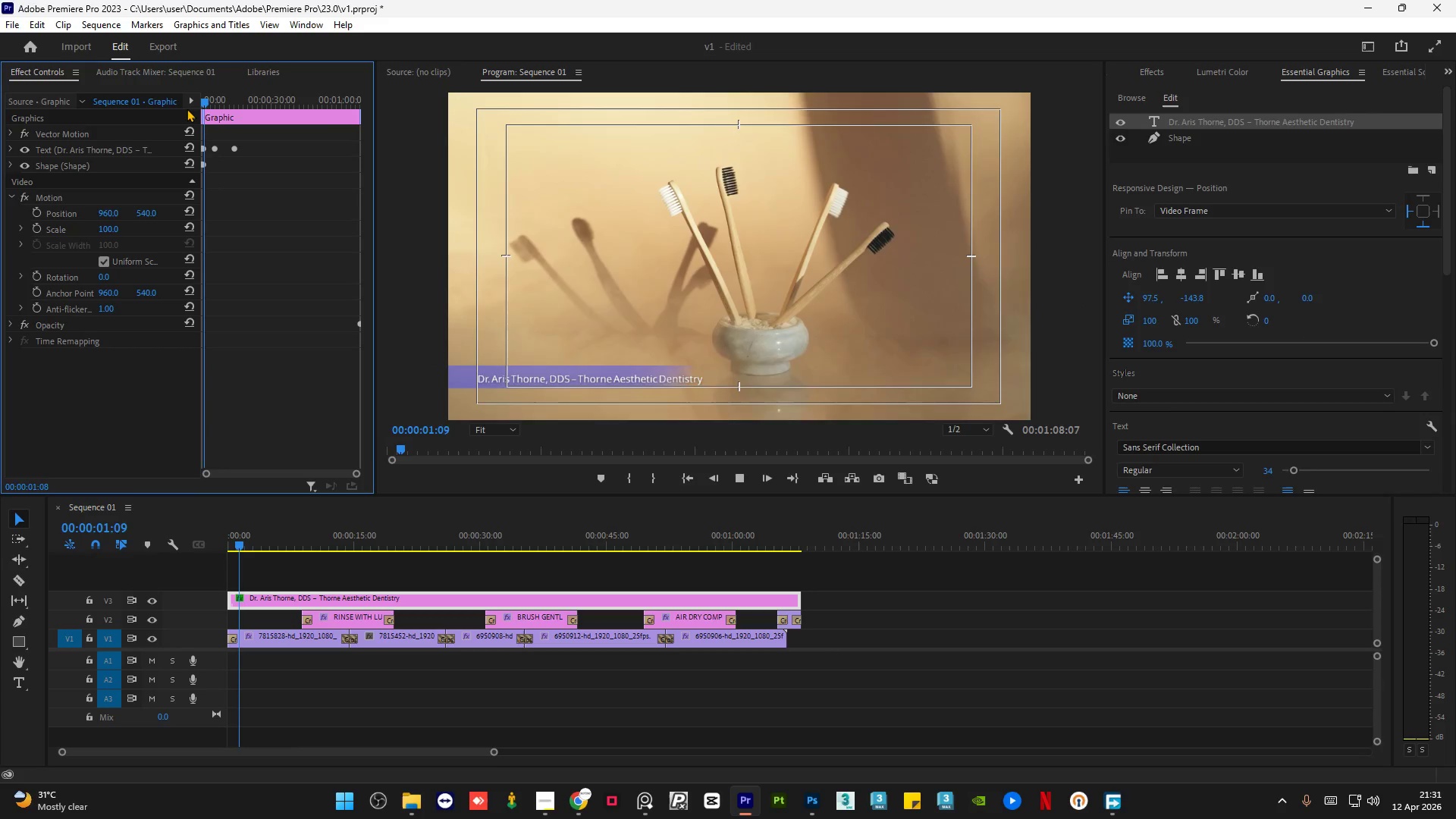 
key(Space)
 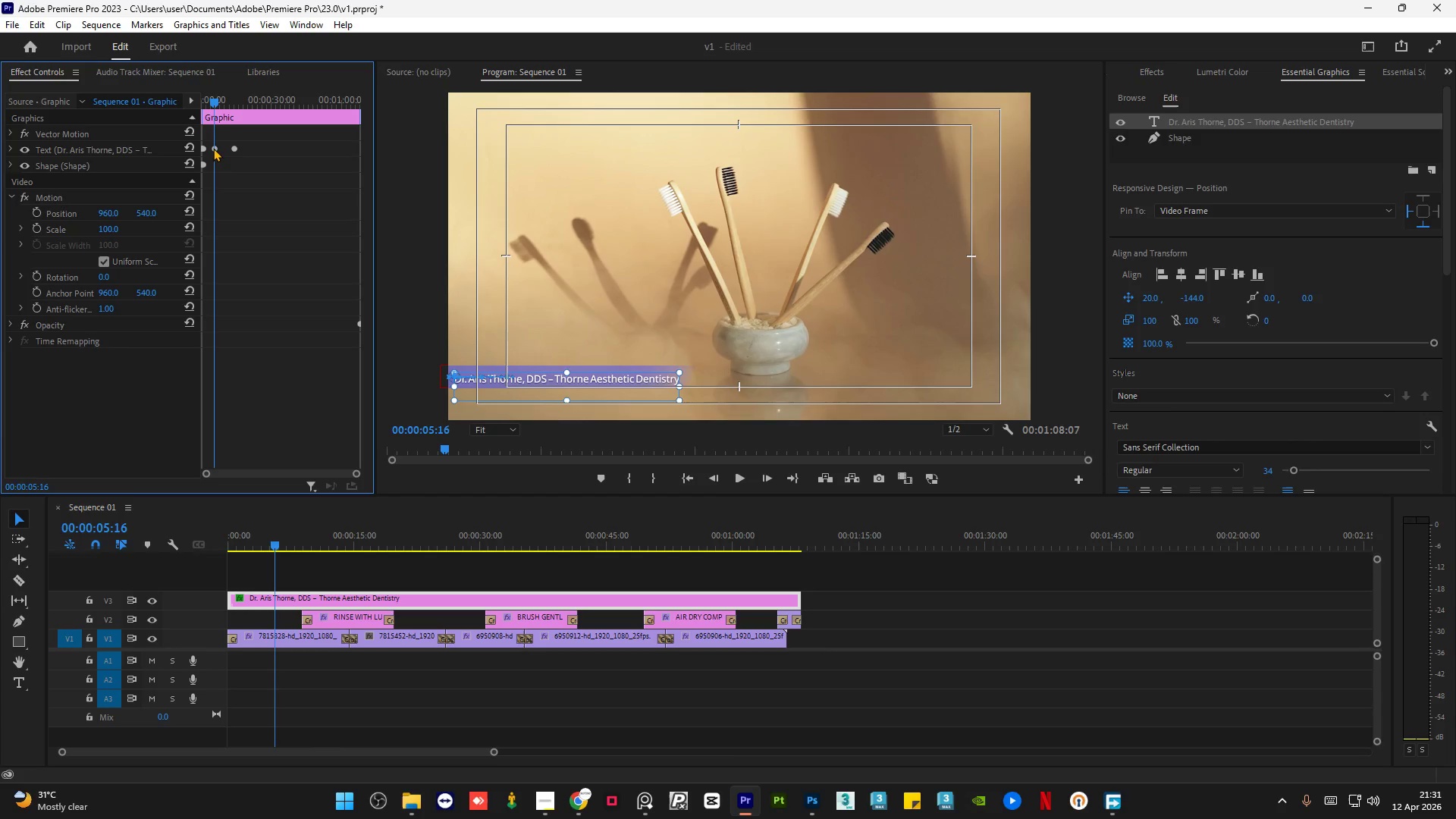 
left_click([213, 148])
 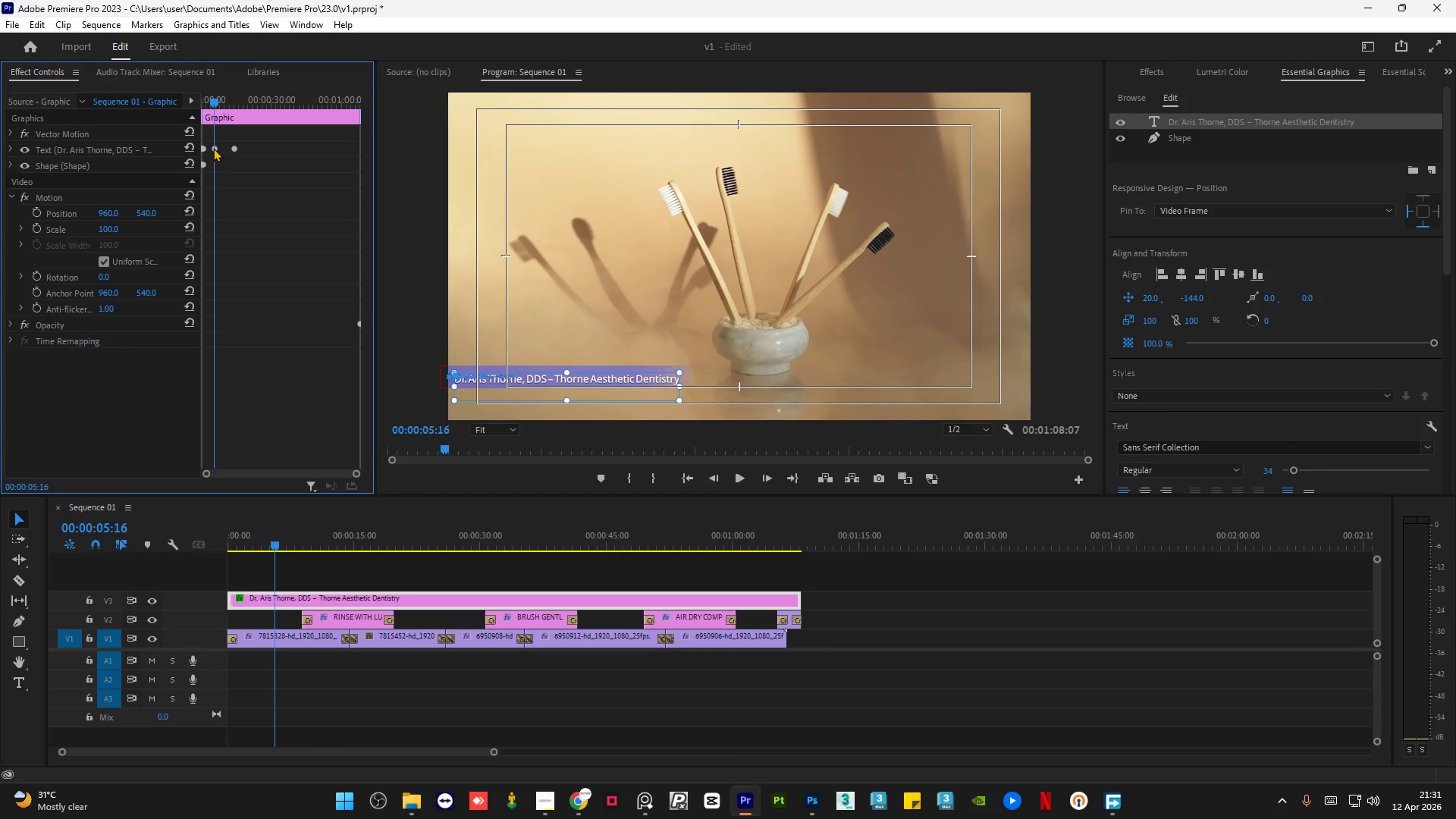 
left_click([213, 148])
 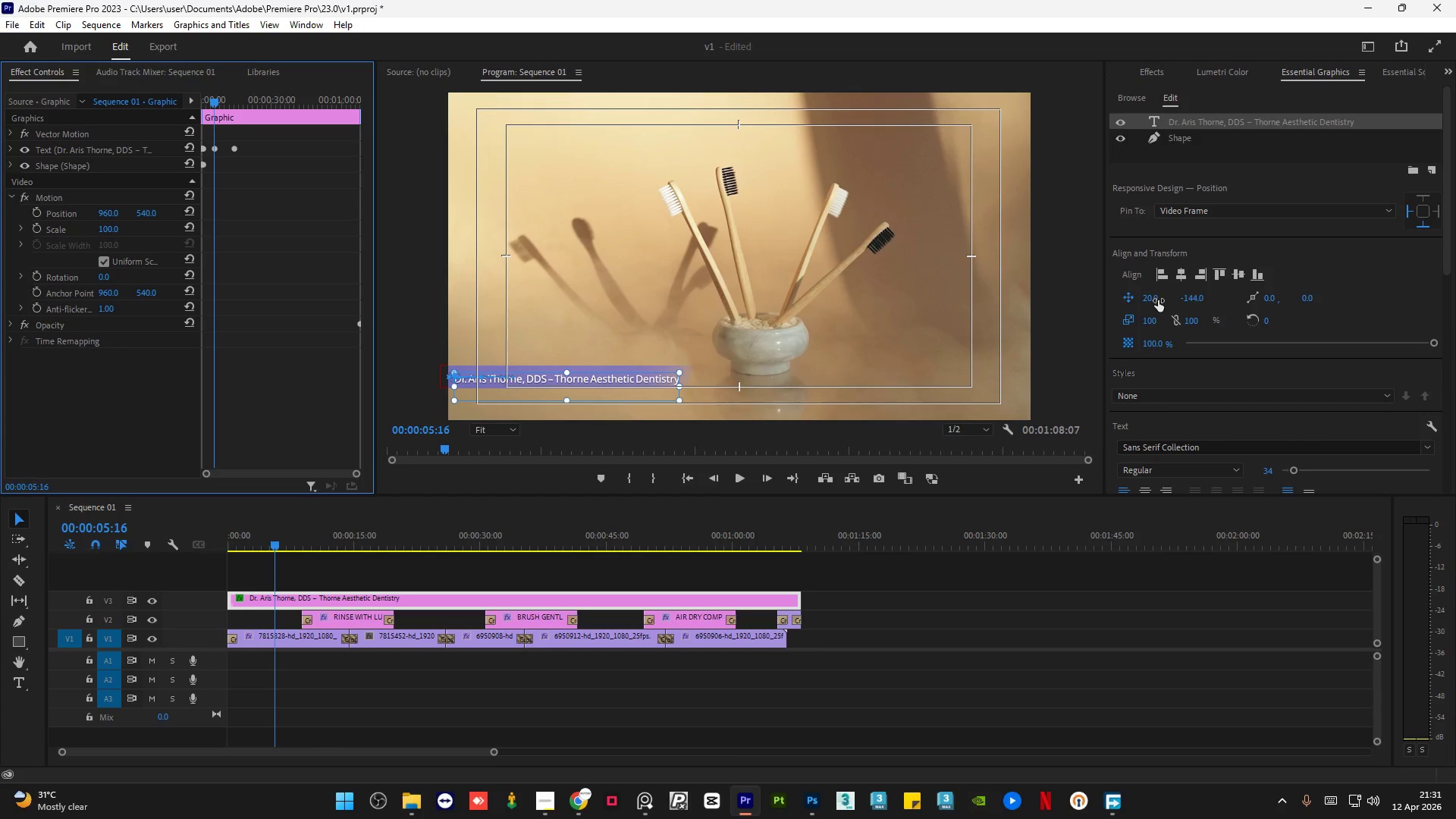 
left_click_drag(start_coordinate=[1150, 298], to_coordinate=[1234, 307])
 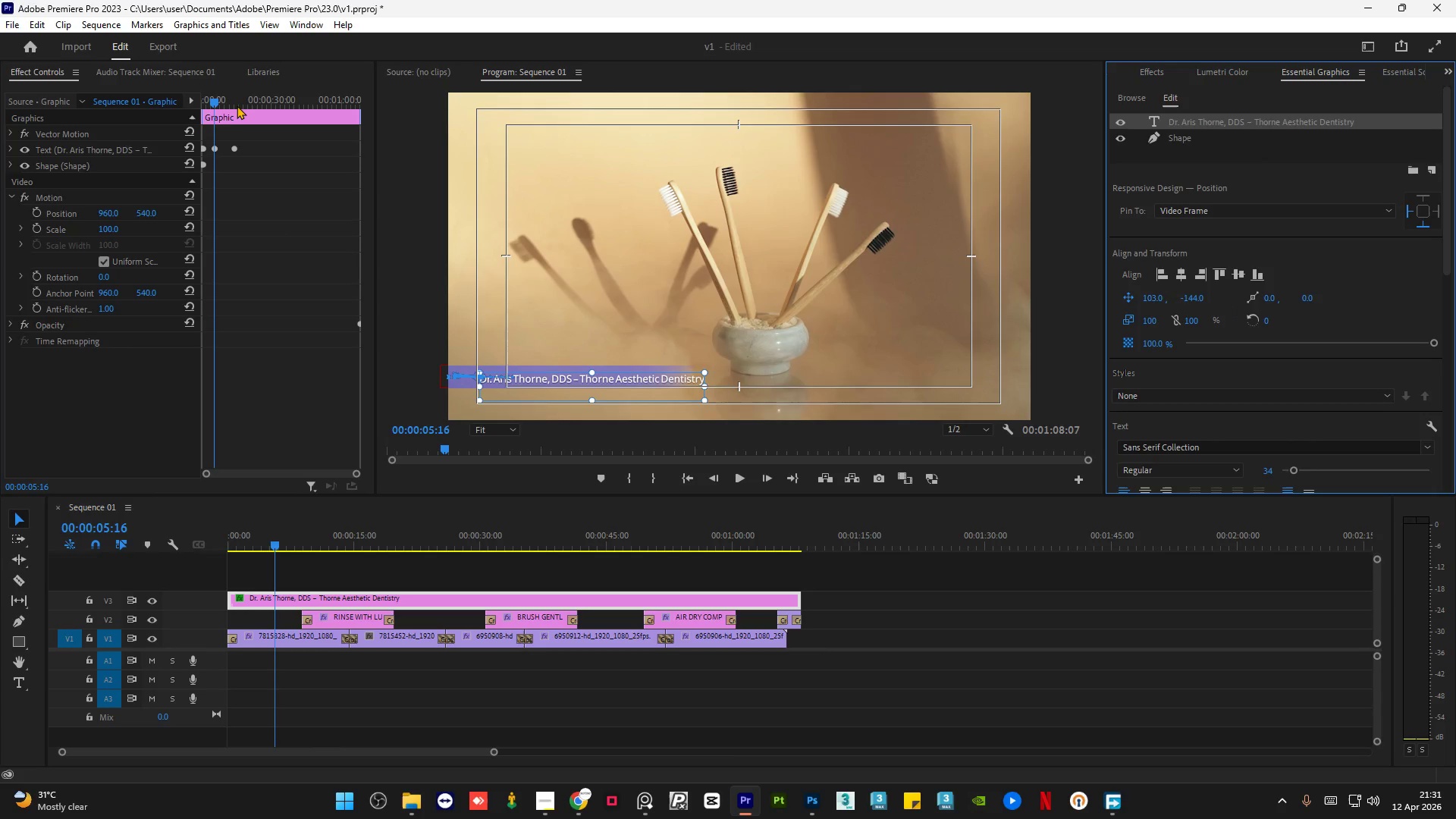 
left_click_drag(start_coordinate=[233, 98], to_coordinate=[194, 98])
 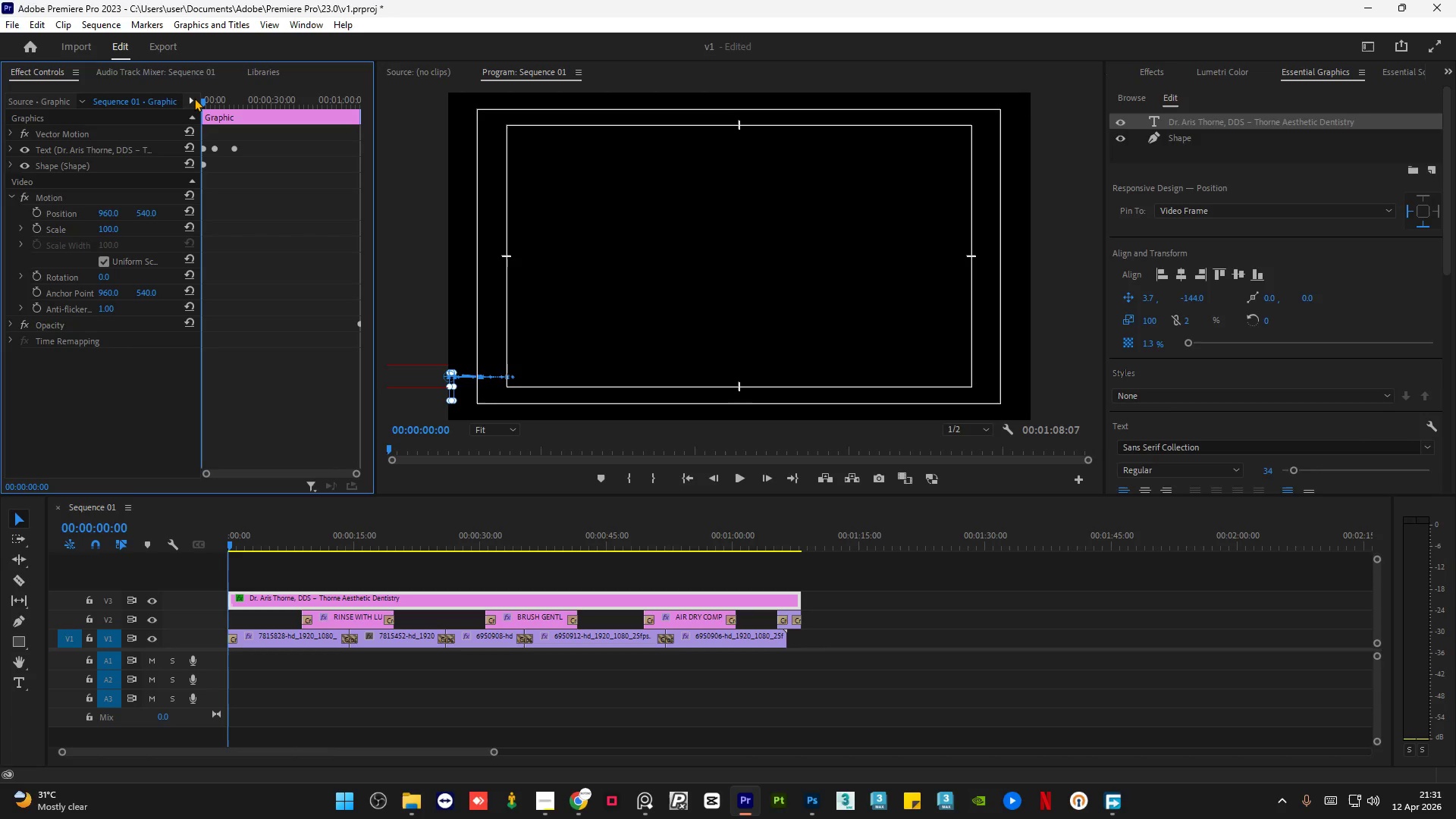 
key(Space)
 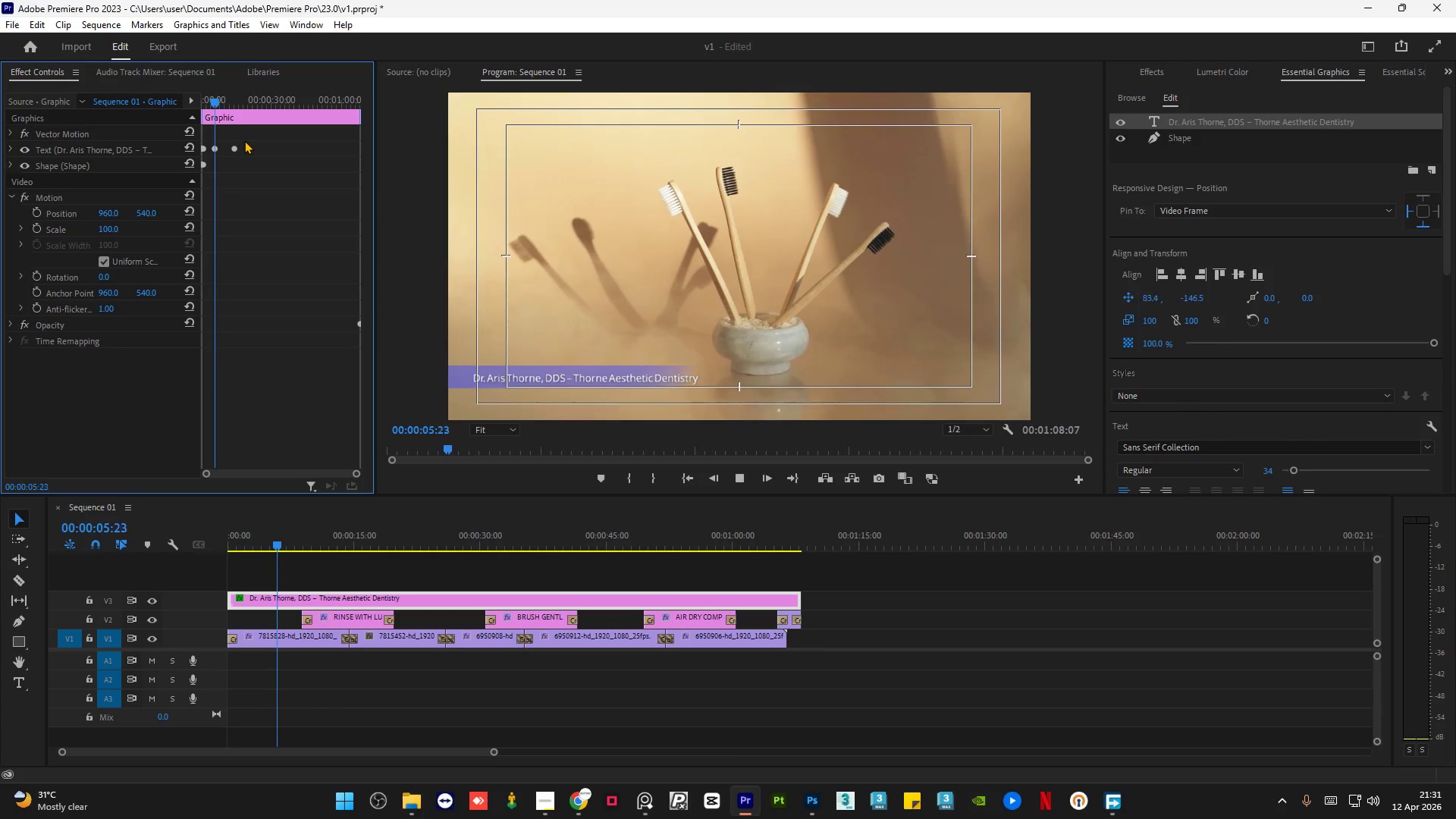 
wait(11.02)
 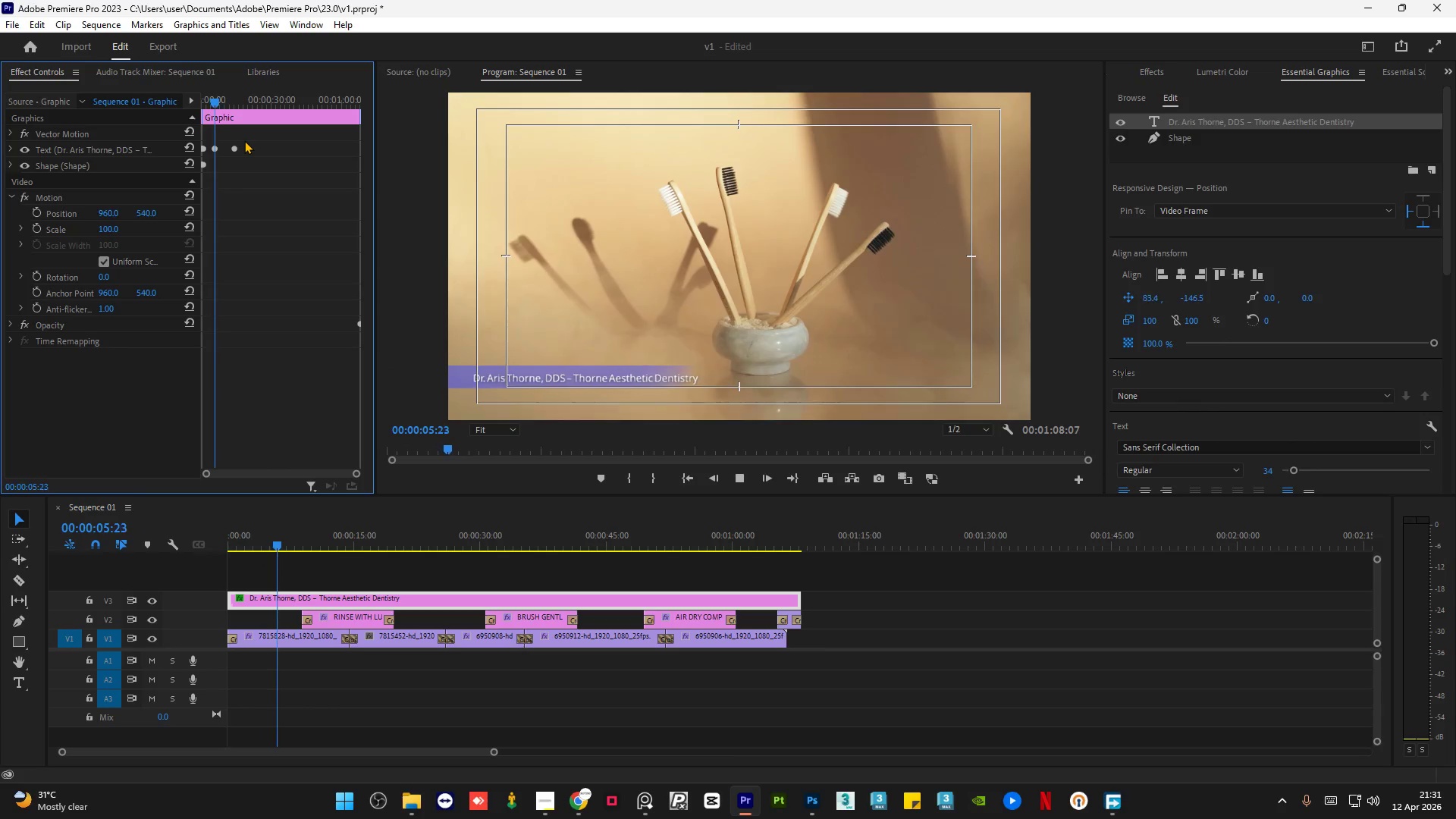 
key(Space)
 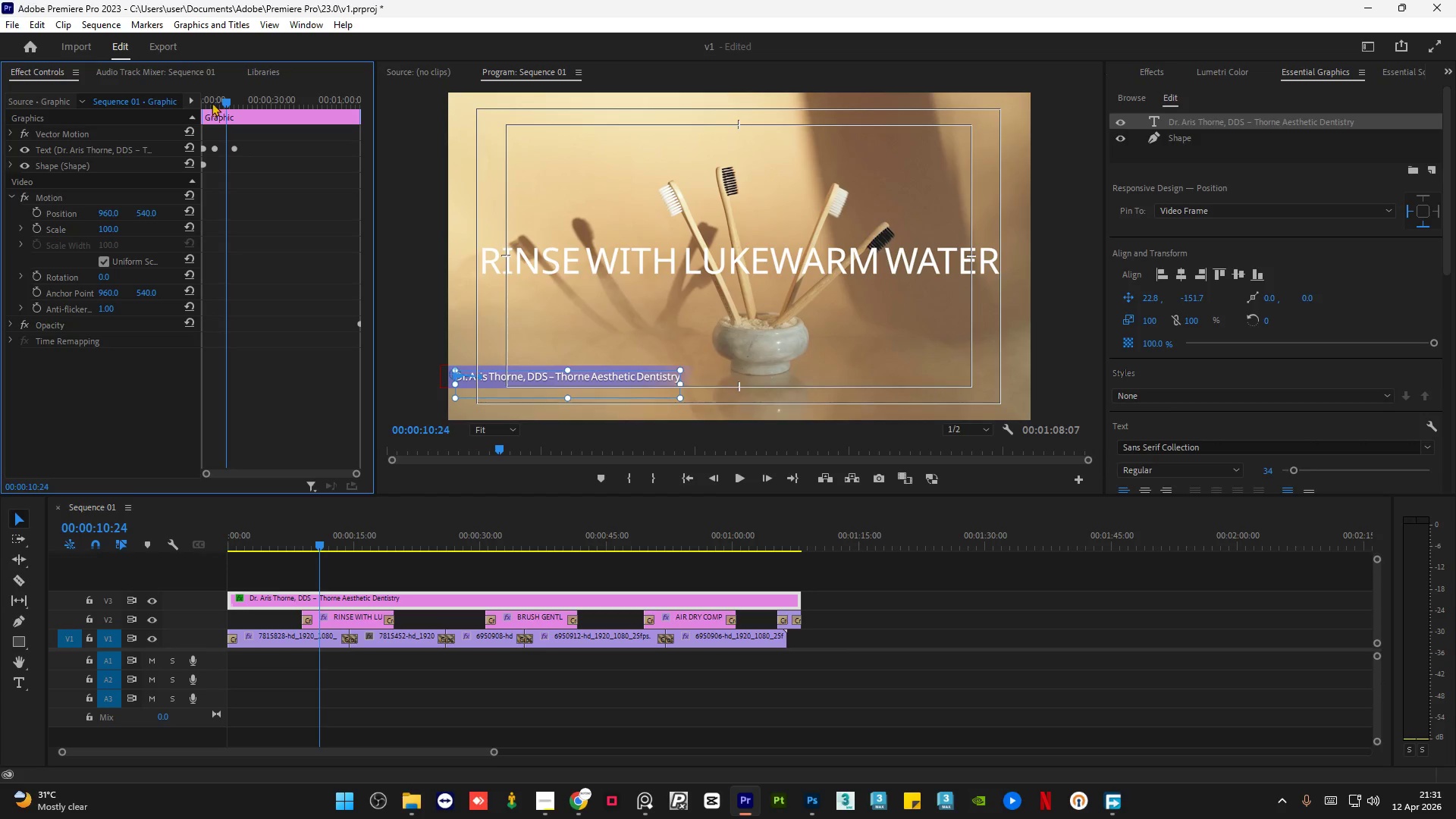 
left_click_drag(start_coordinate=[212, 102], to_coordinate=[191, 105])
 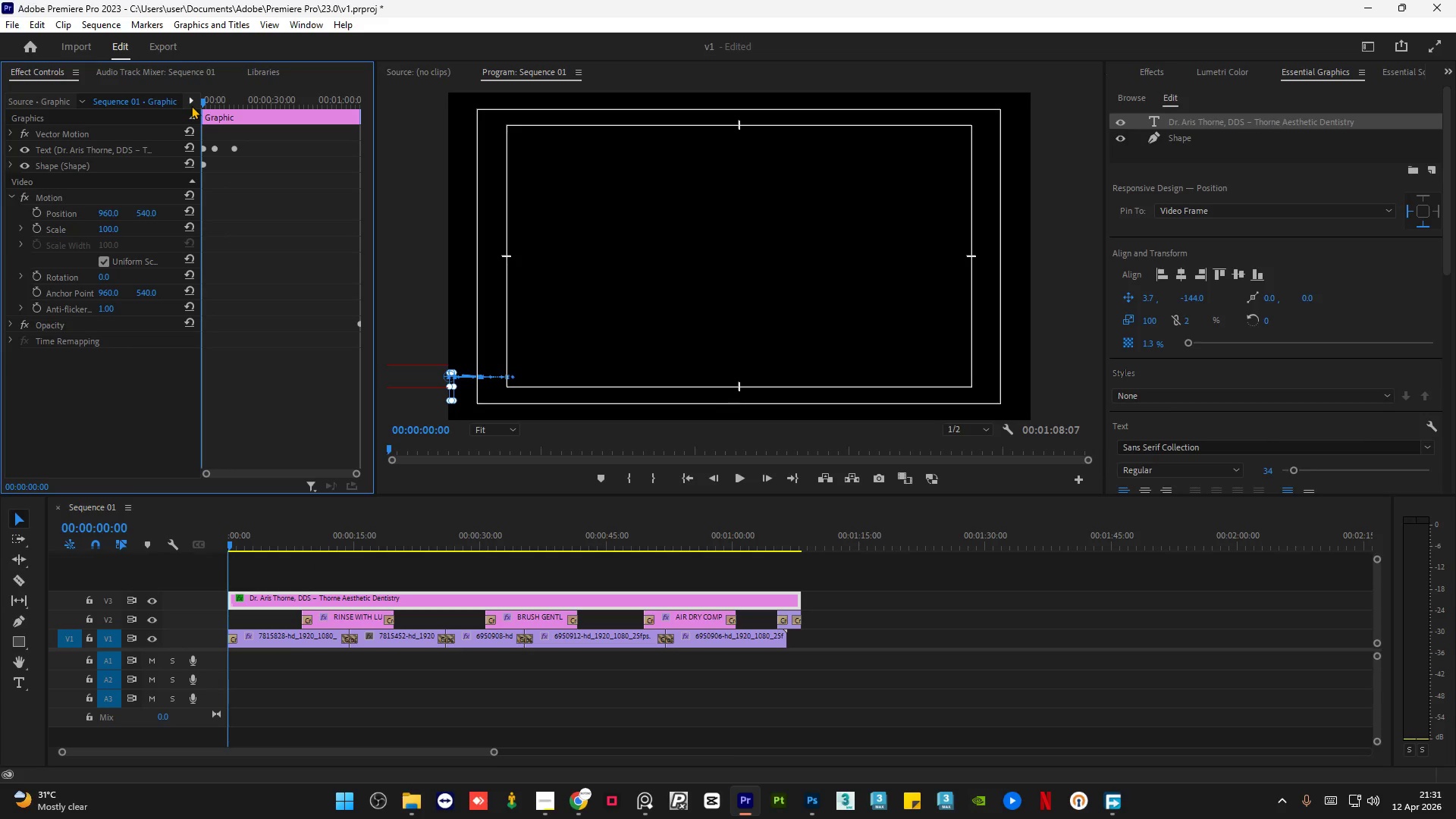 
key(Space)
 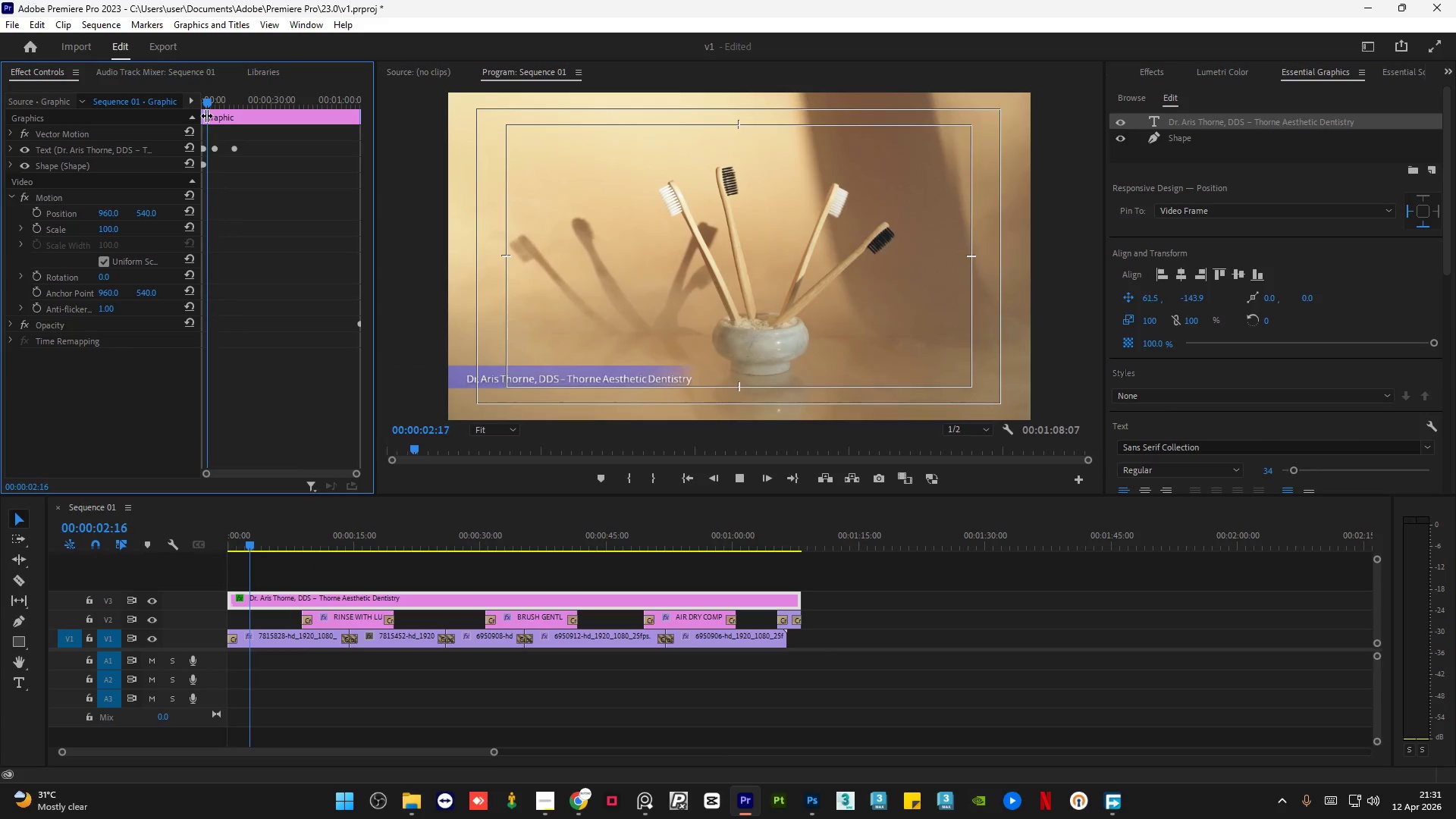 
key(Space)
 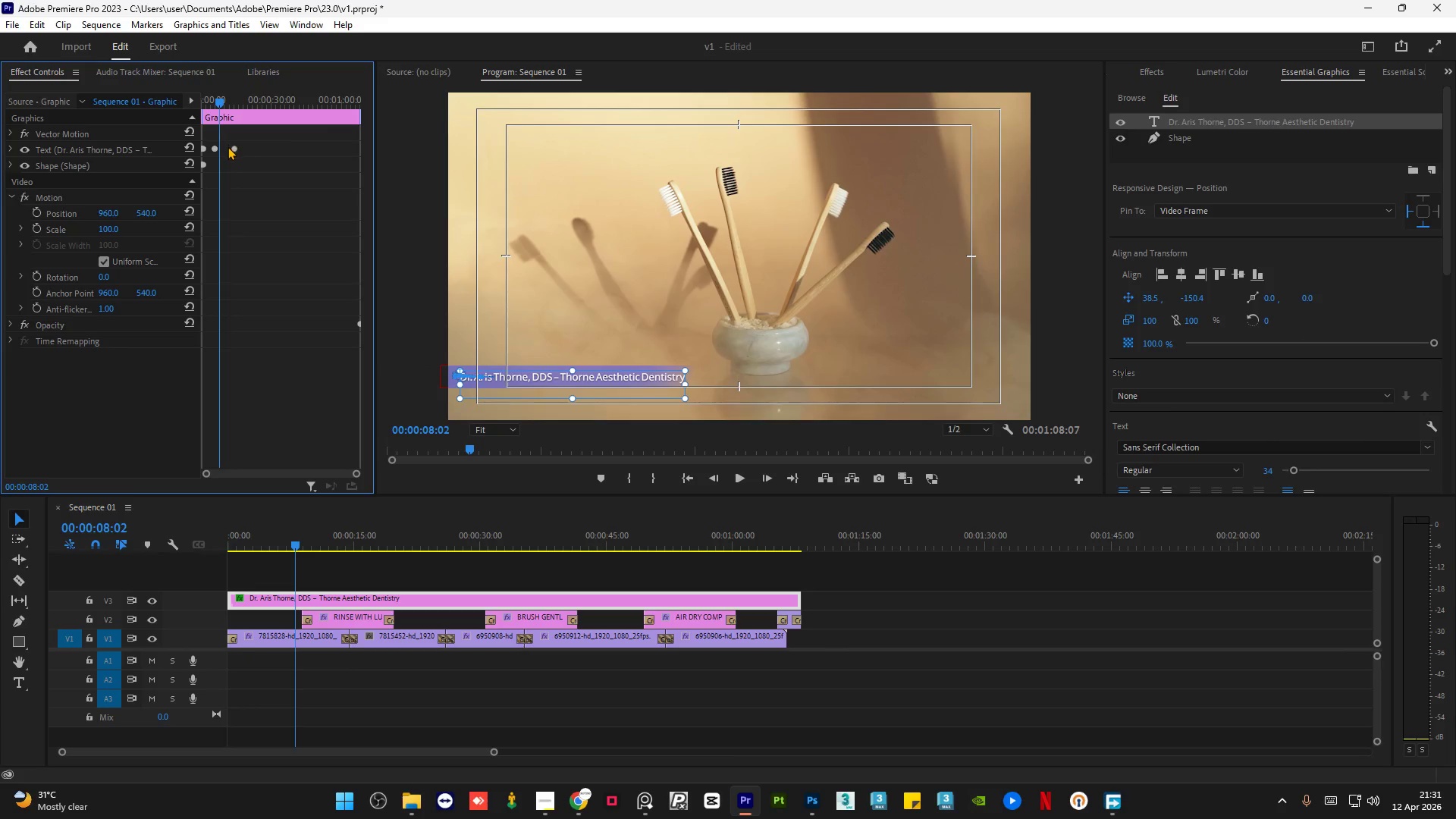 
double_click([234, 148])
 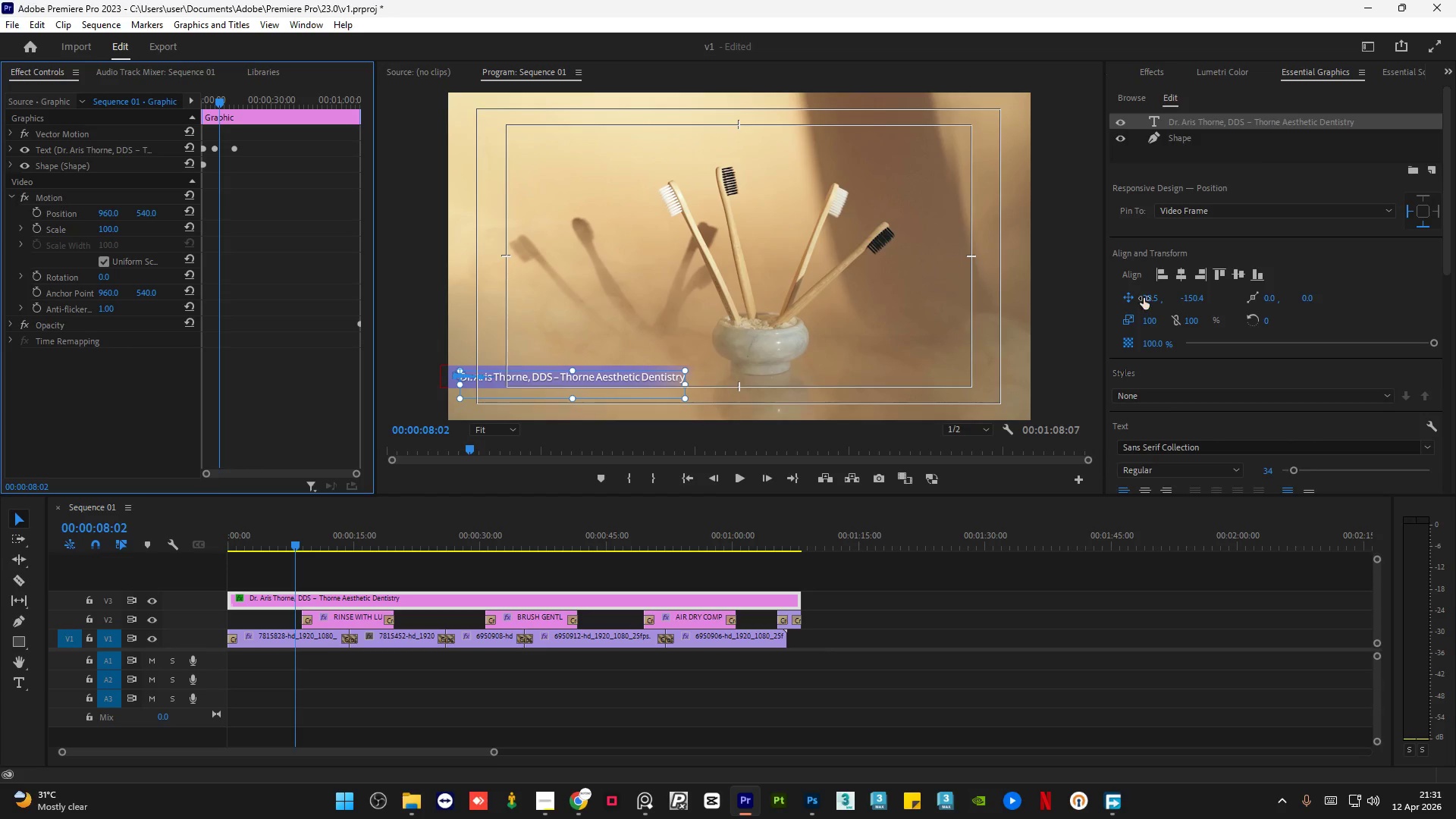 
left_click_drag(start_coordinate=[1146, 297], to_coordinate=[1197, 301])
 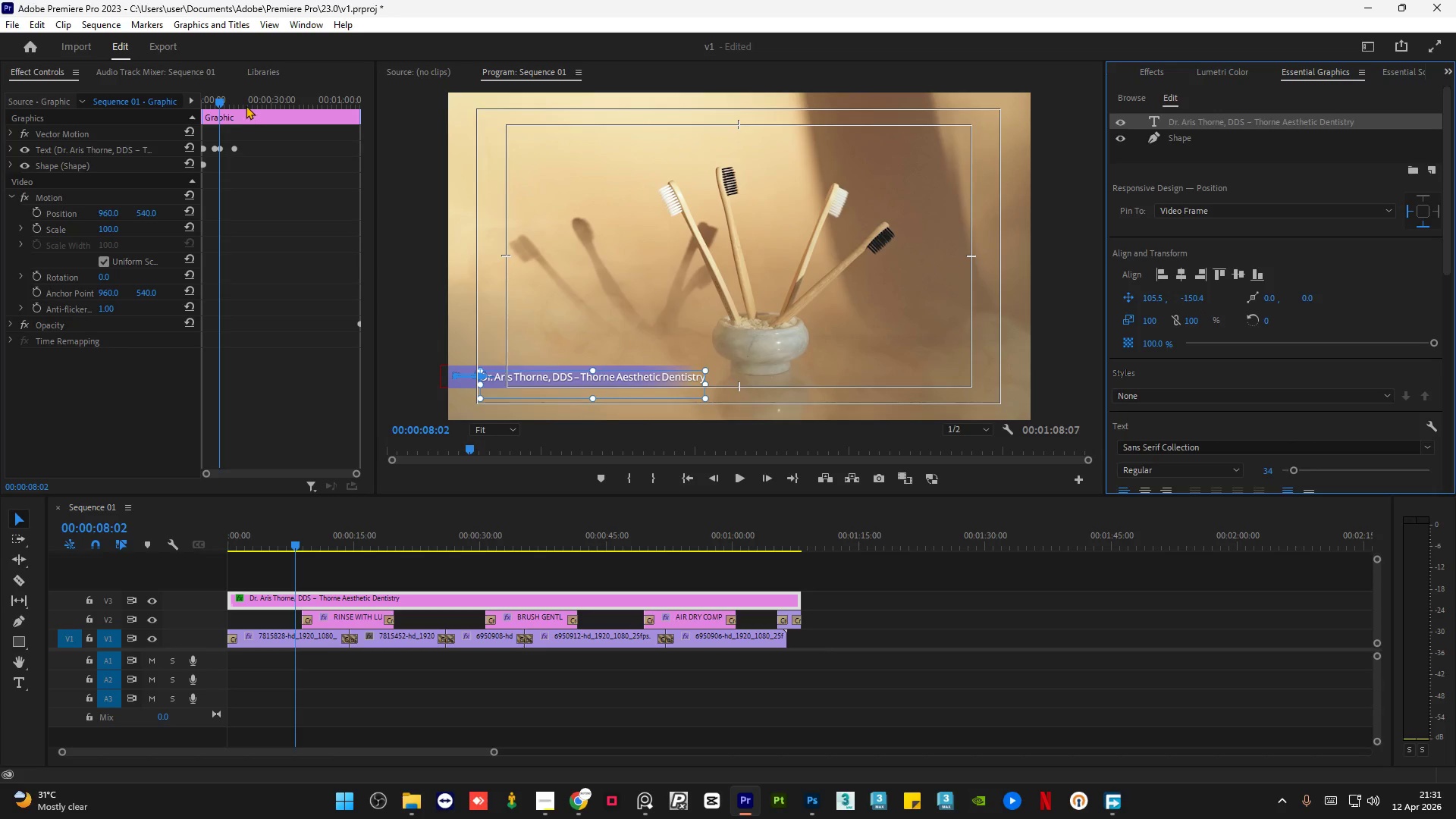 
left_click_drag(start_coordinate=[240, 99], to_coordinate=[193, 102])
 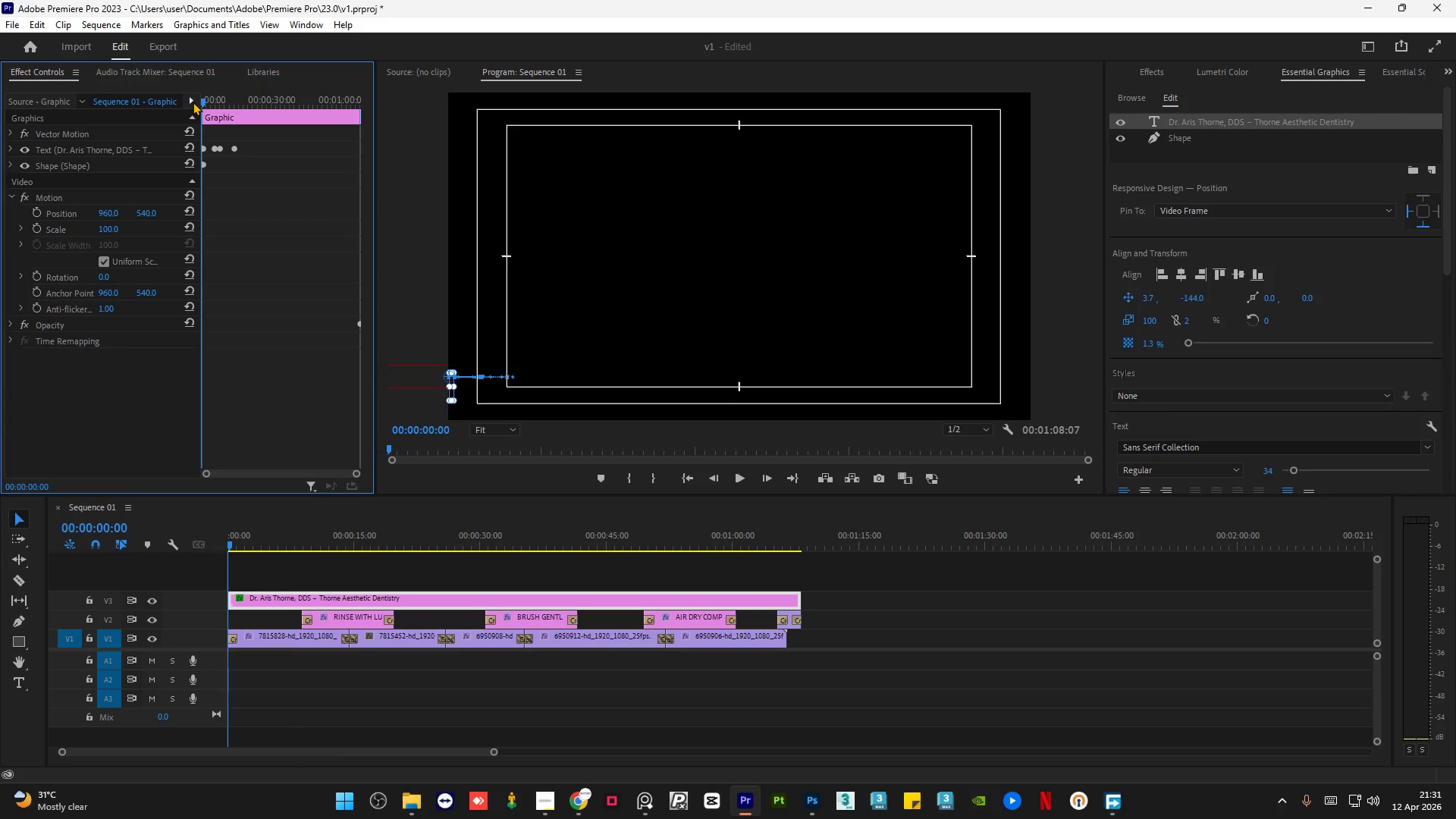 
key(Space)
 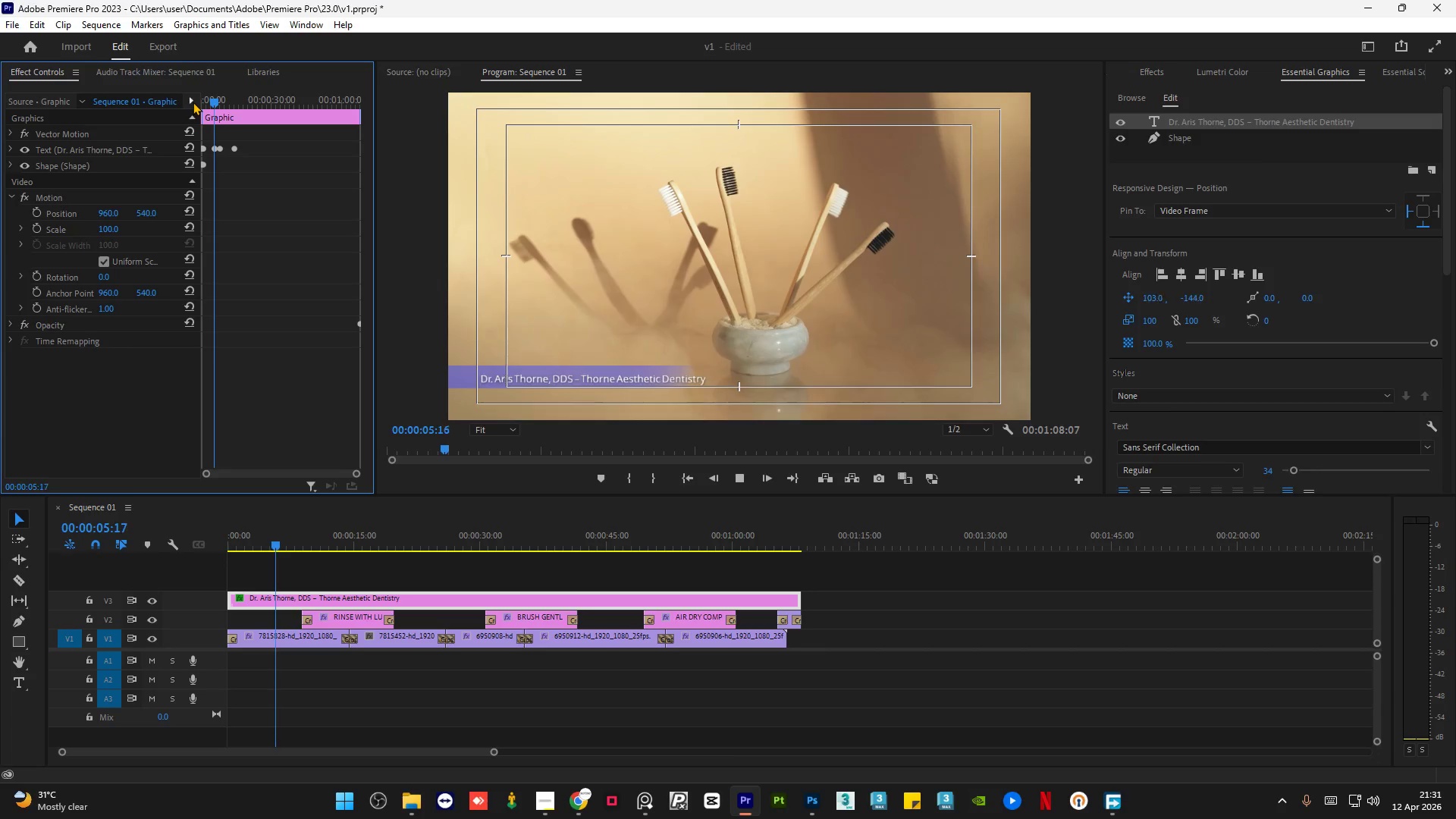 
wait(10.75)
 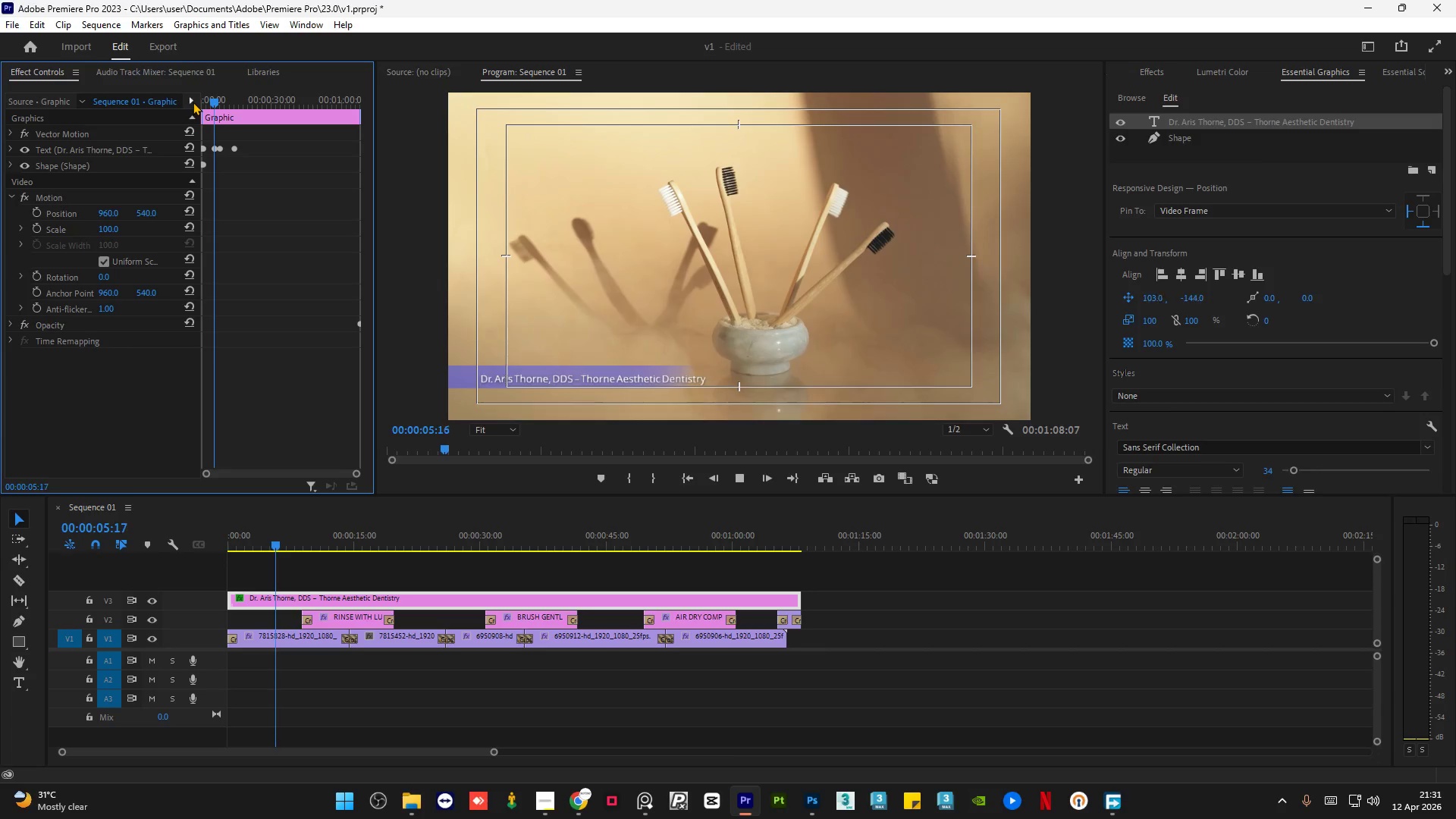 
left_click([215, 149])
 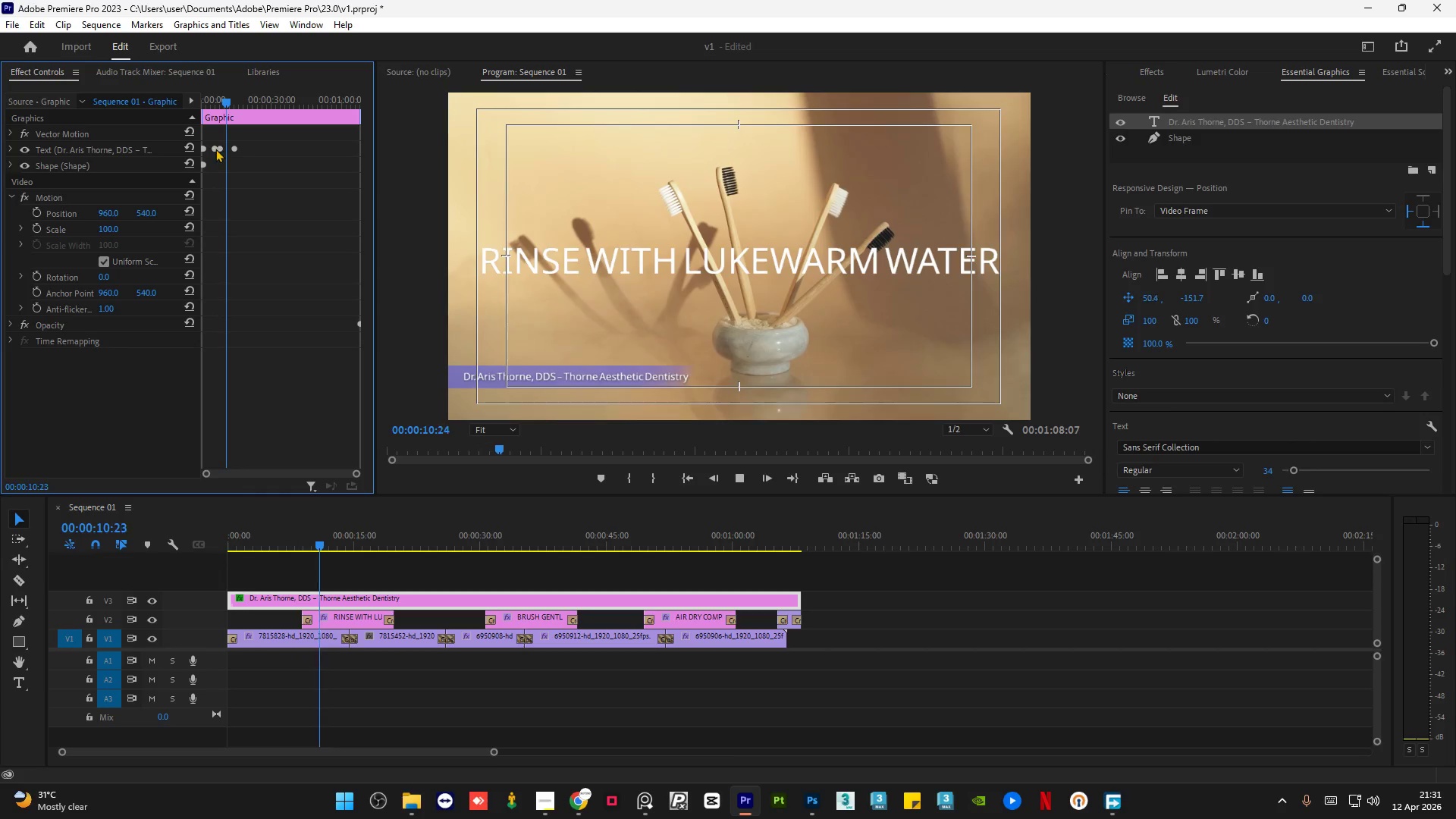 
right_click([215, 149])
 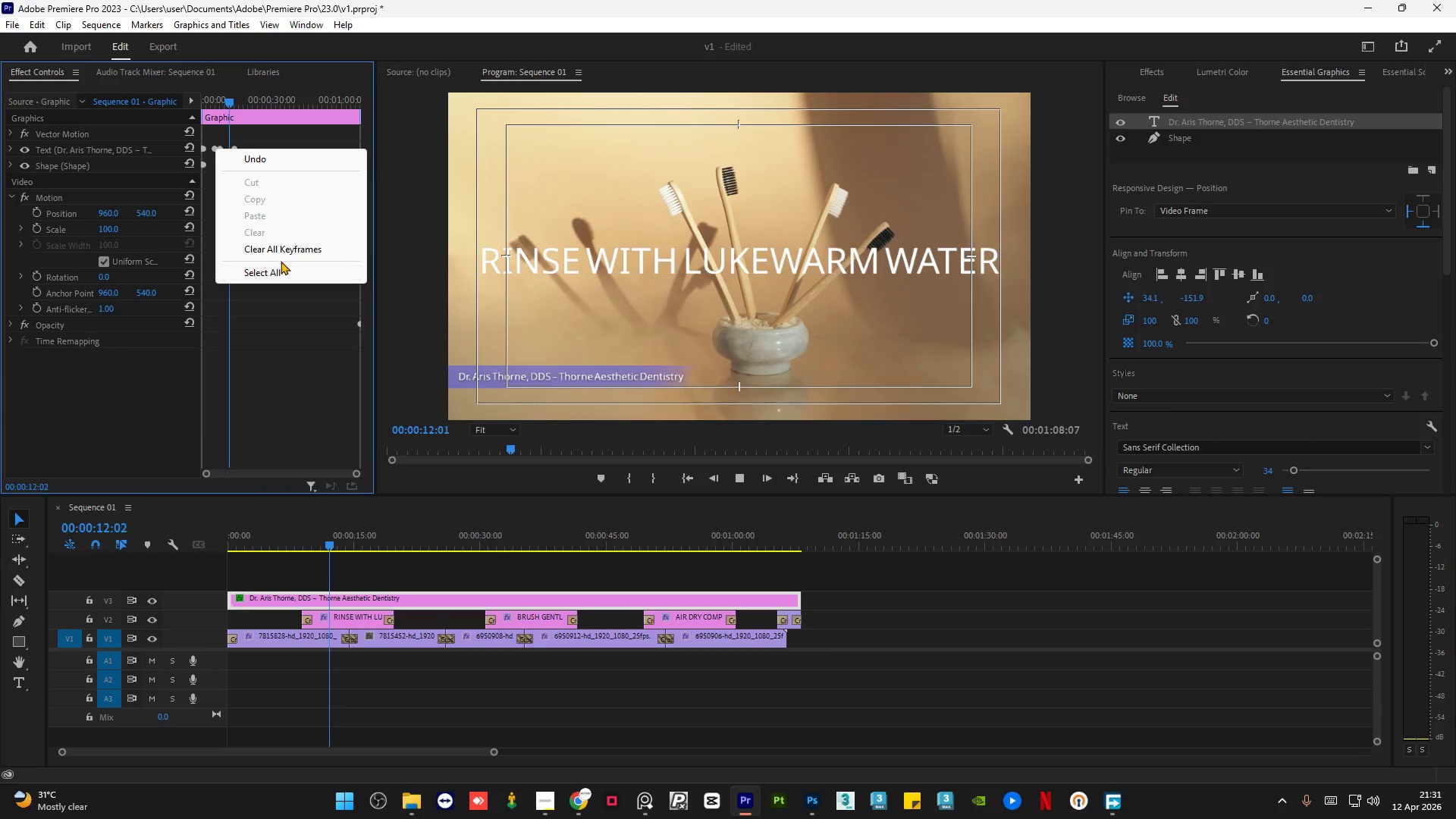 
left_click([285, 255])
 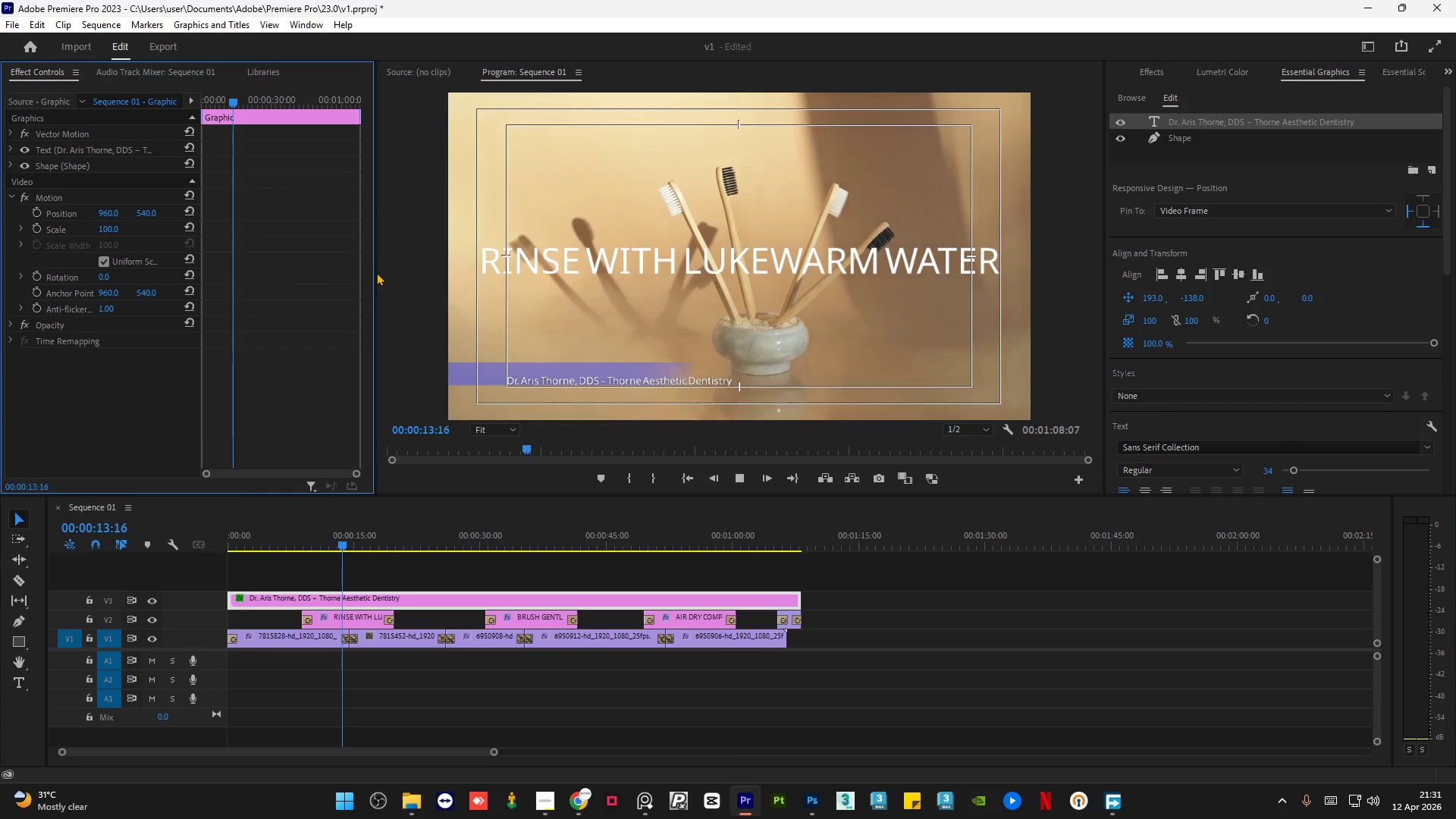 
key(Space)
 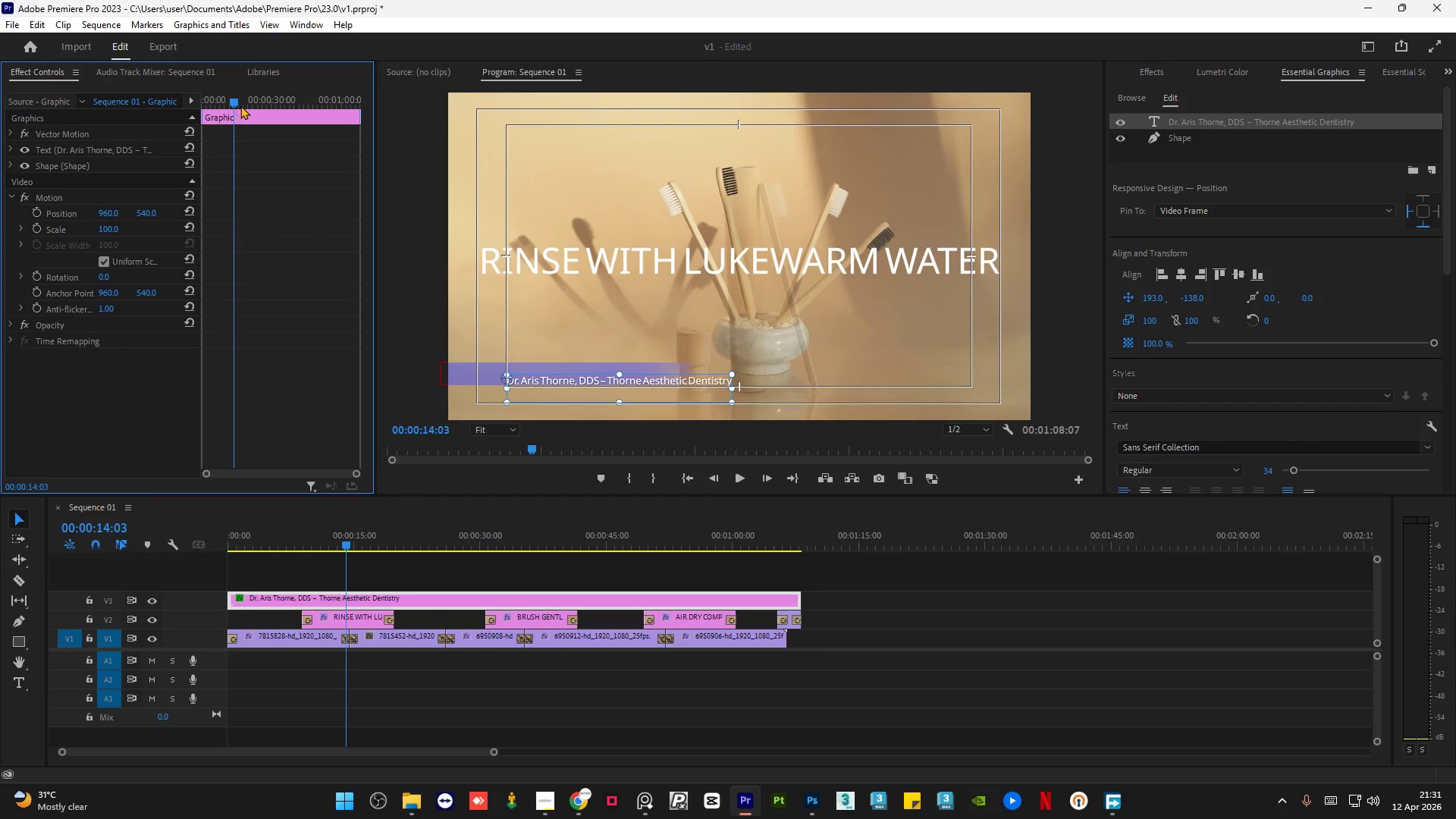 
left_click_drag(start_coordinate=[243, 102], to_coordinate=[195, 104])
 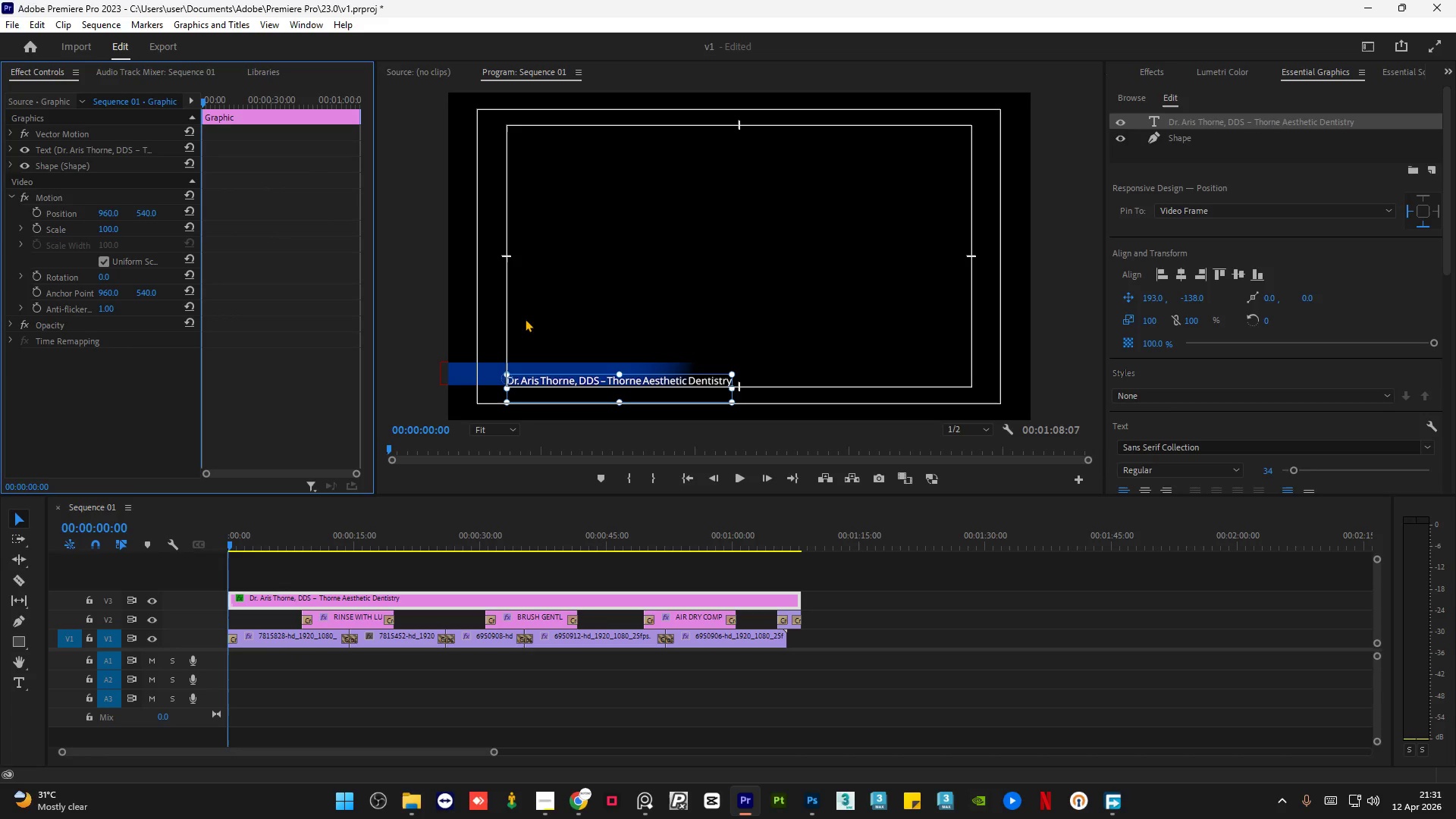 
key(Space)
 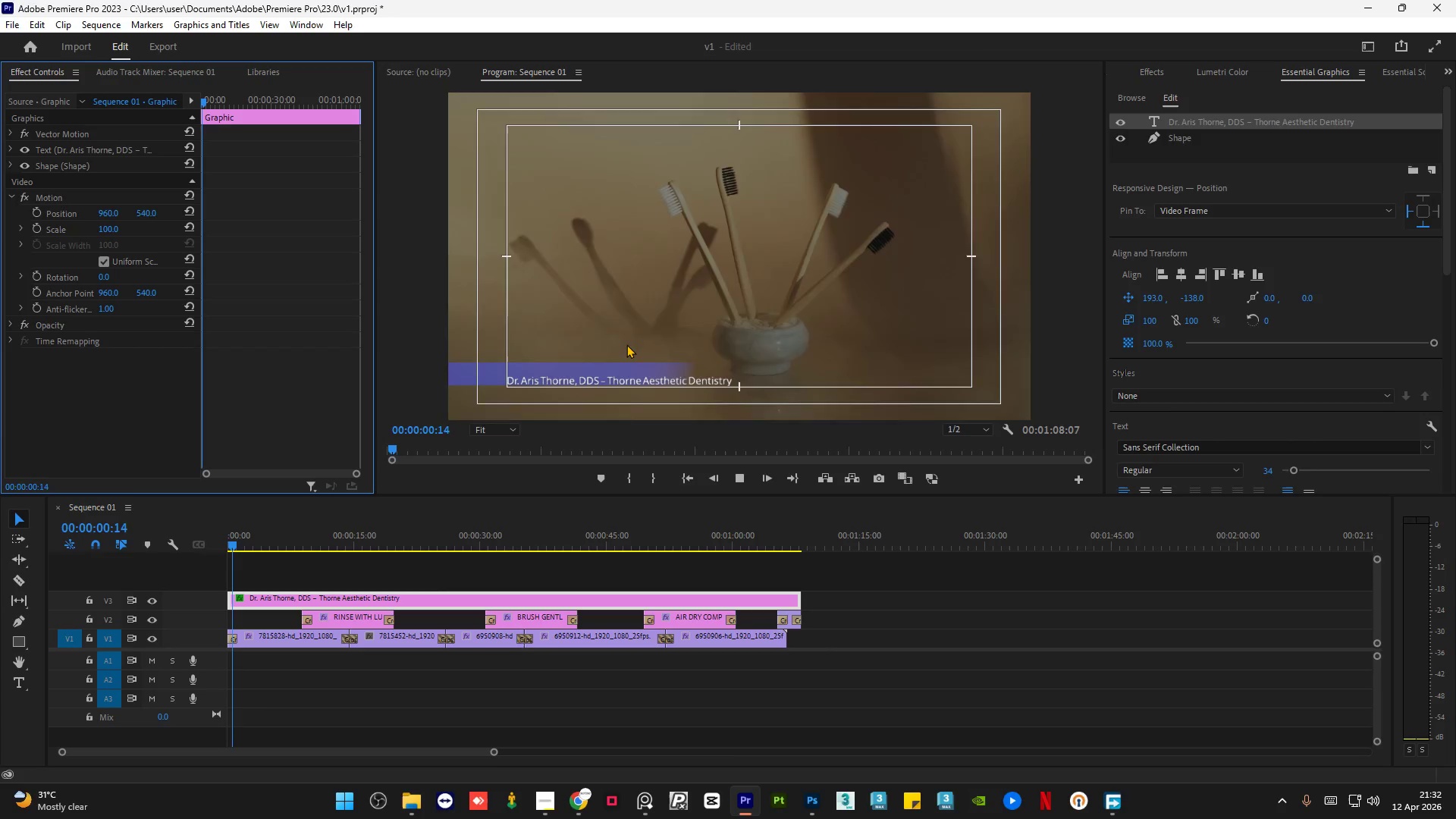 
key(Space)
 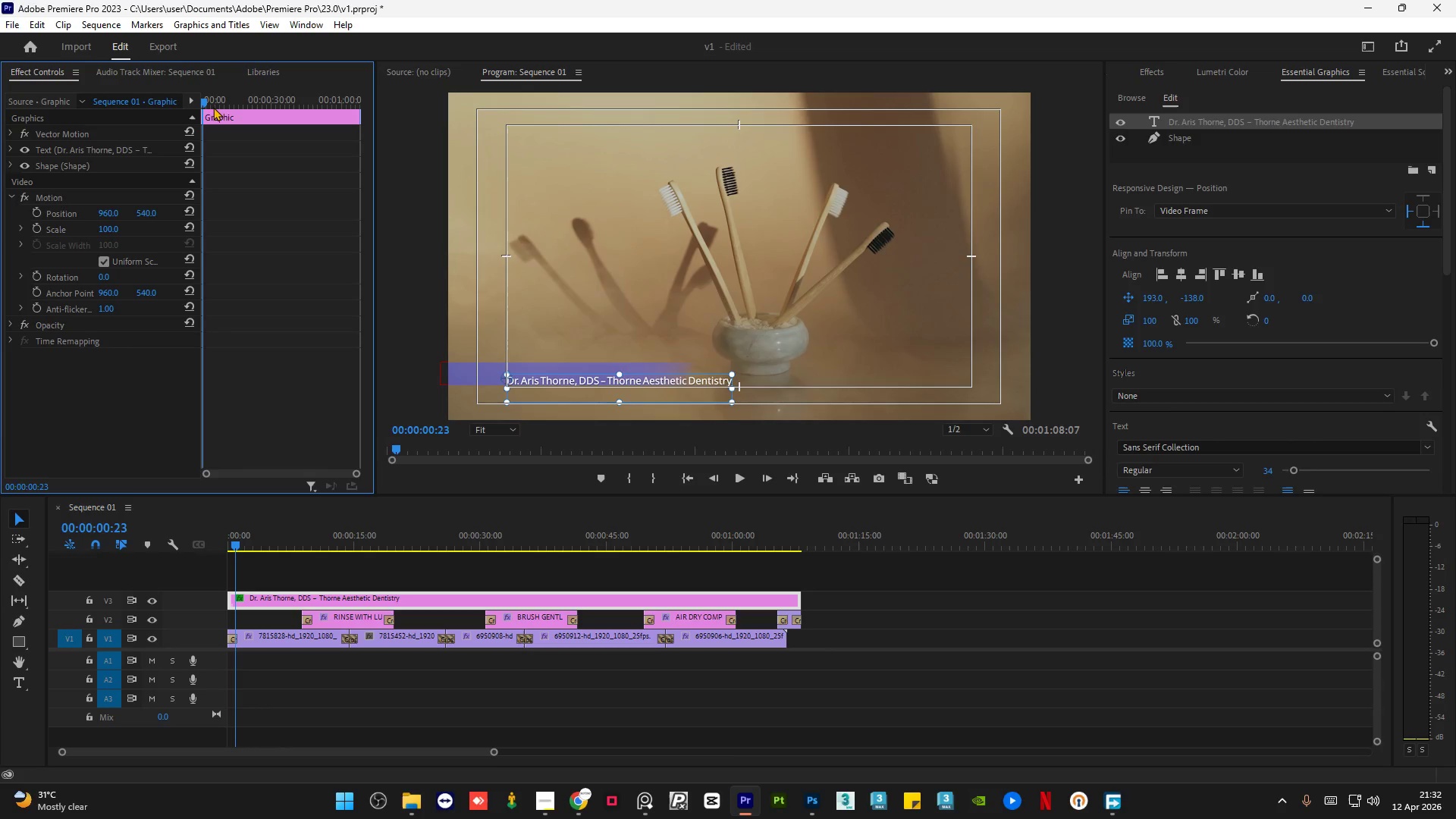 
left_click_drag(start_coordinate=[214, 103], to_coordinate=[198, 104])
 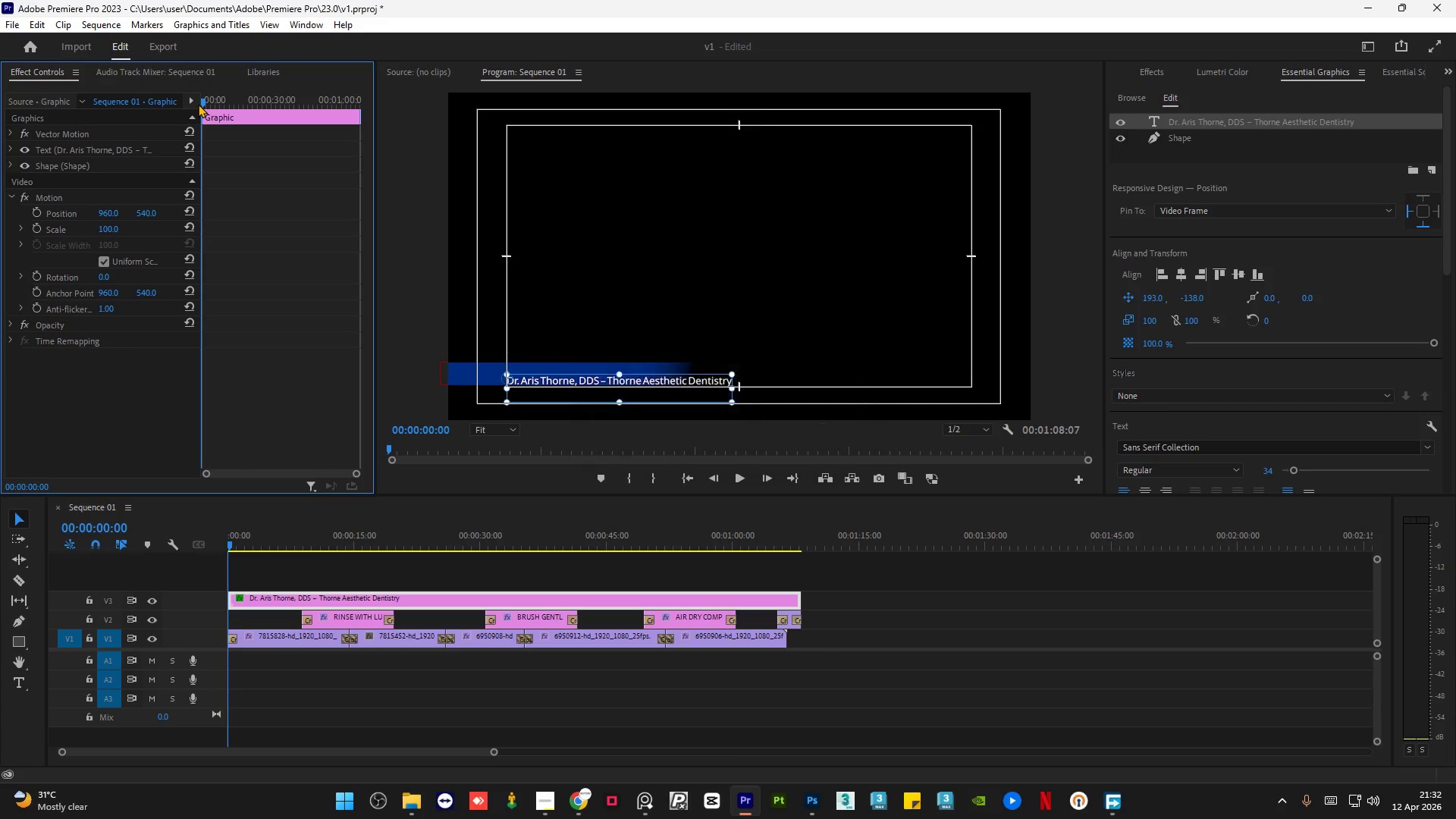 
wait(7.12)
 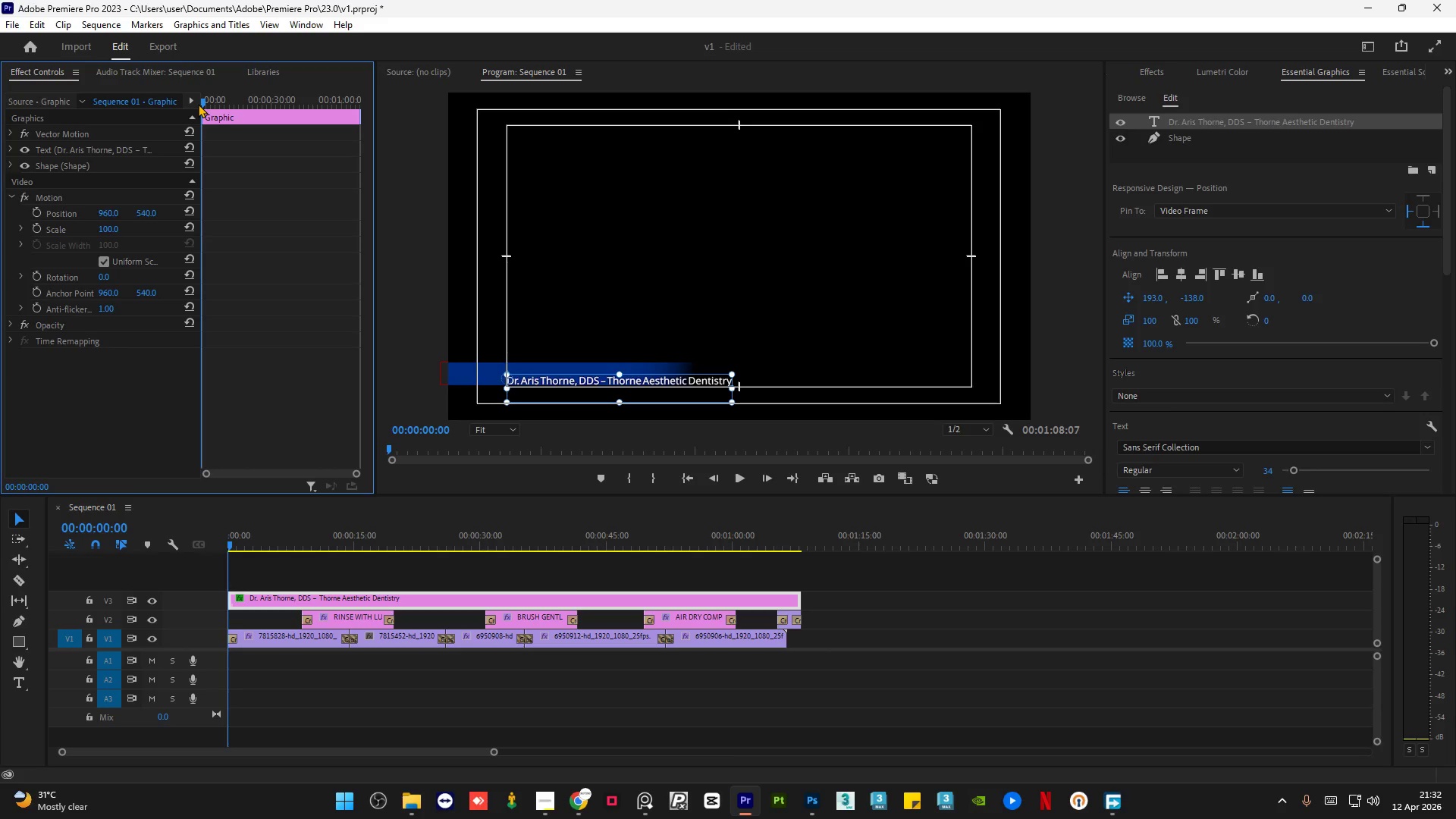 
left_click_drag(start_coordinate=[217, 105], to_coordinate=[184, 105])
 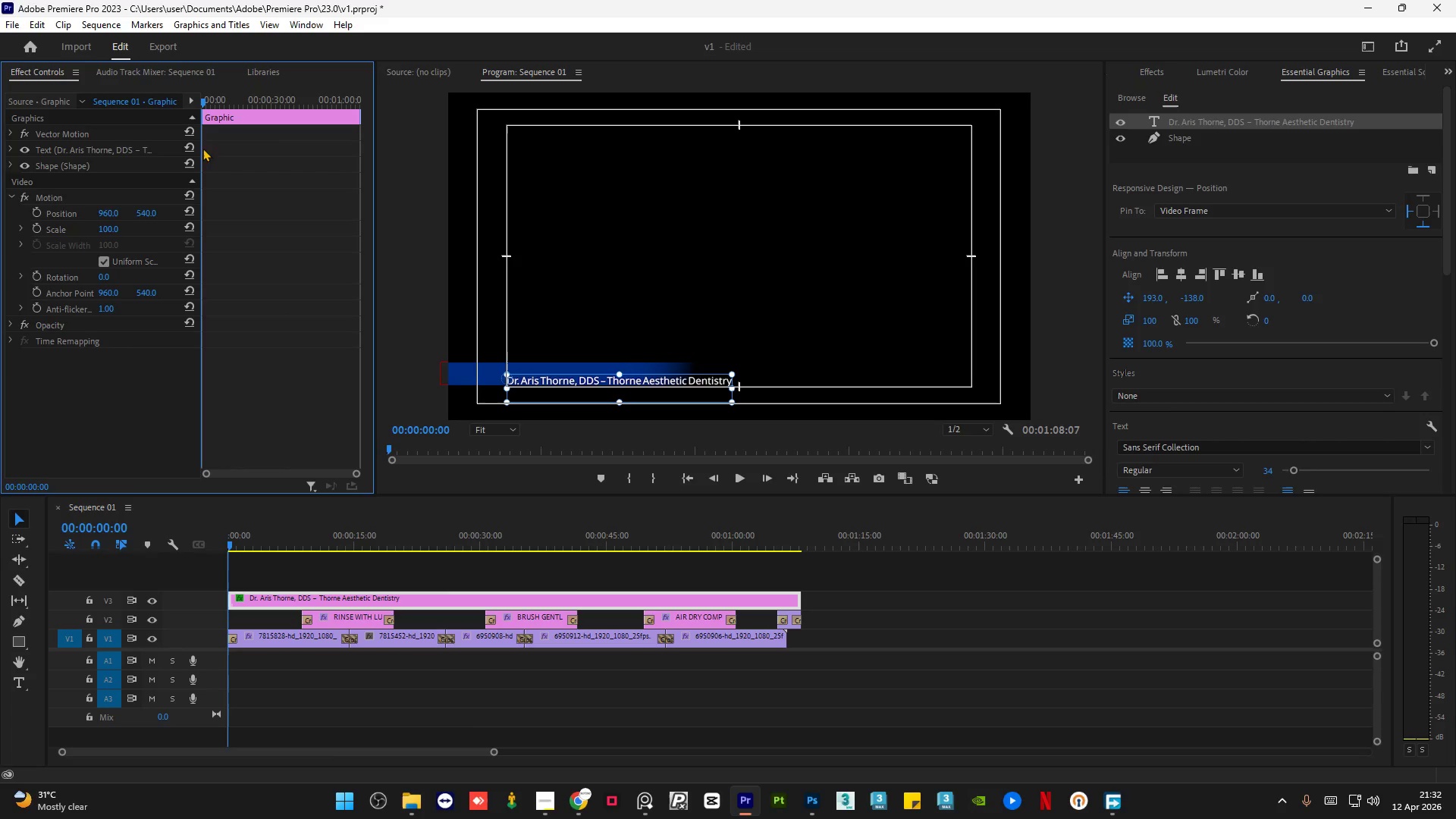 
wait(5.95)
 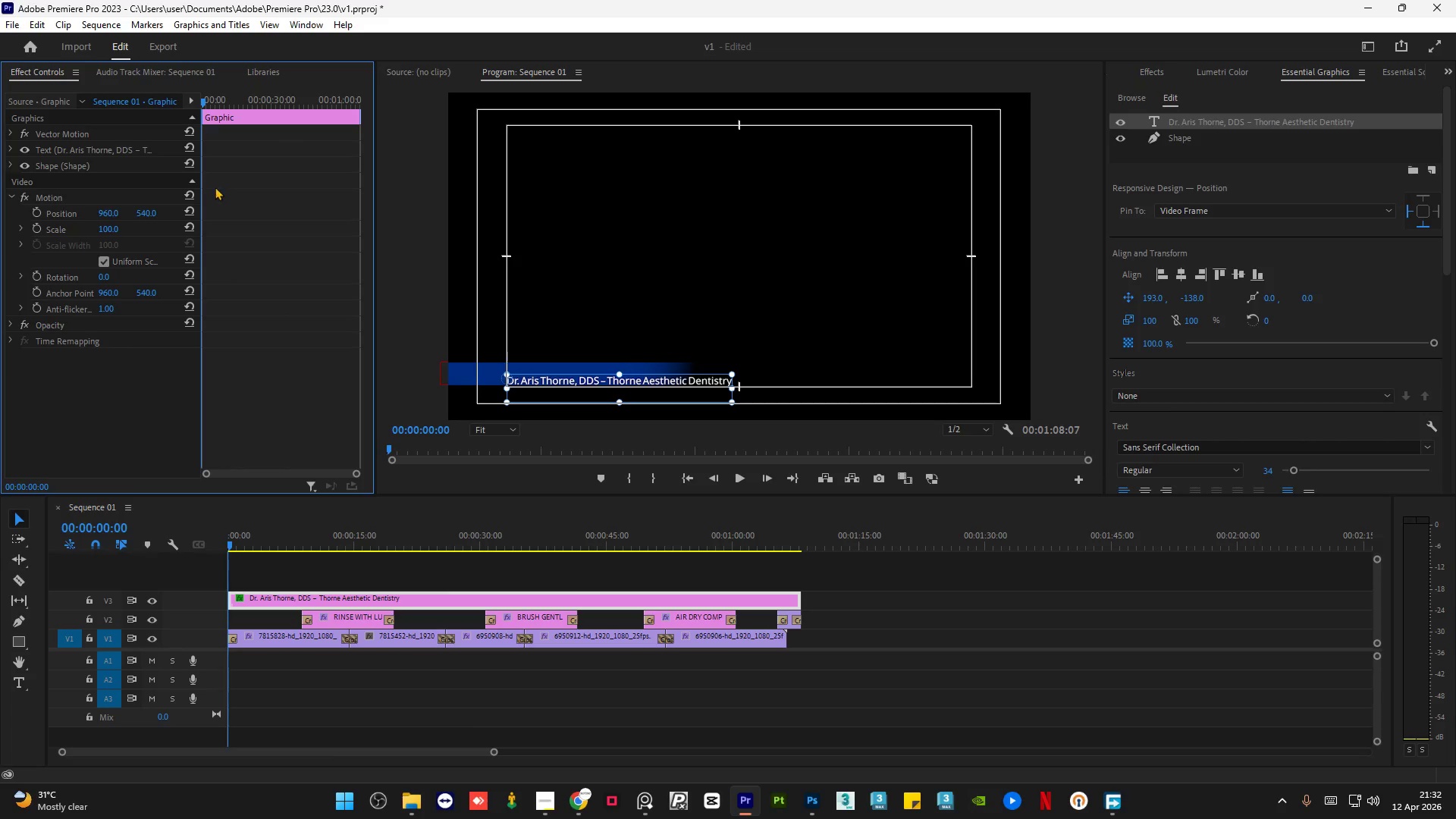 
left_click([8, 146])
 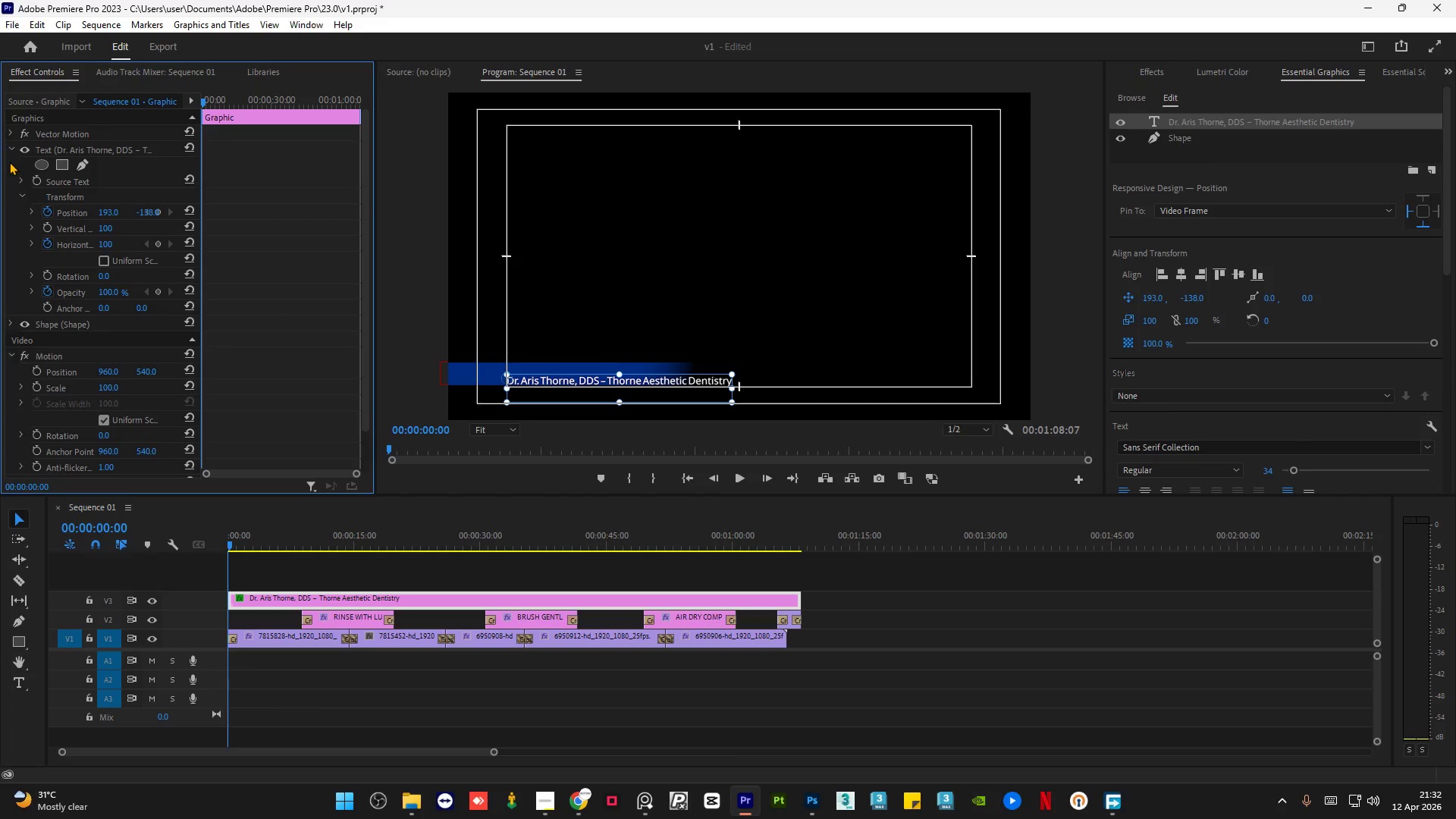 
mouse_move([158, 214])
 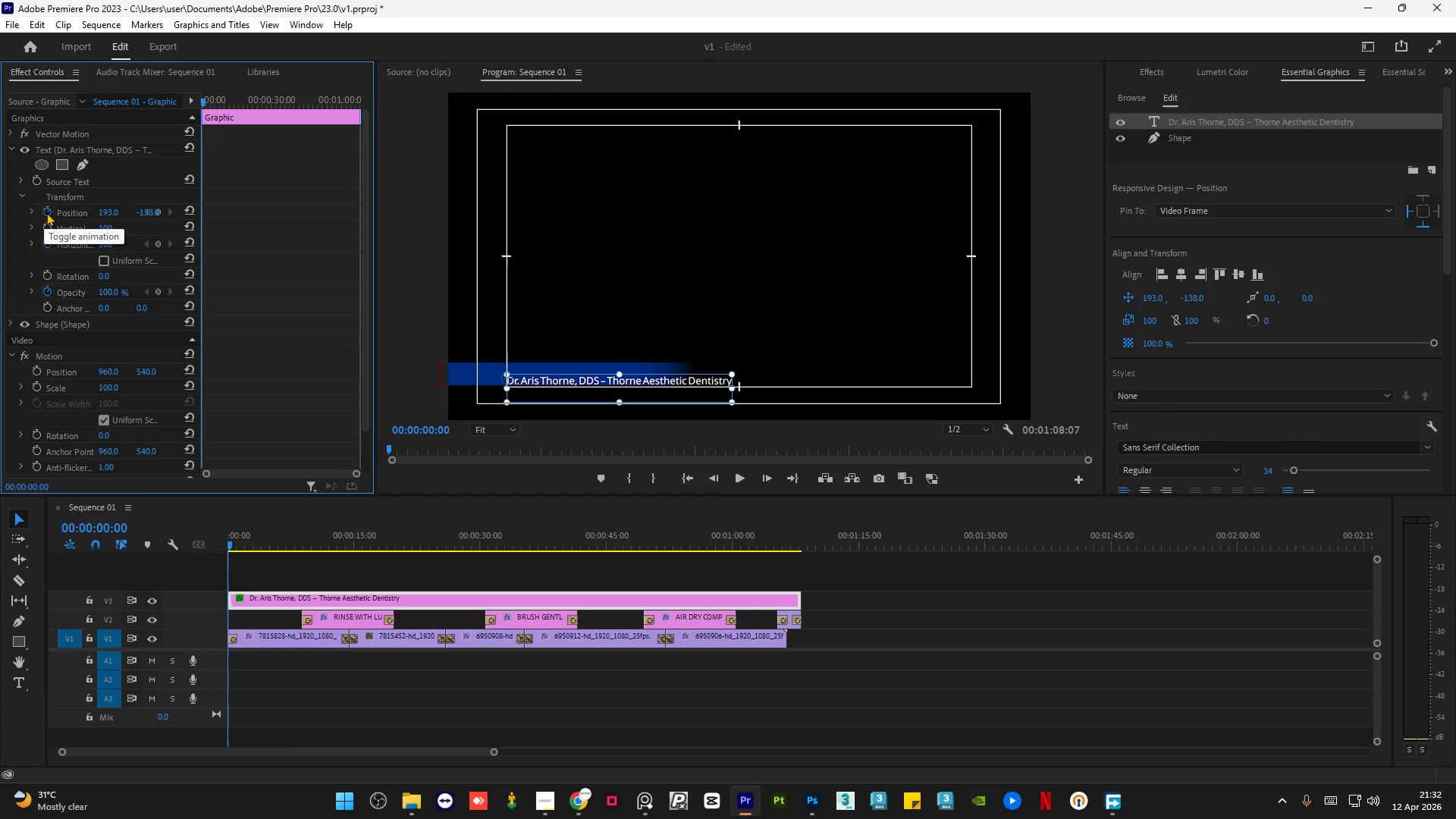 
left_click([46, 212])
 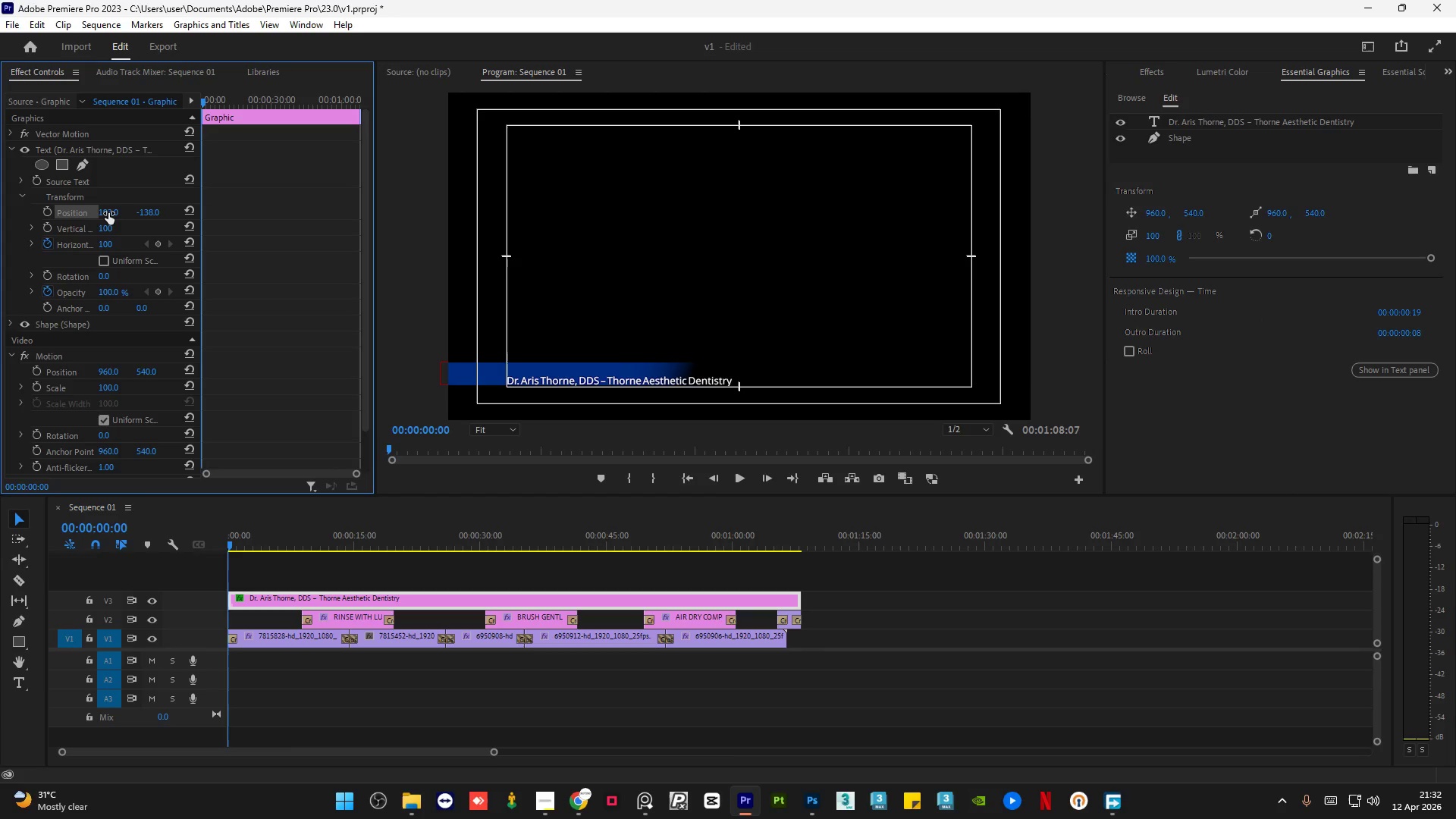 
left_click_drag(start_coordinate=[108, 213], to_coordinate=[75, 213])
 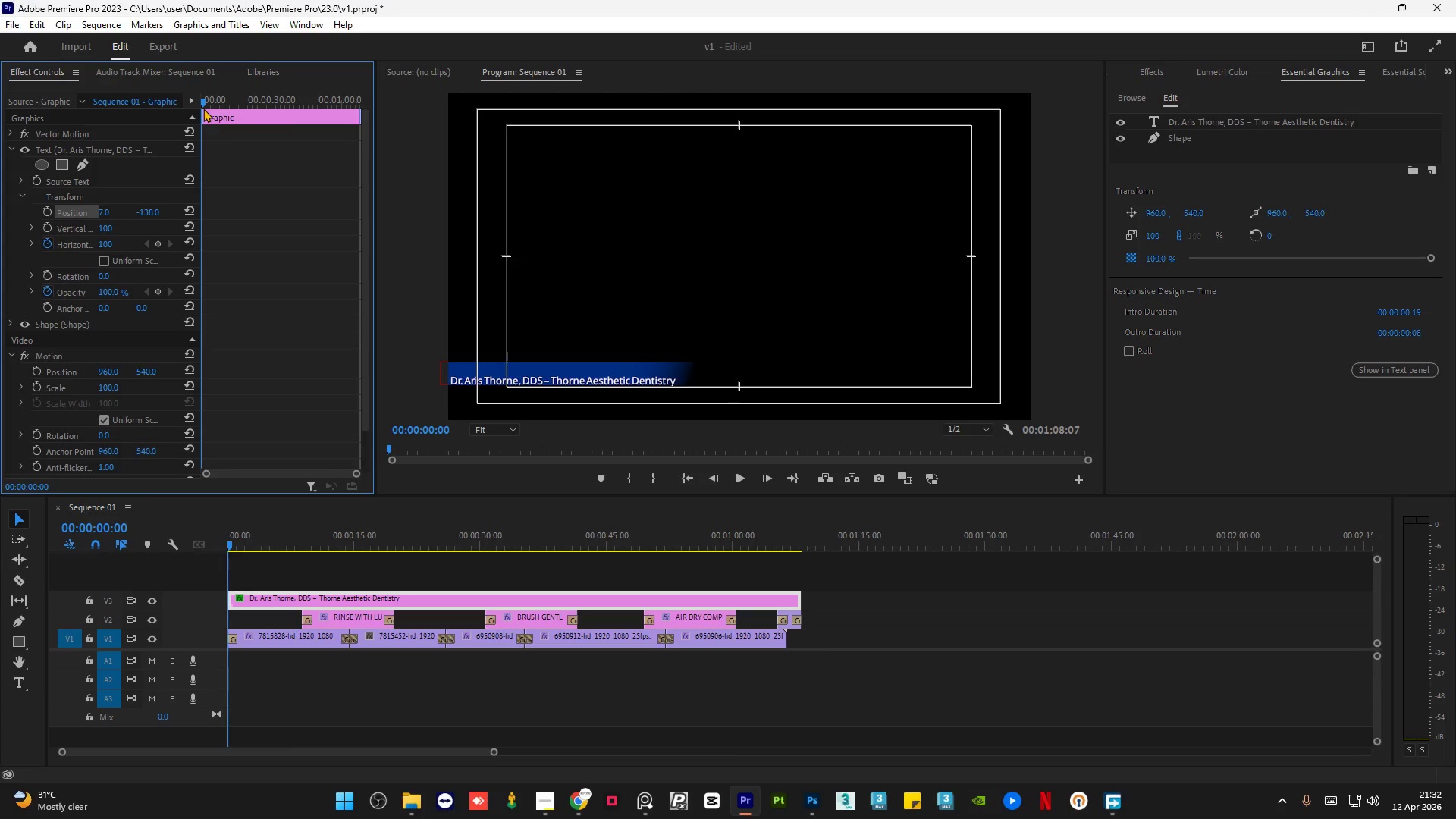 
left_click_drag(start_coordinate=[201, 103], to_coordinate=[180, 103])
 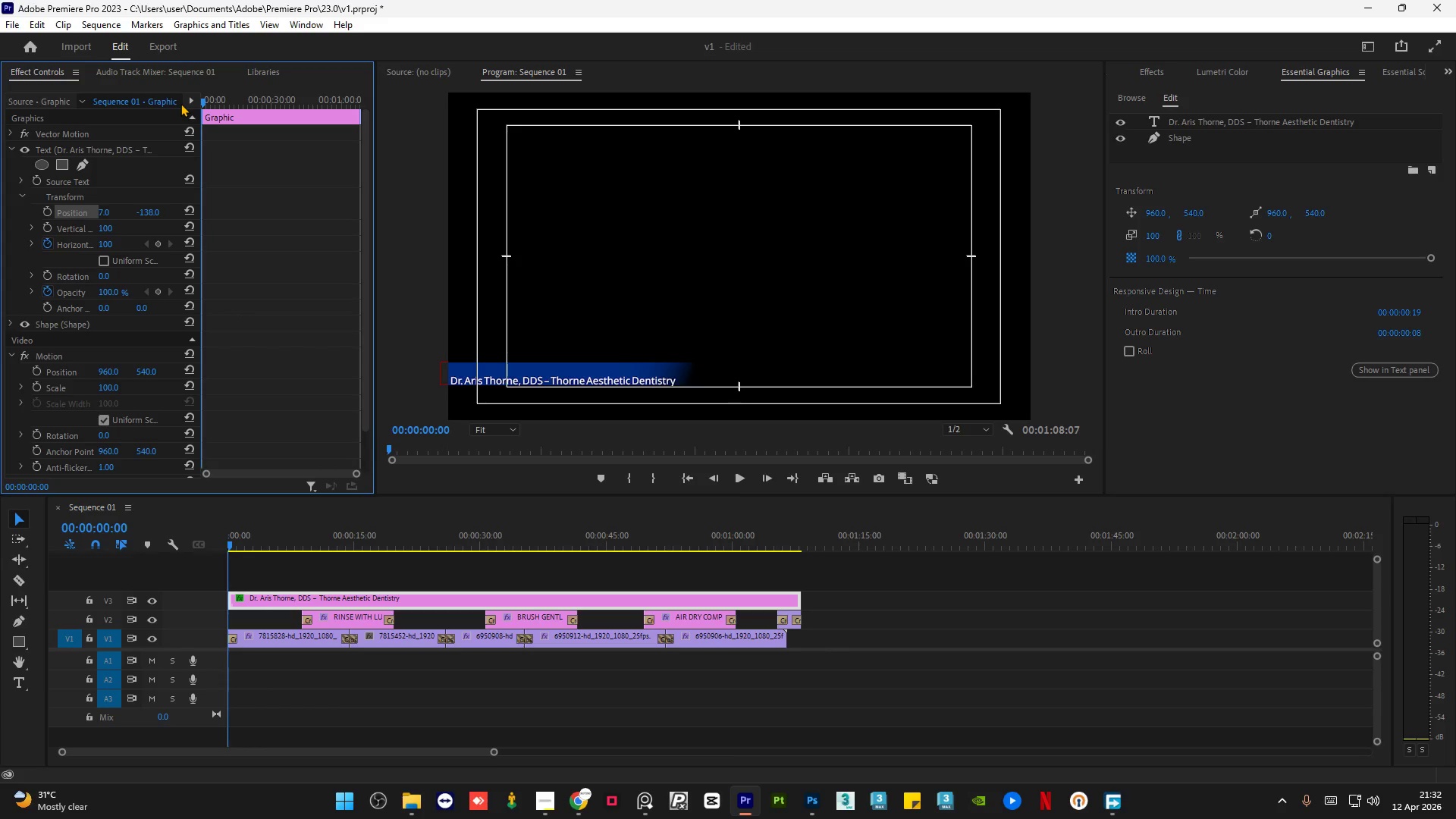 
key(Space)
 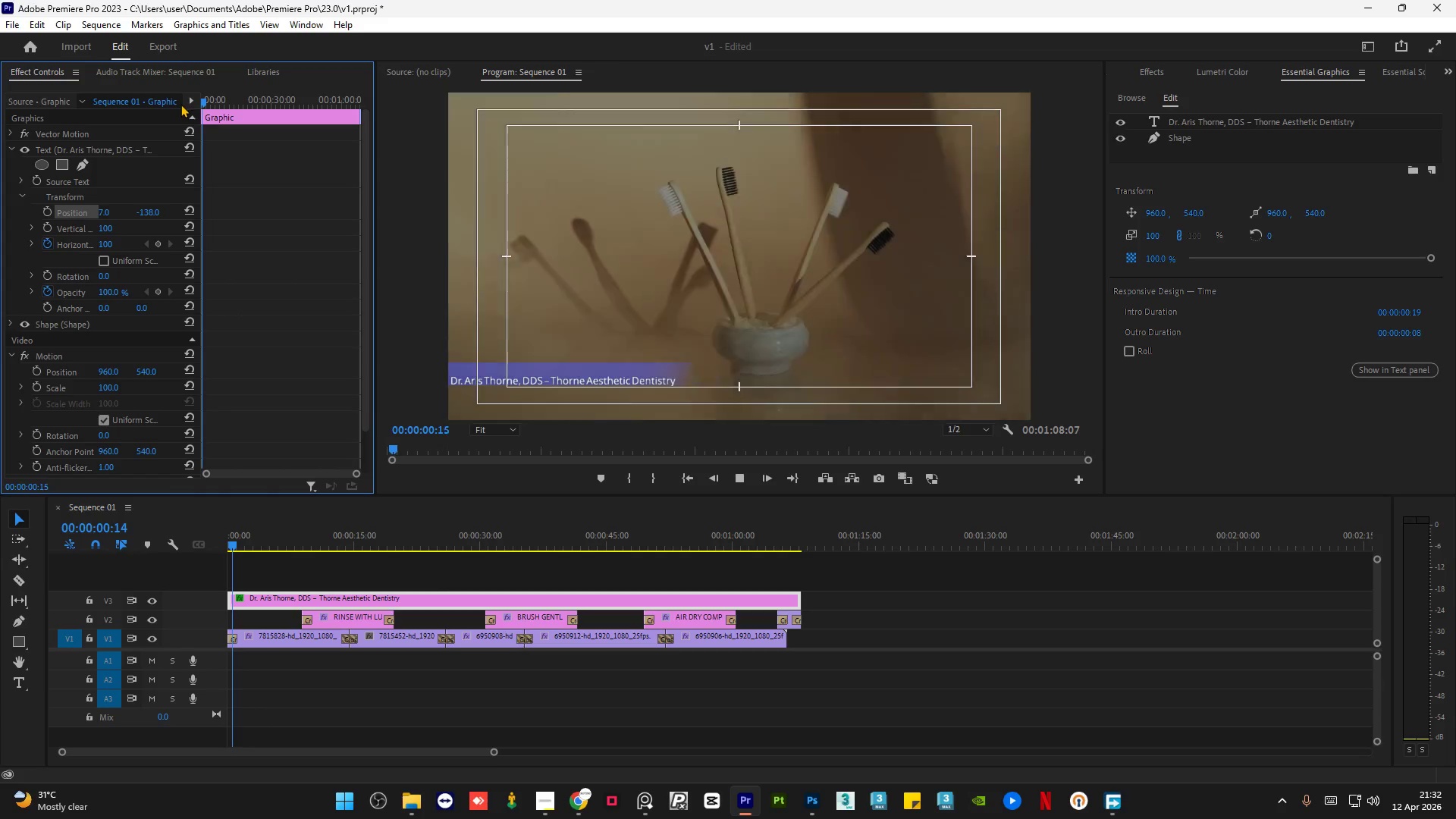 
key(Space)
 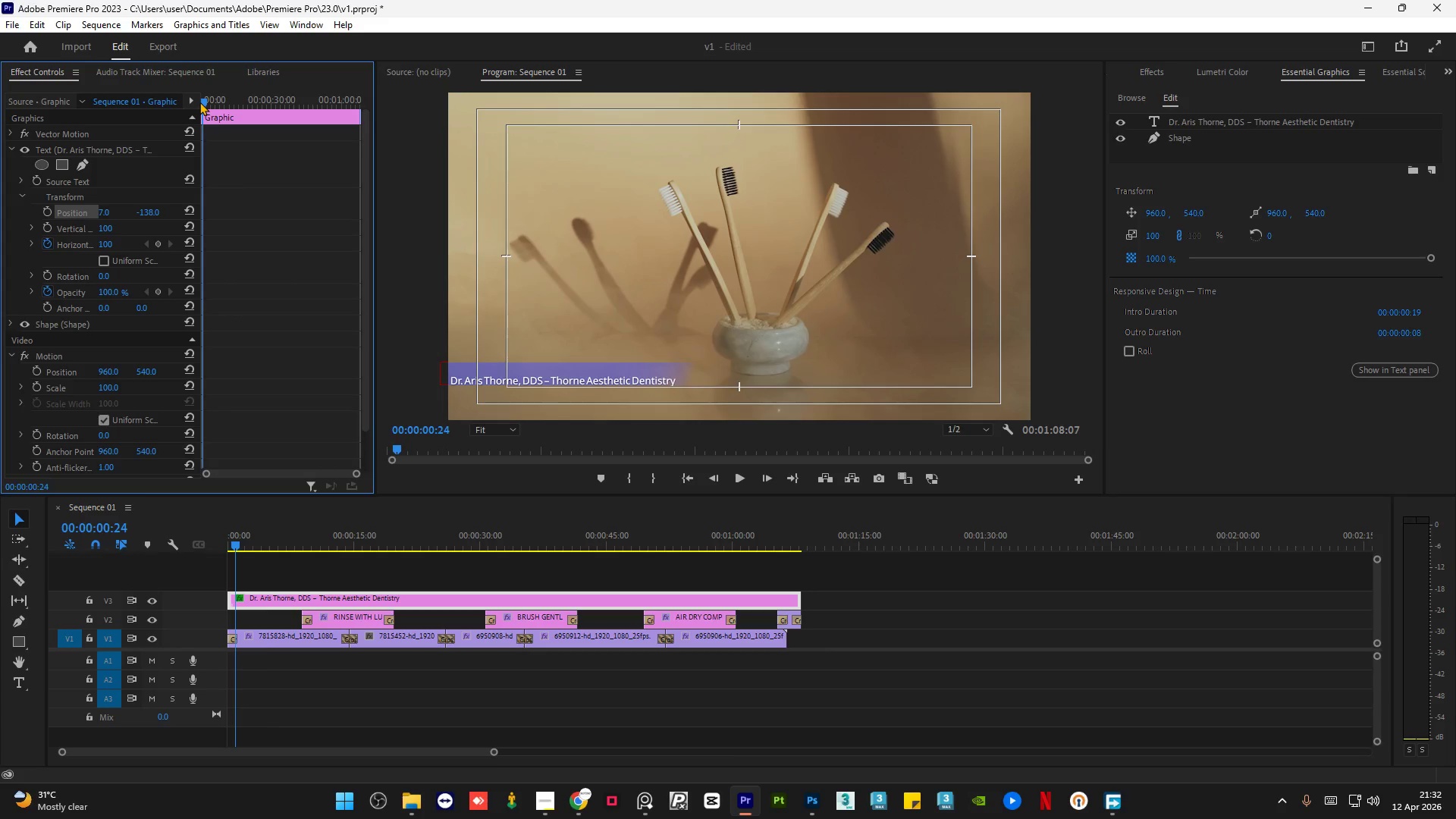 
left_click_drag(start_coordinate=[199, 102], to_coordinate=[195, 102])
 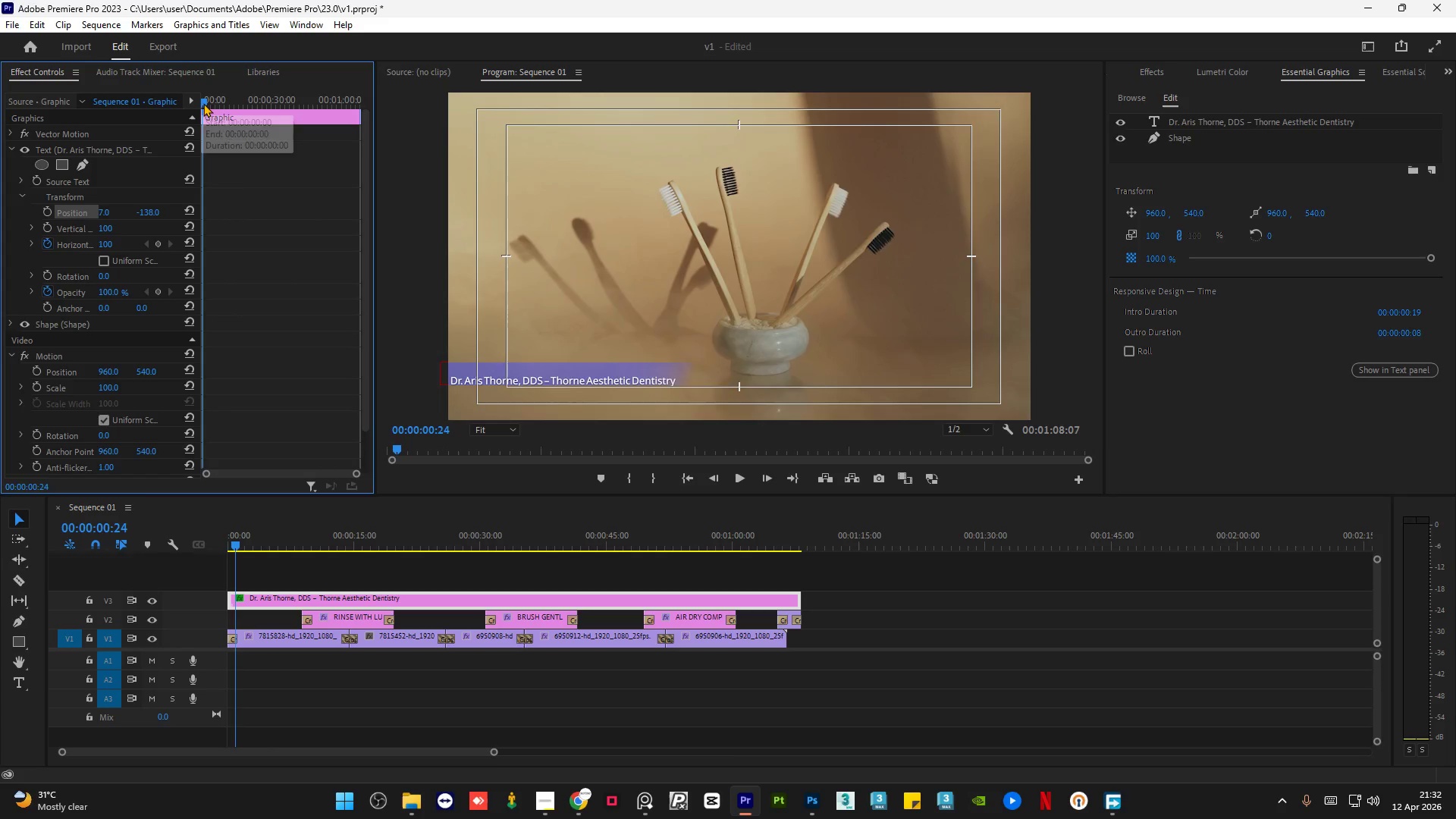 
left_click_drag(start_coordinate=[203, 103], to_coordinate=[209, 104])
 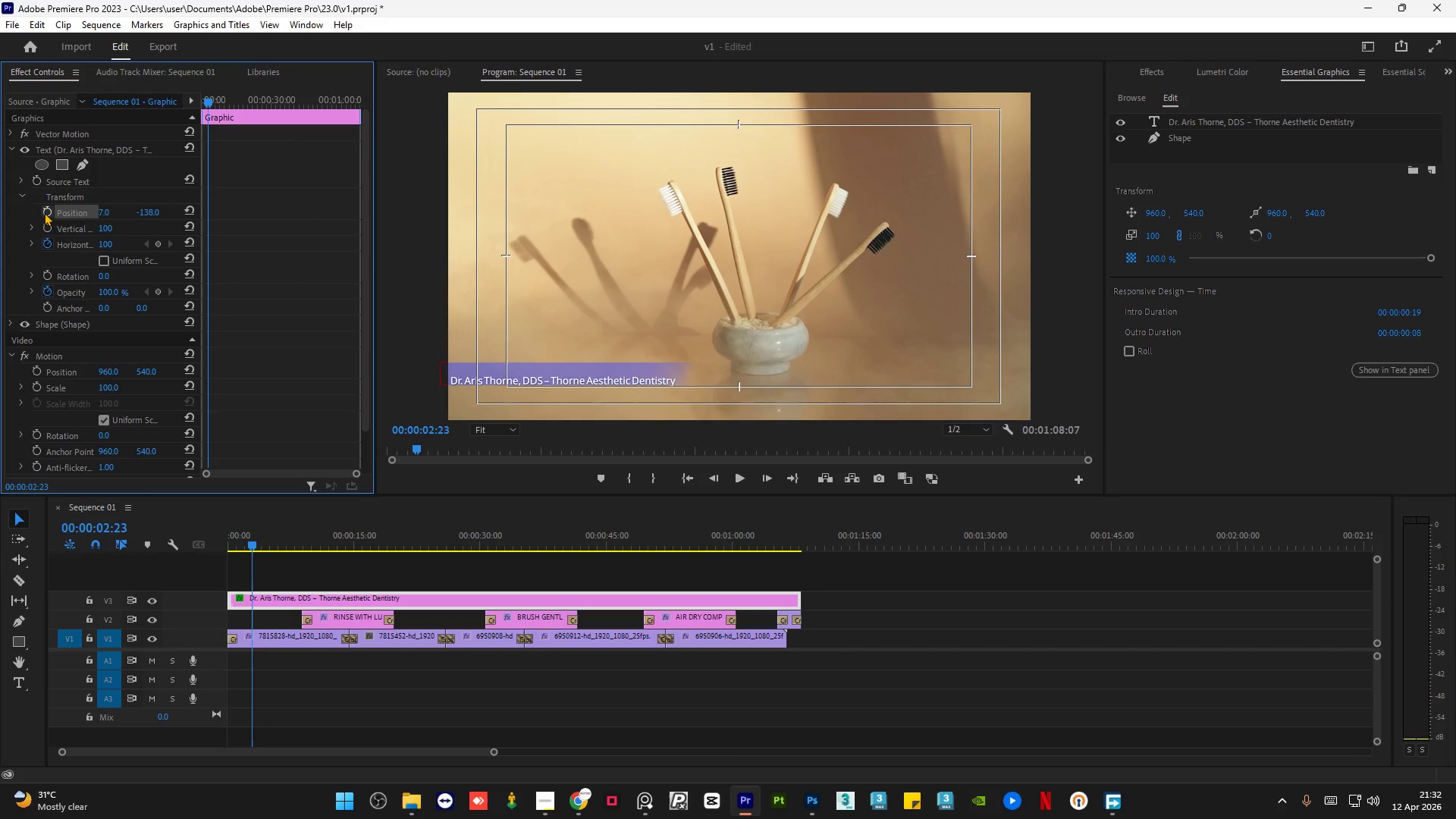 
left_click([44, 212])
 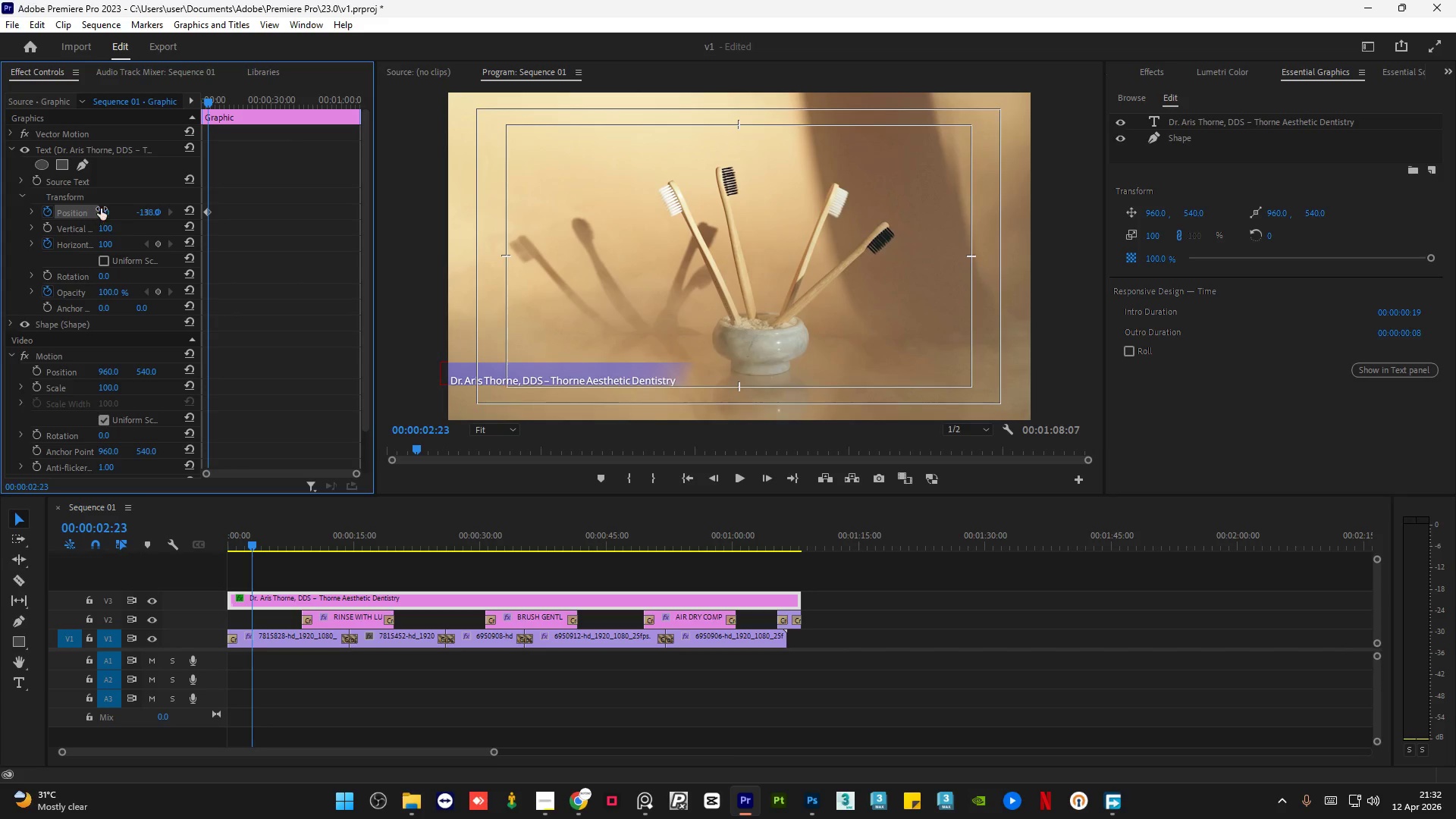 
left_click_drag(start_coordinate=[102, 208], to_coordinate=[217, 228])
 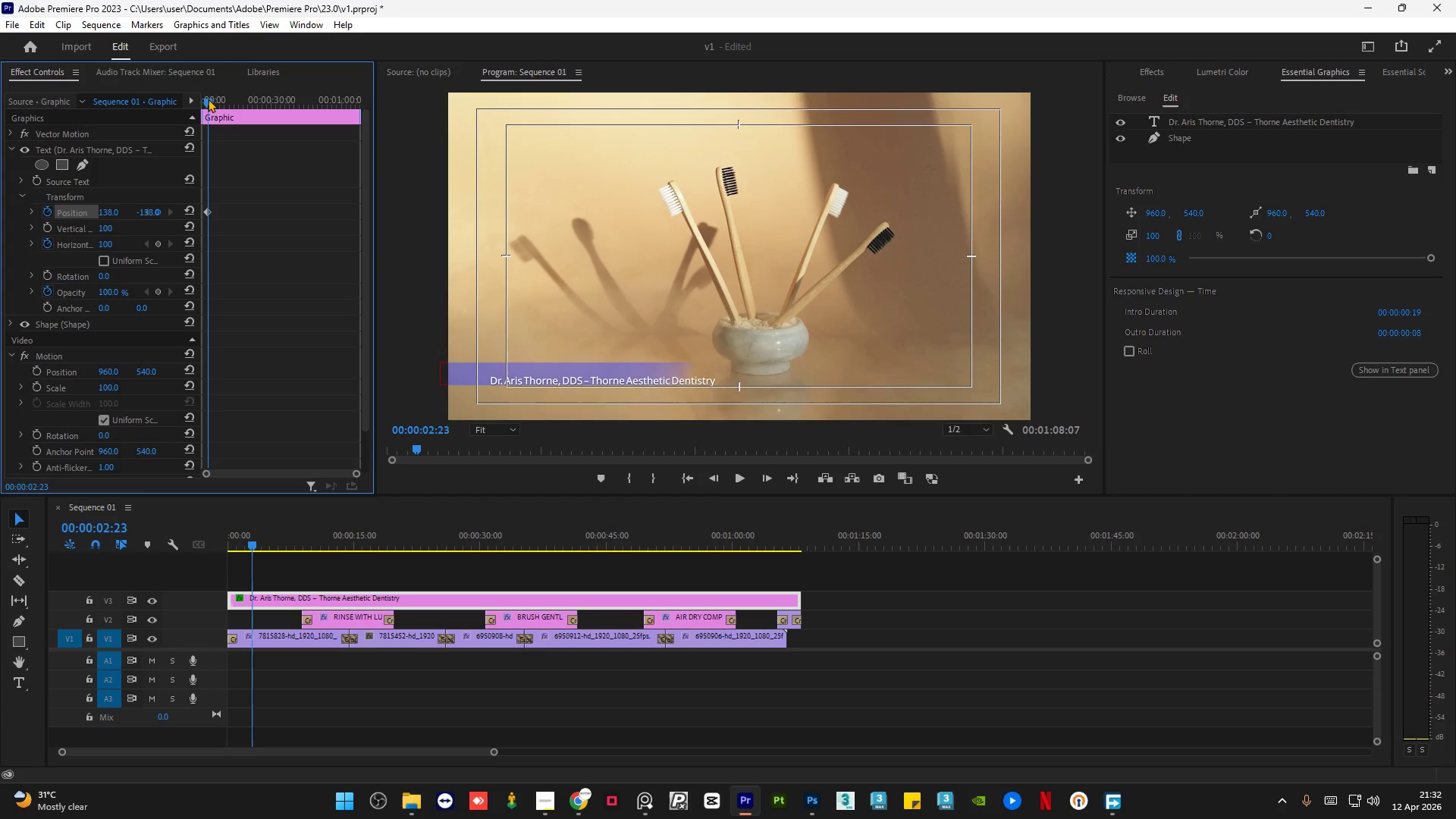 
left_click_drag(start_coordinate=[207, 101], to_coordinate=[222, 104])
 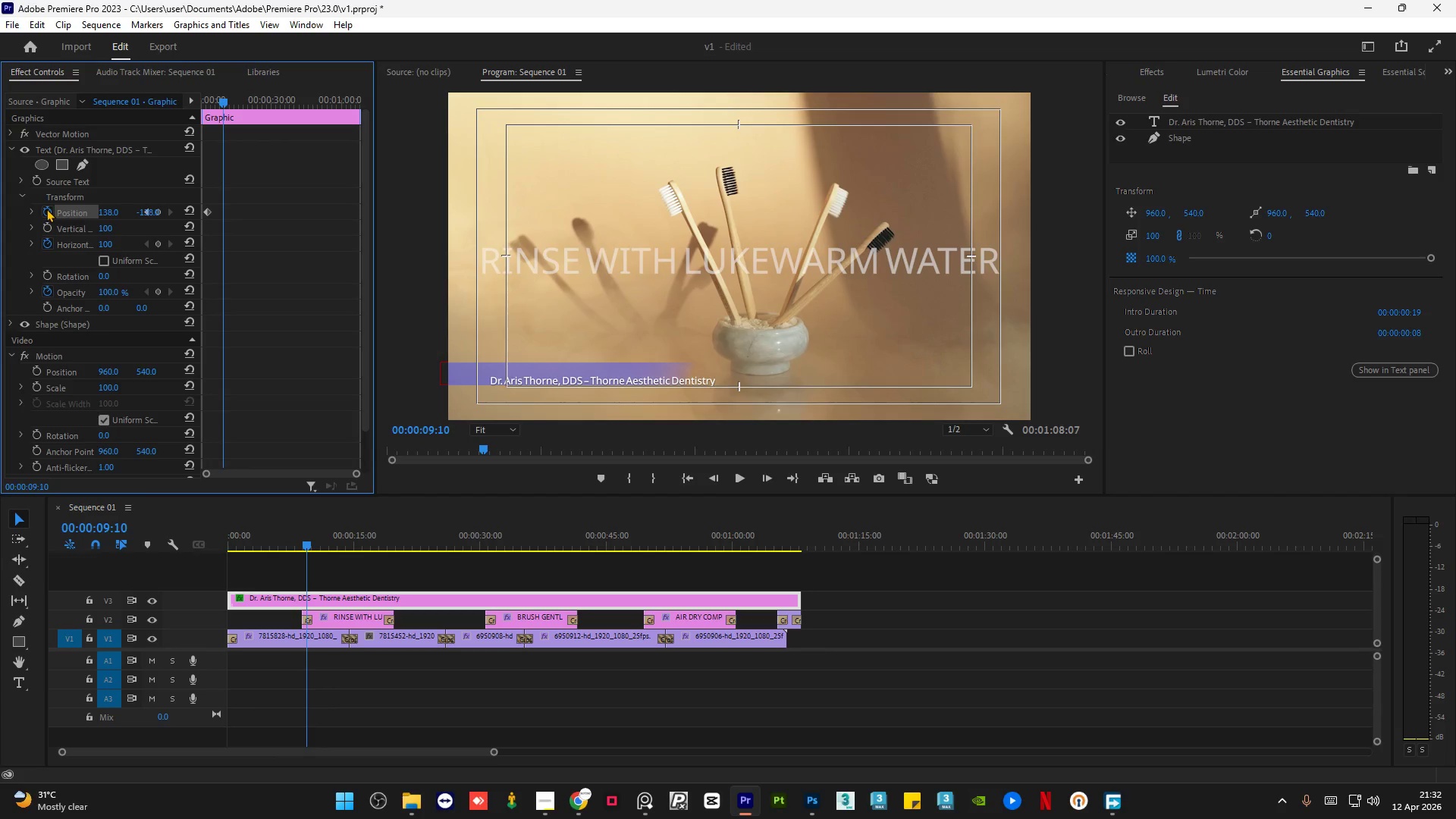 
left_click([46, 209])
 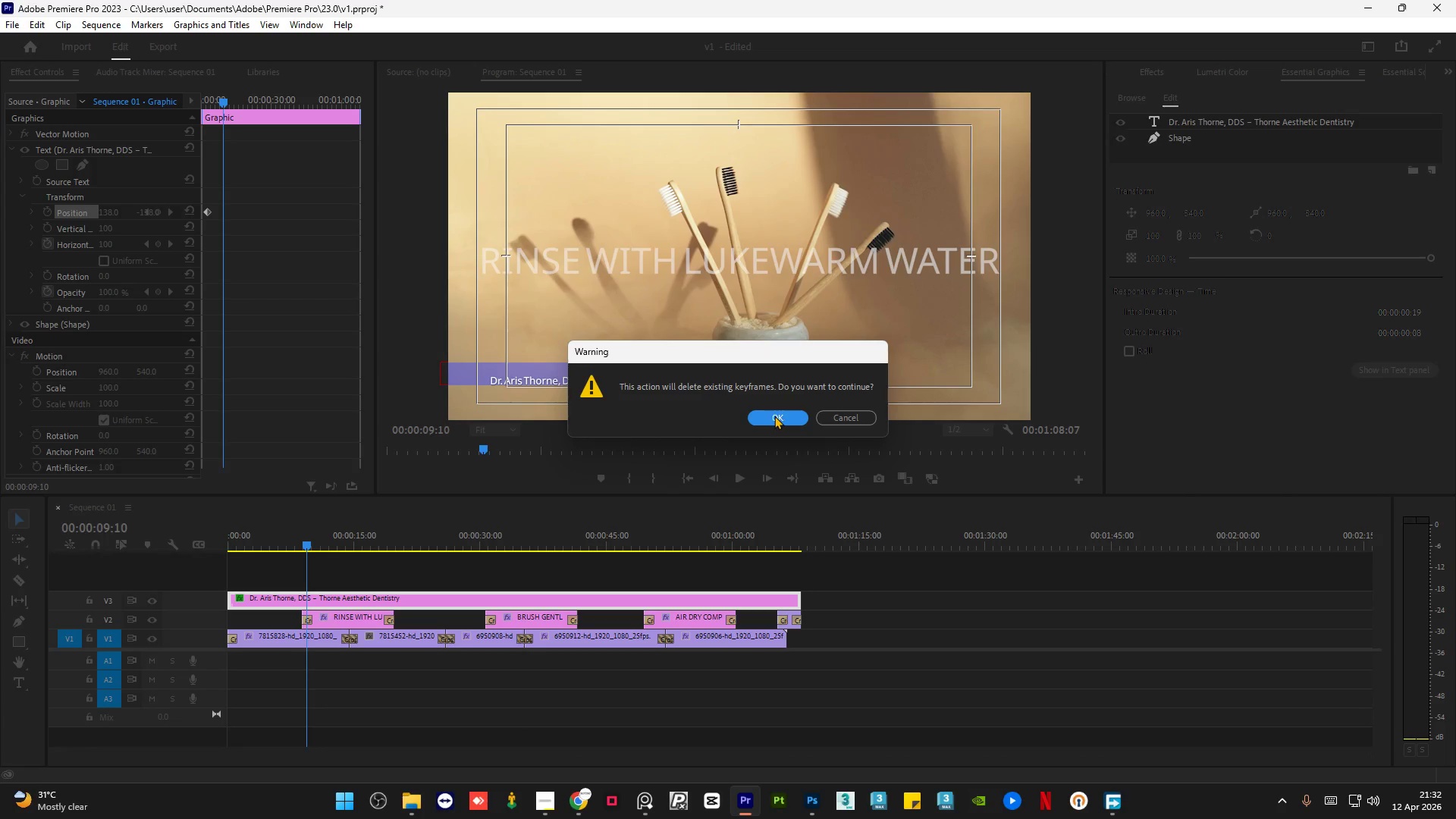 
left_click([835, 424])
 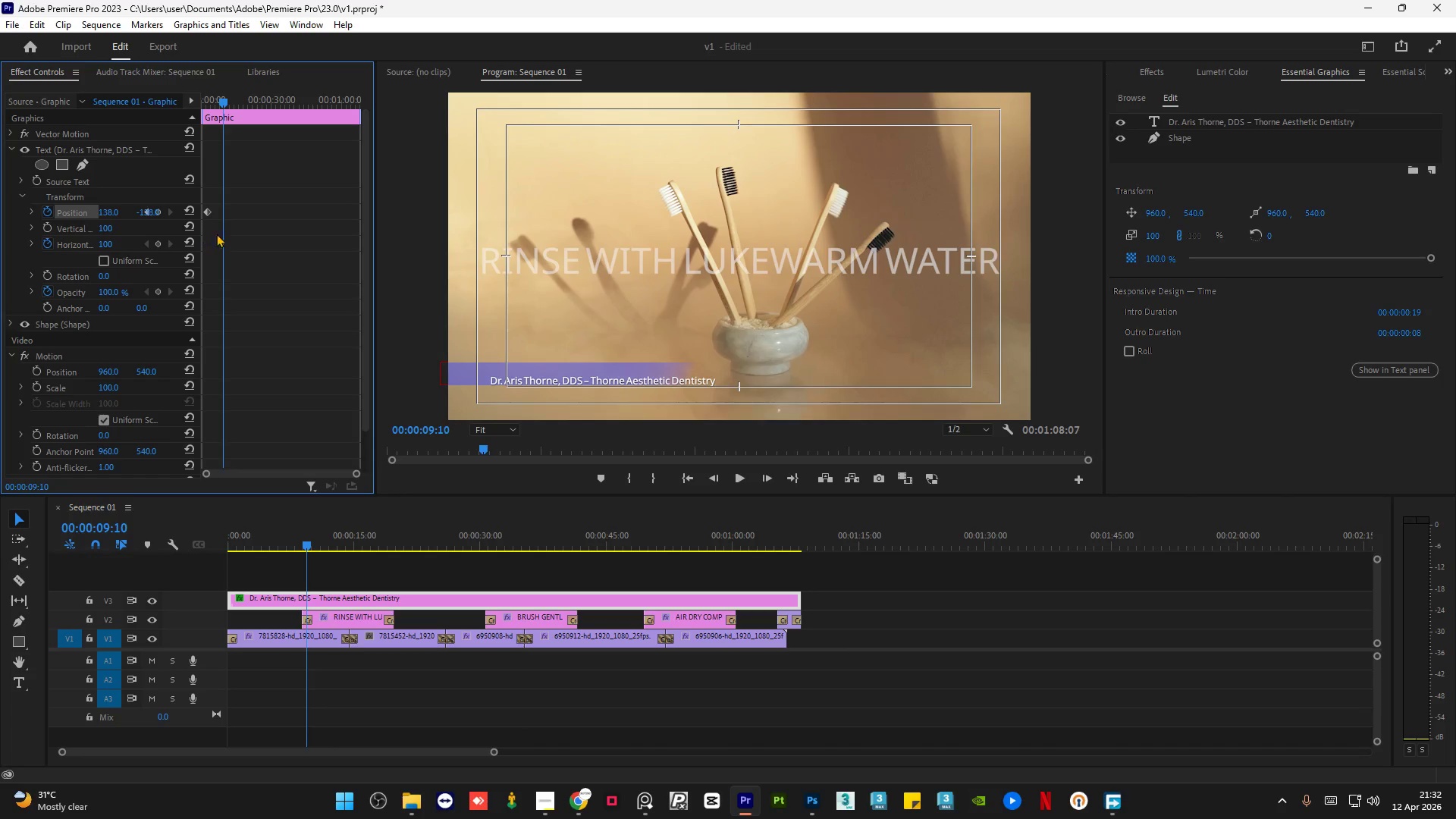 
left_click([231, 209])
 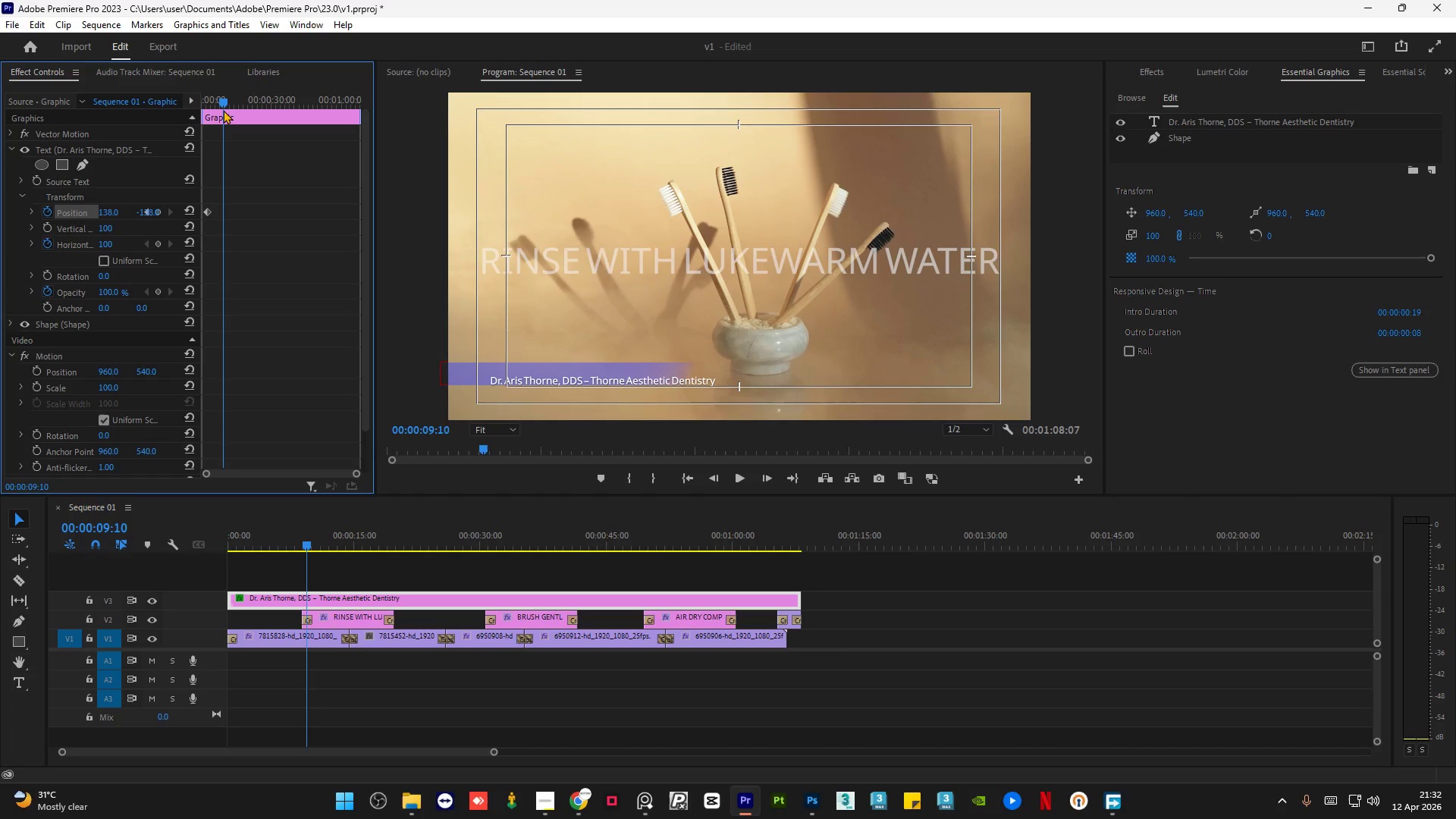 
left_click_drag(start_coordinate=[224, 102], to_coordinate=[174, 108])
 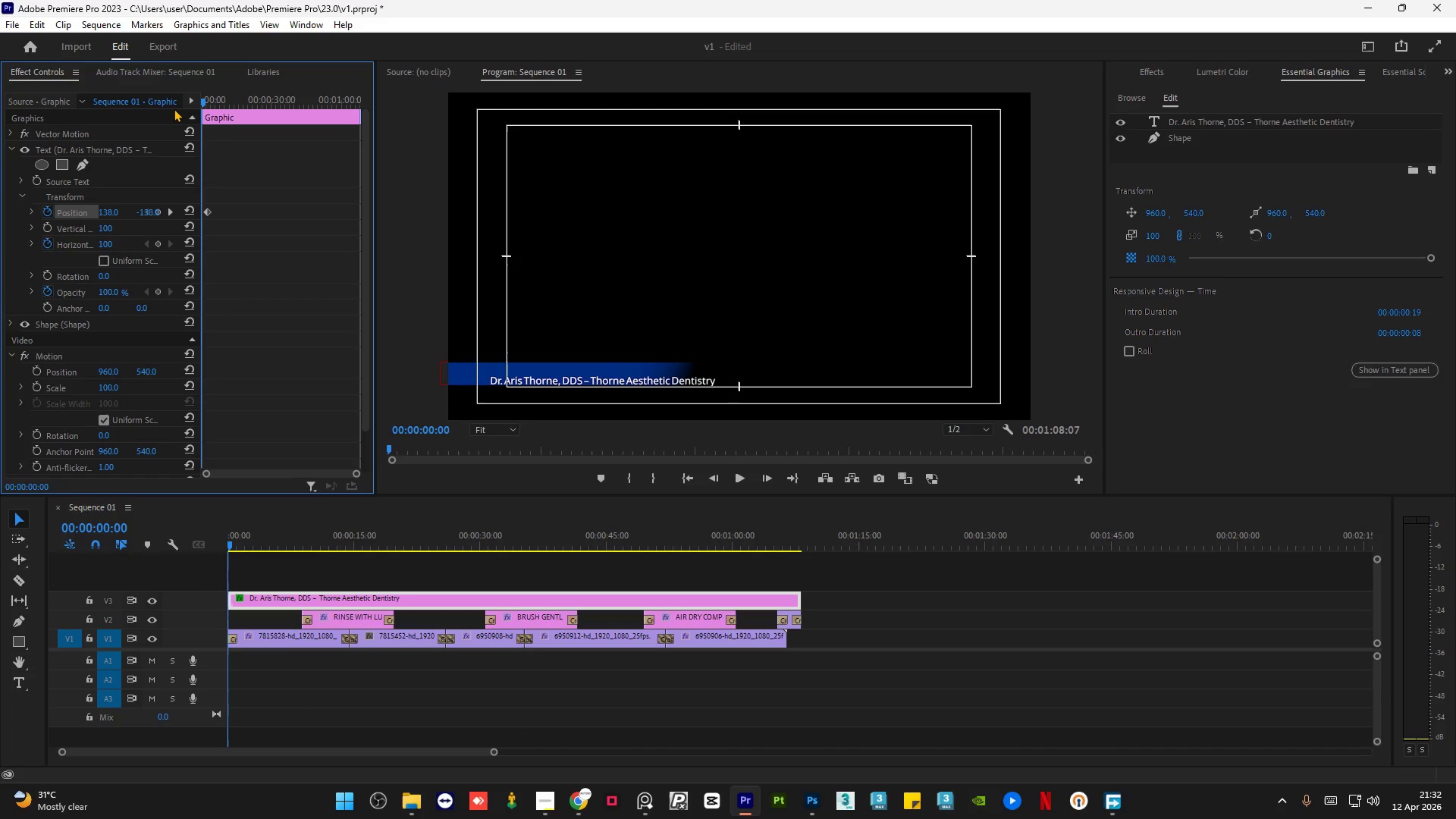 
key(Space)
 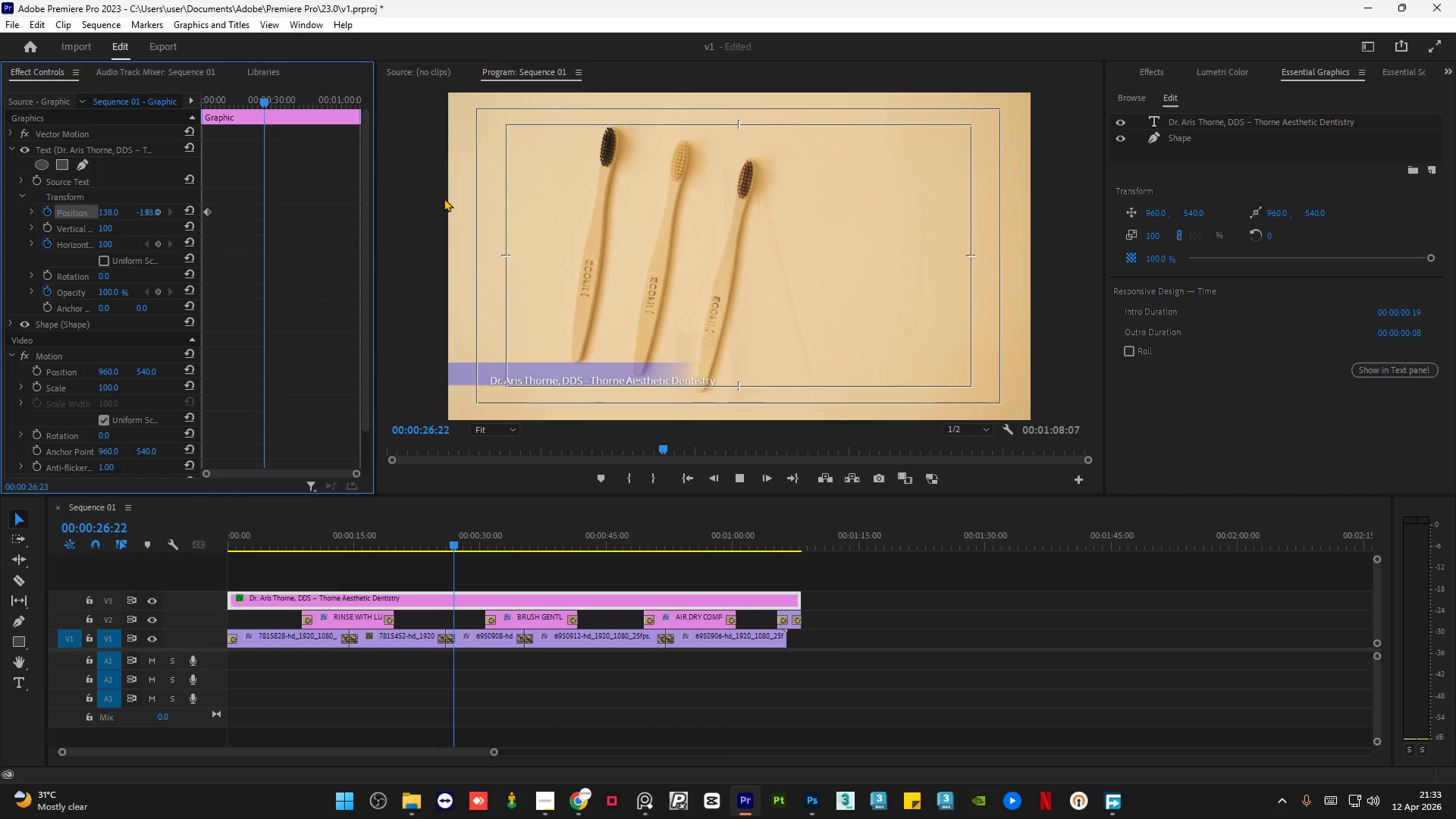 
wait(31.99)
 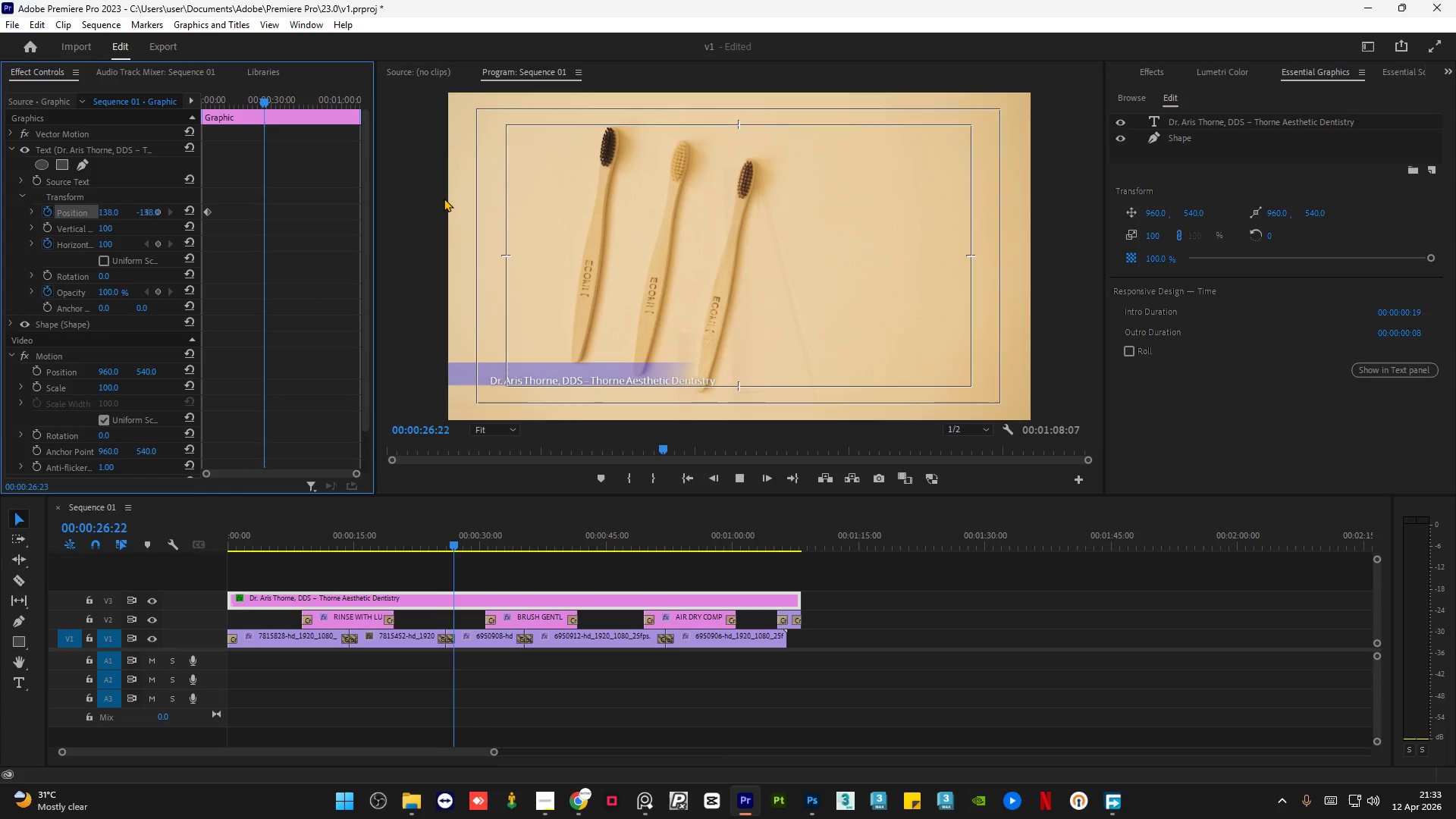 
key(Space)
 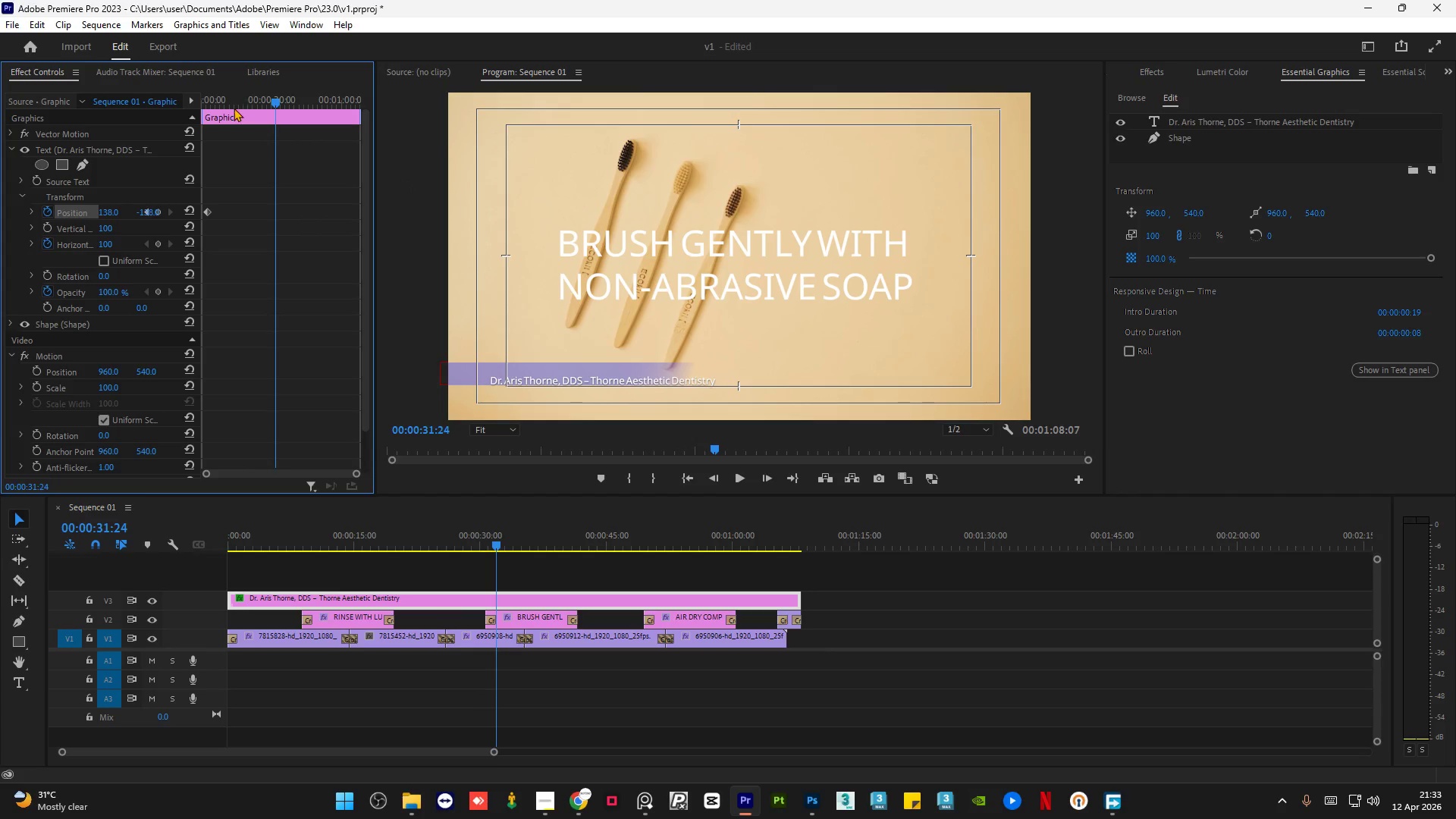 
left_click_drag(start_coordinate=[234, 96], to_coordinate=[190, 100])
 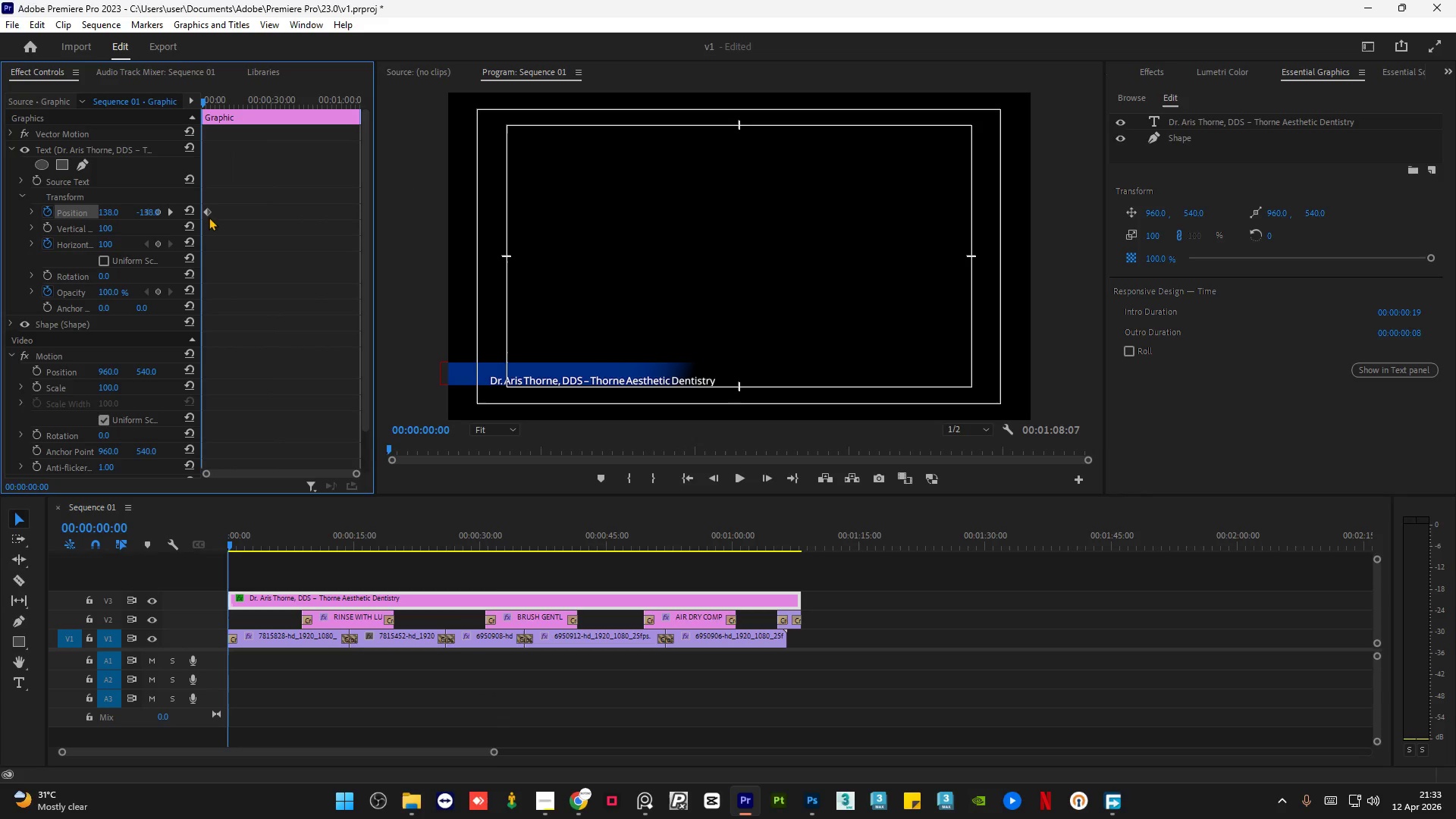 
left_click([208, 212])
 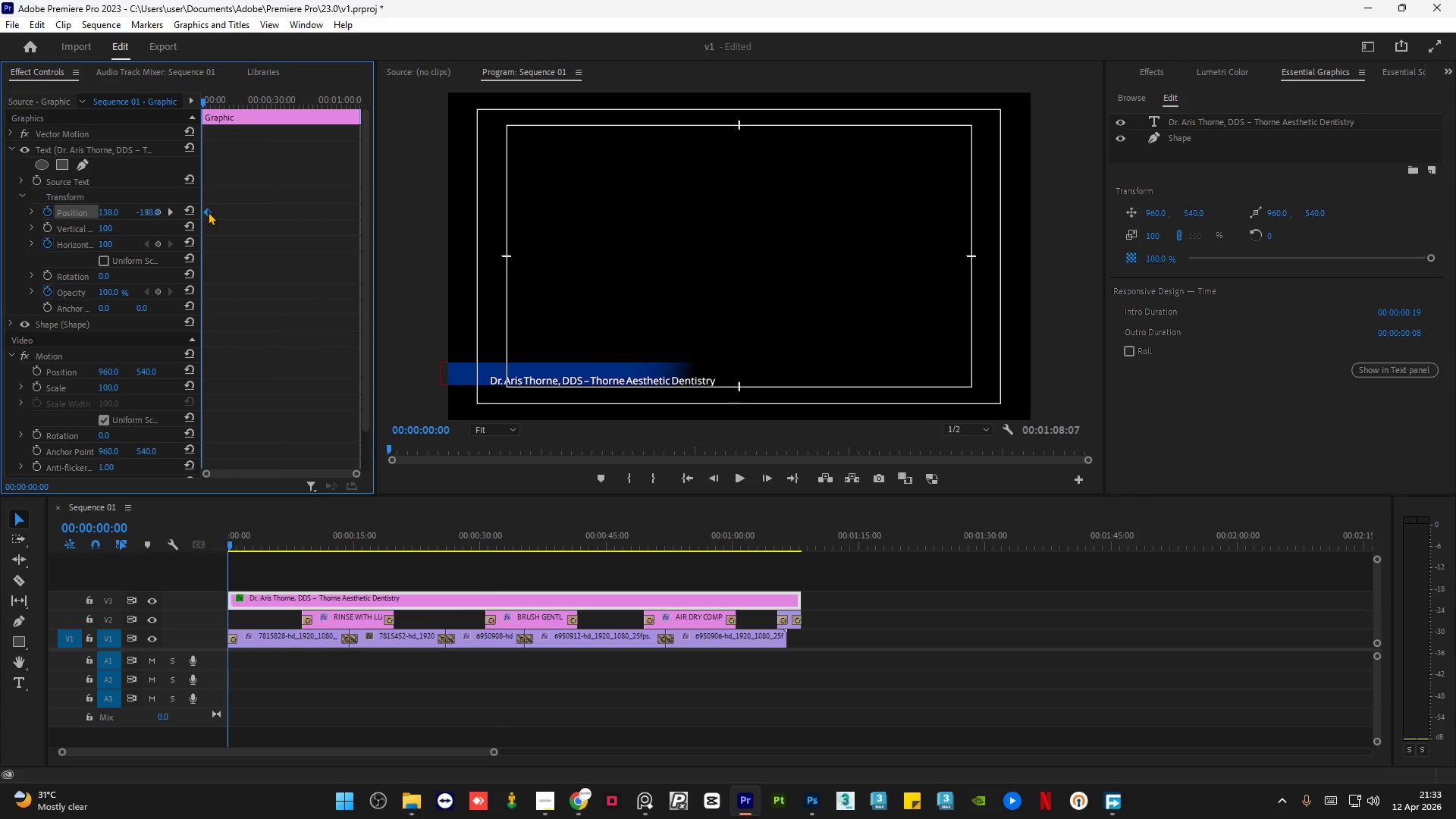 
right_click([208, 212])
 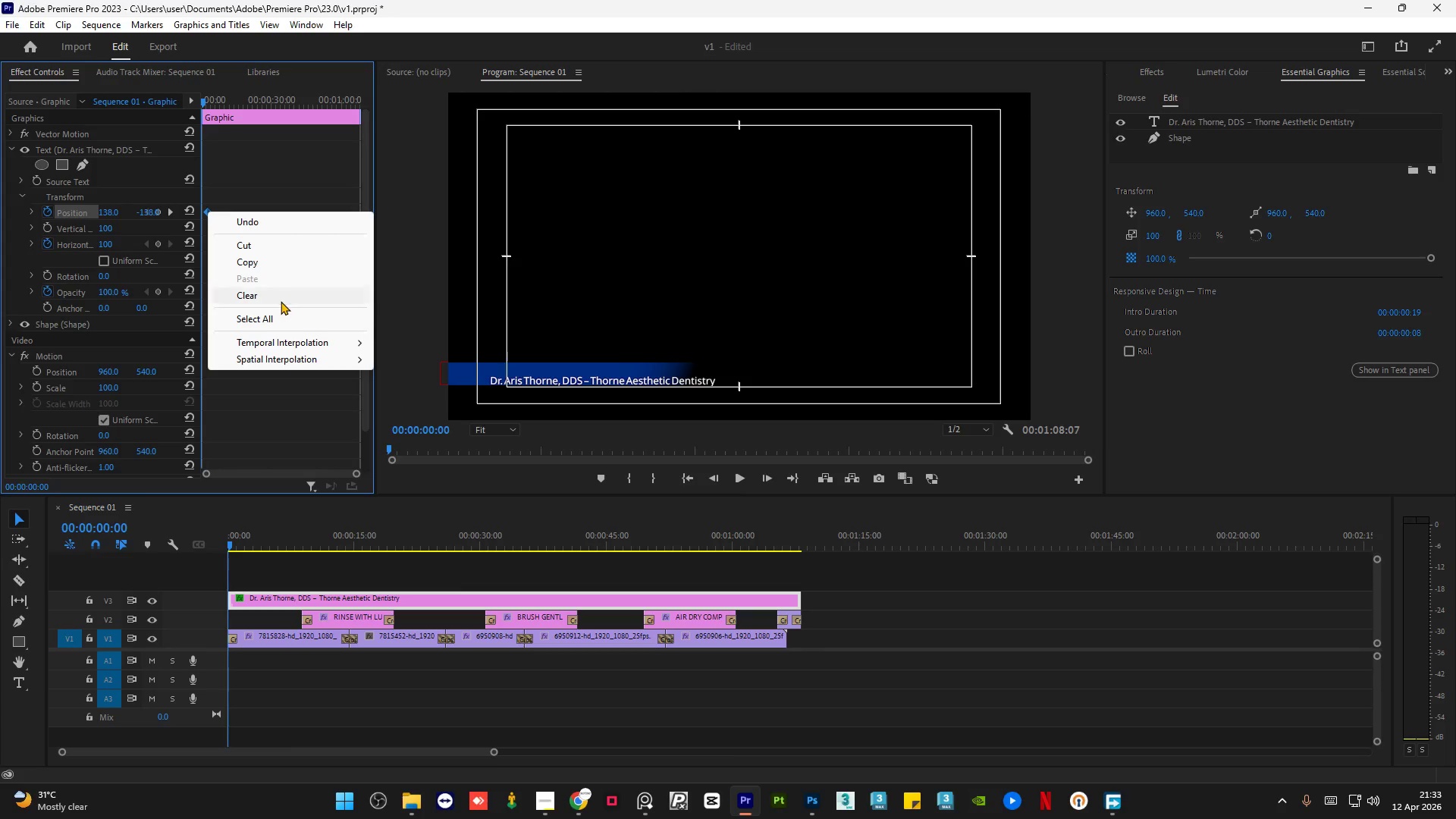 
left_click([281, 298])
 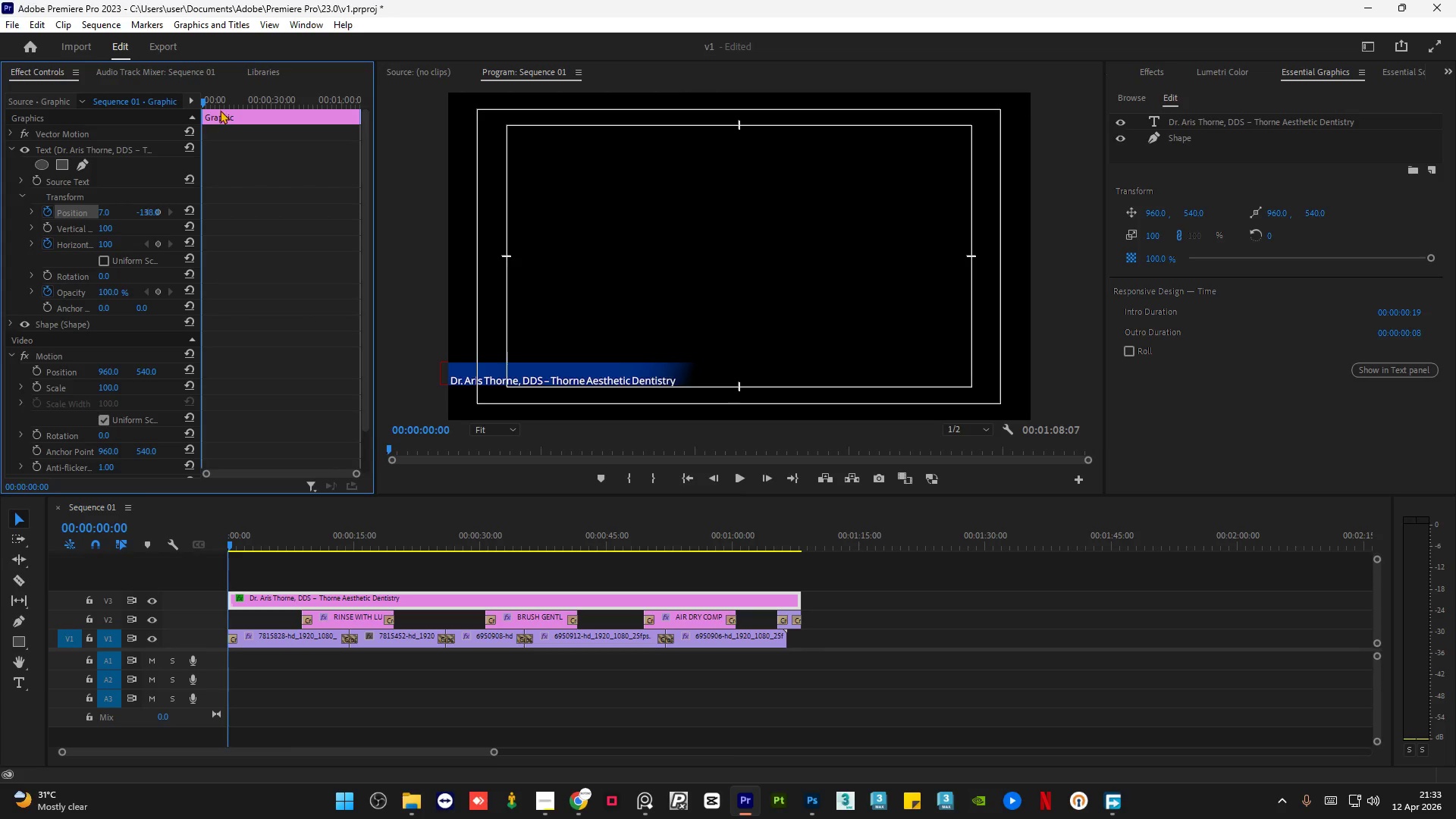 
left_click_drag(start_coordinate=[221, 102], to_coordinate=[189, 102])
 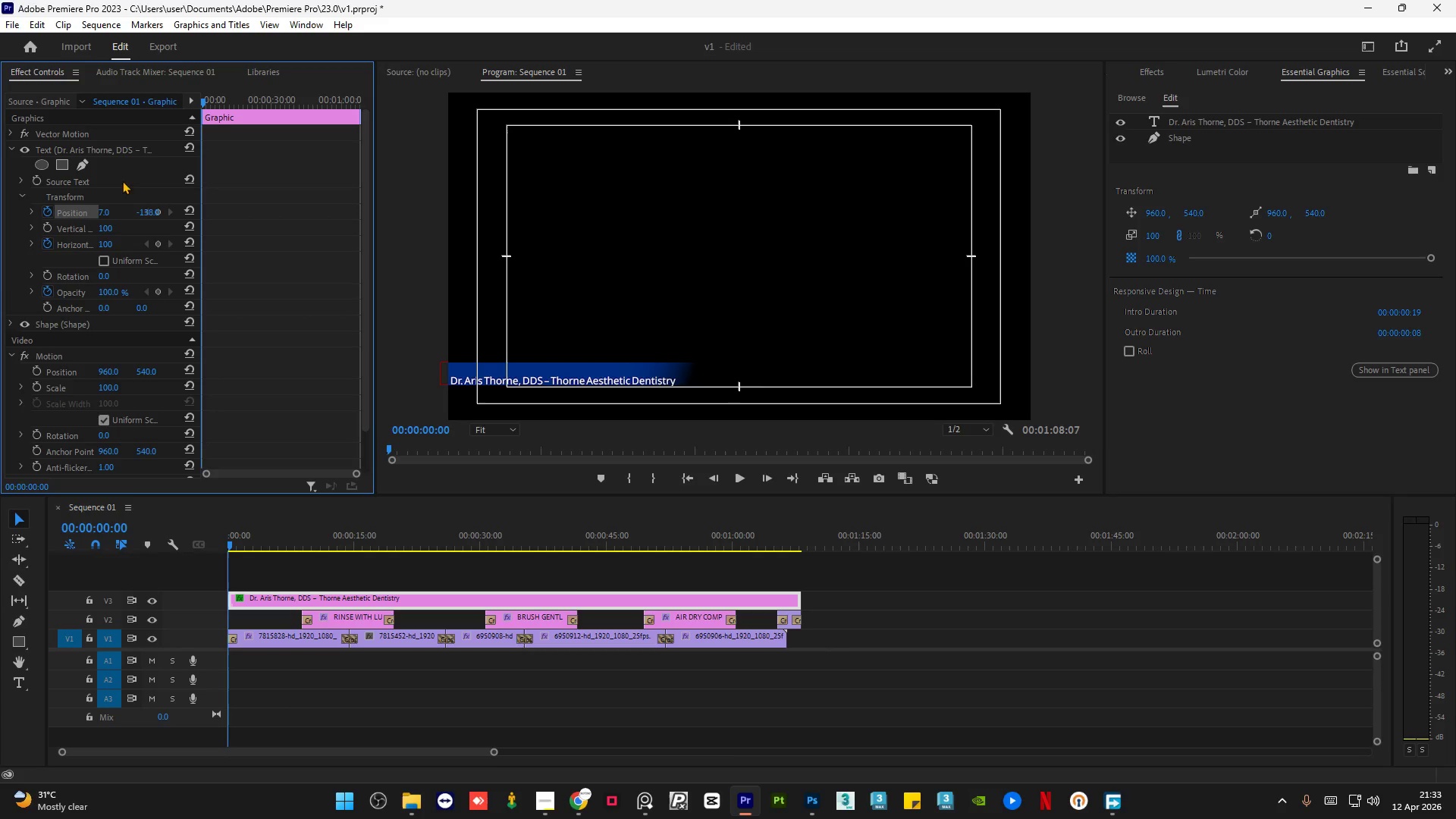 
left_click_drag(start_coordinate=[102, 209], to_coordinate=[166, 220])
 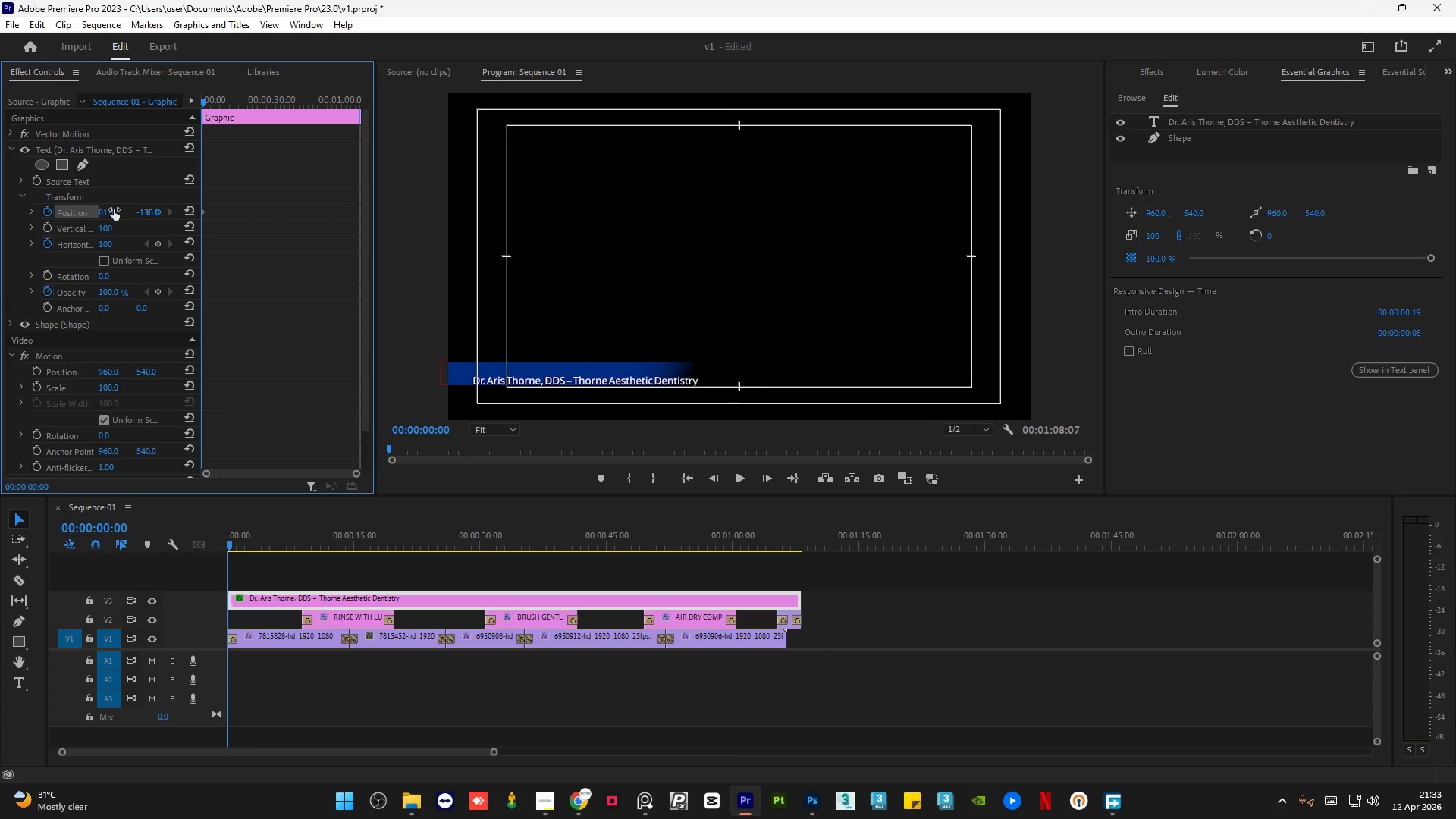 
key(Control+Z)
 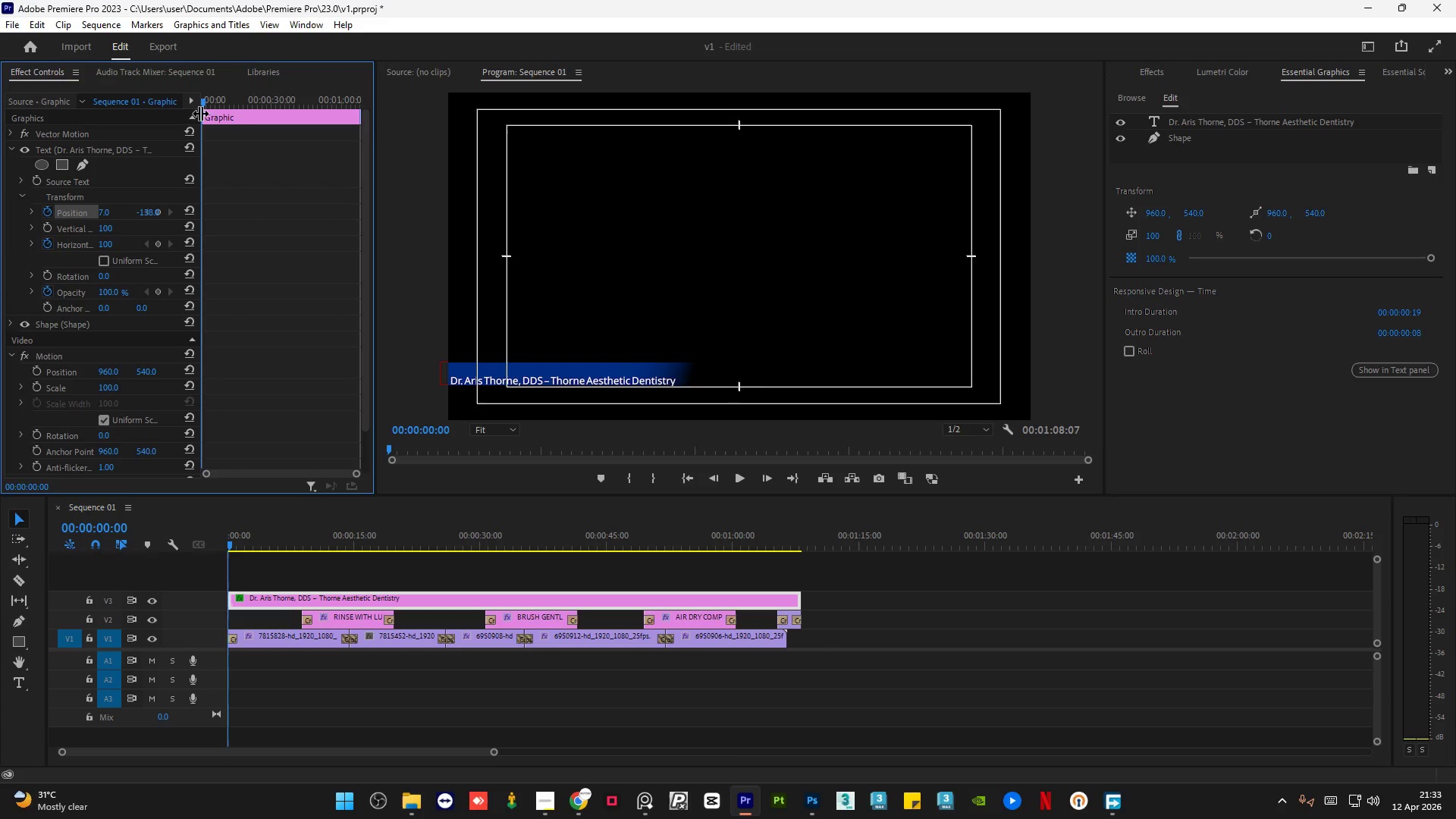 
left_click_drag(start_coordinate=[205, 106], to_coordinate=[200, 105])
 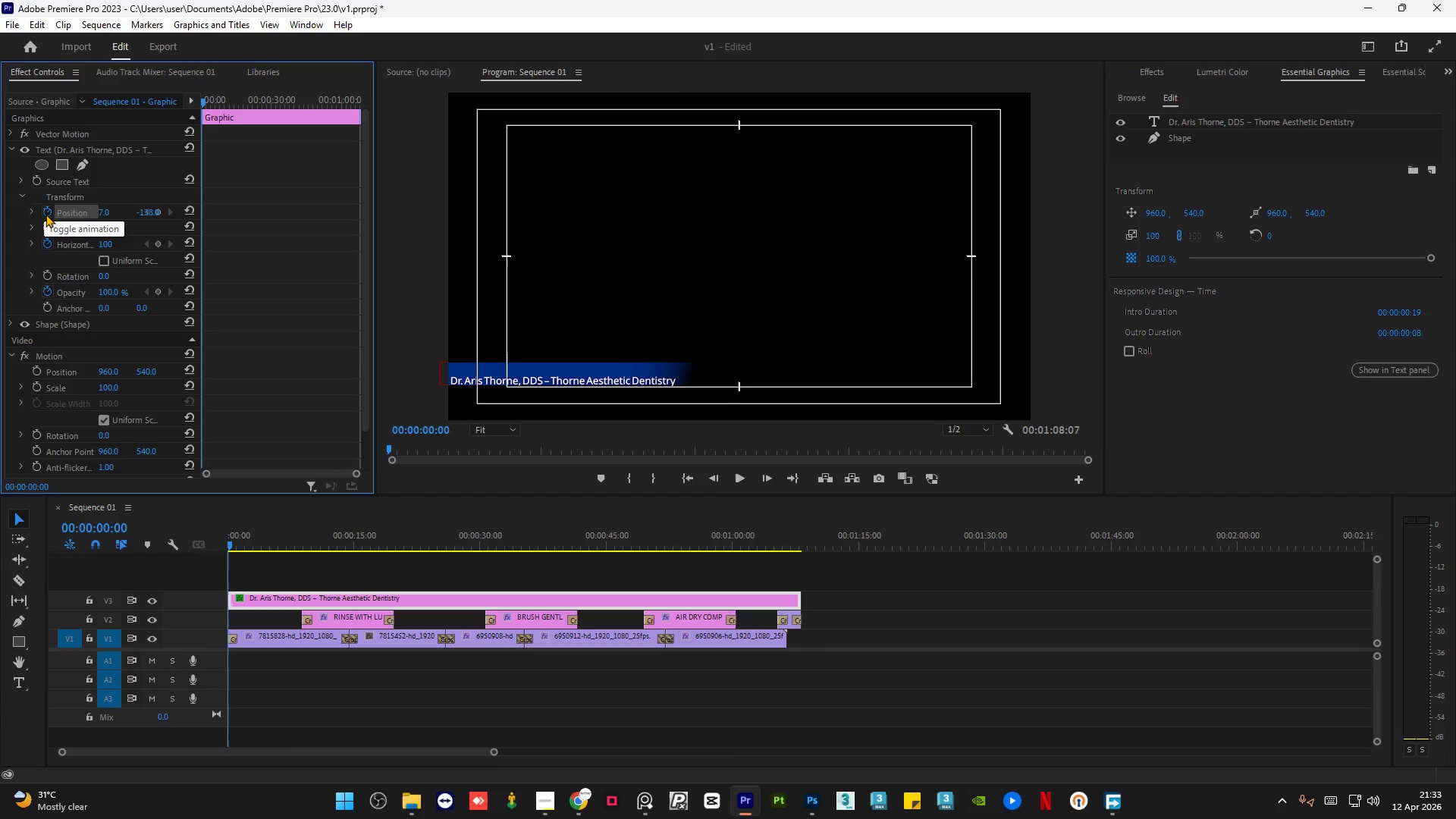 
left_click([46, 212])
 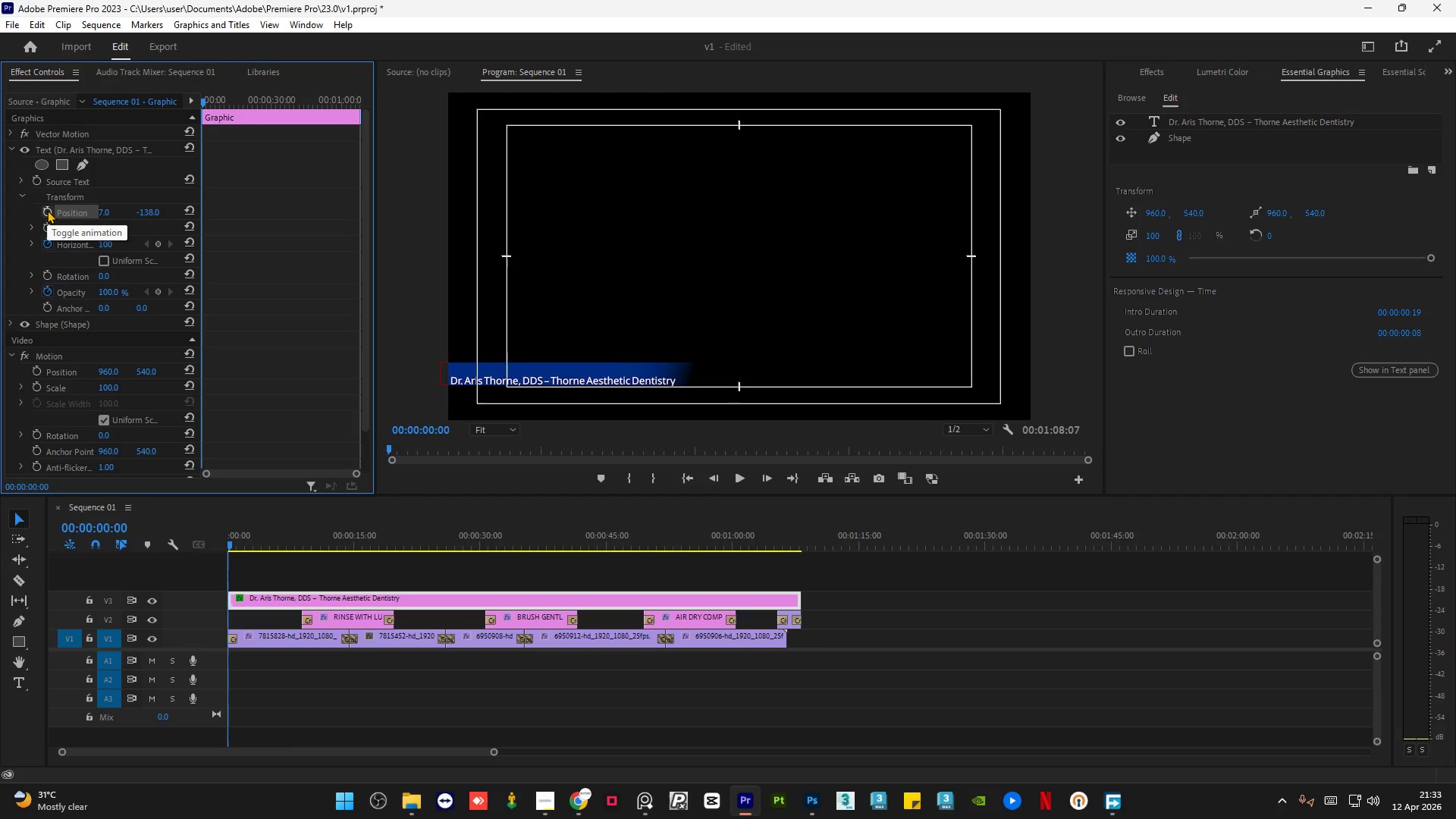 
wait(5.27)
 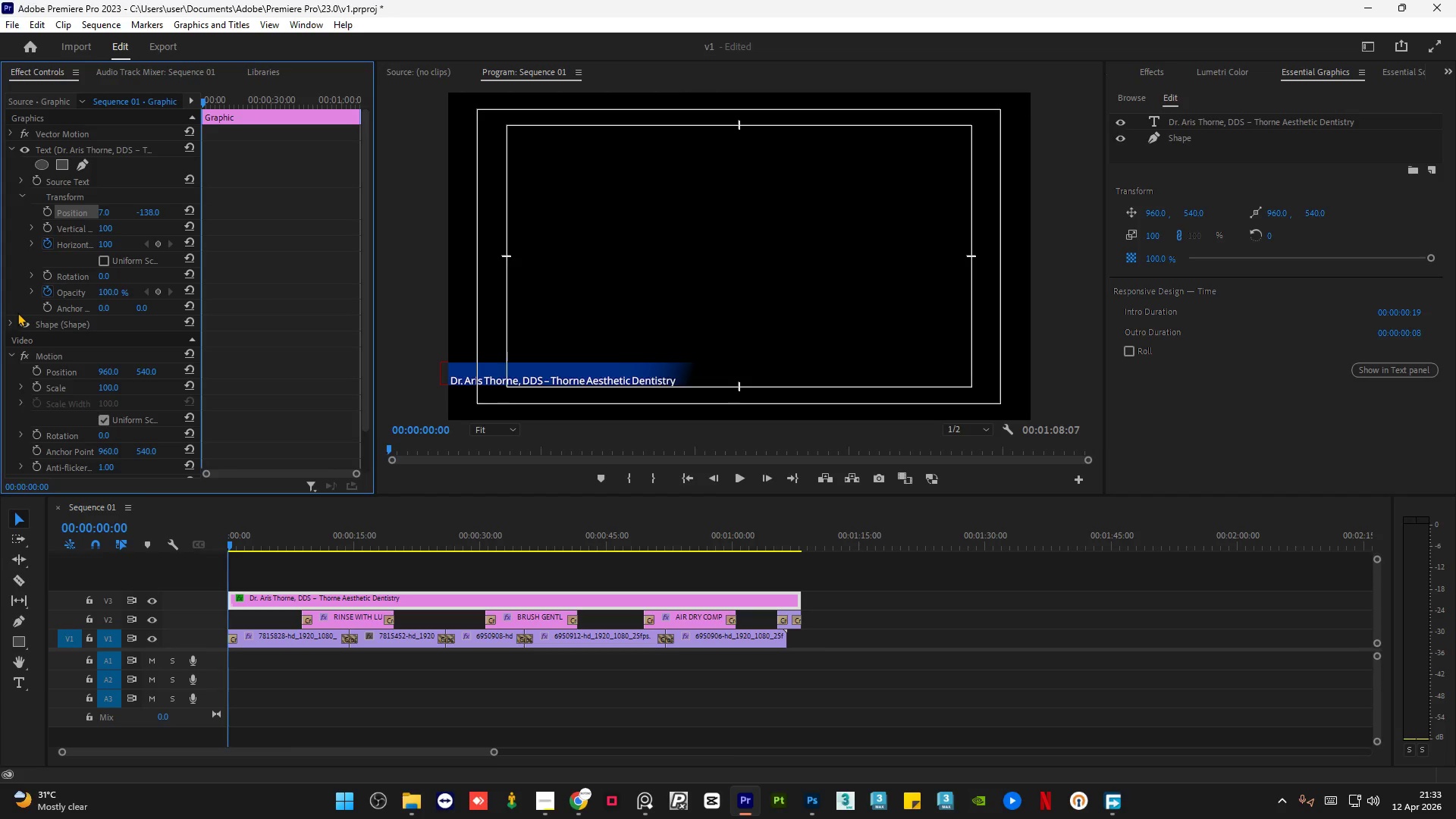 
left_click([47, 210])
 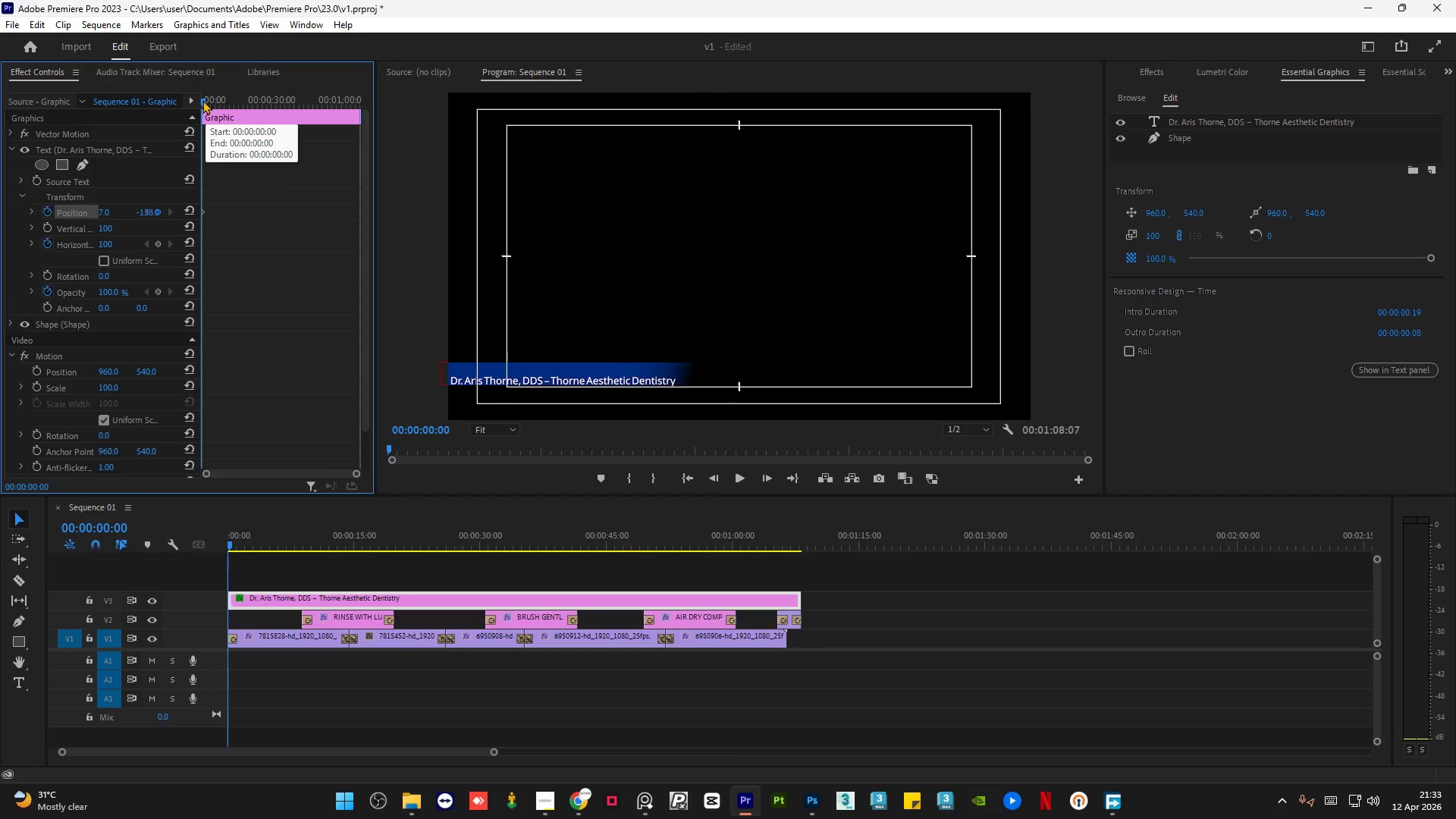 
left_click_drag(start_coordinate=[202, 101], to_coordinate=[217, 102])
 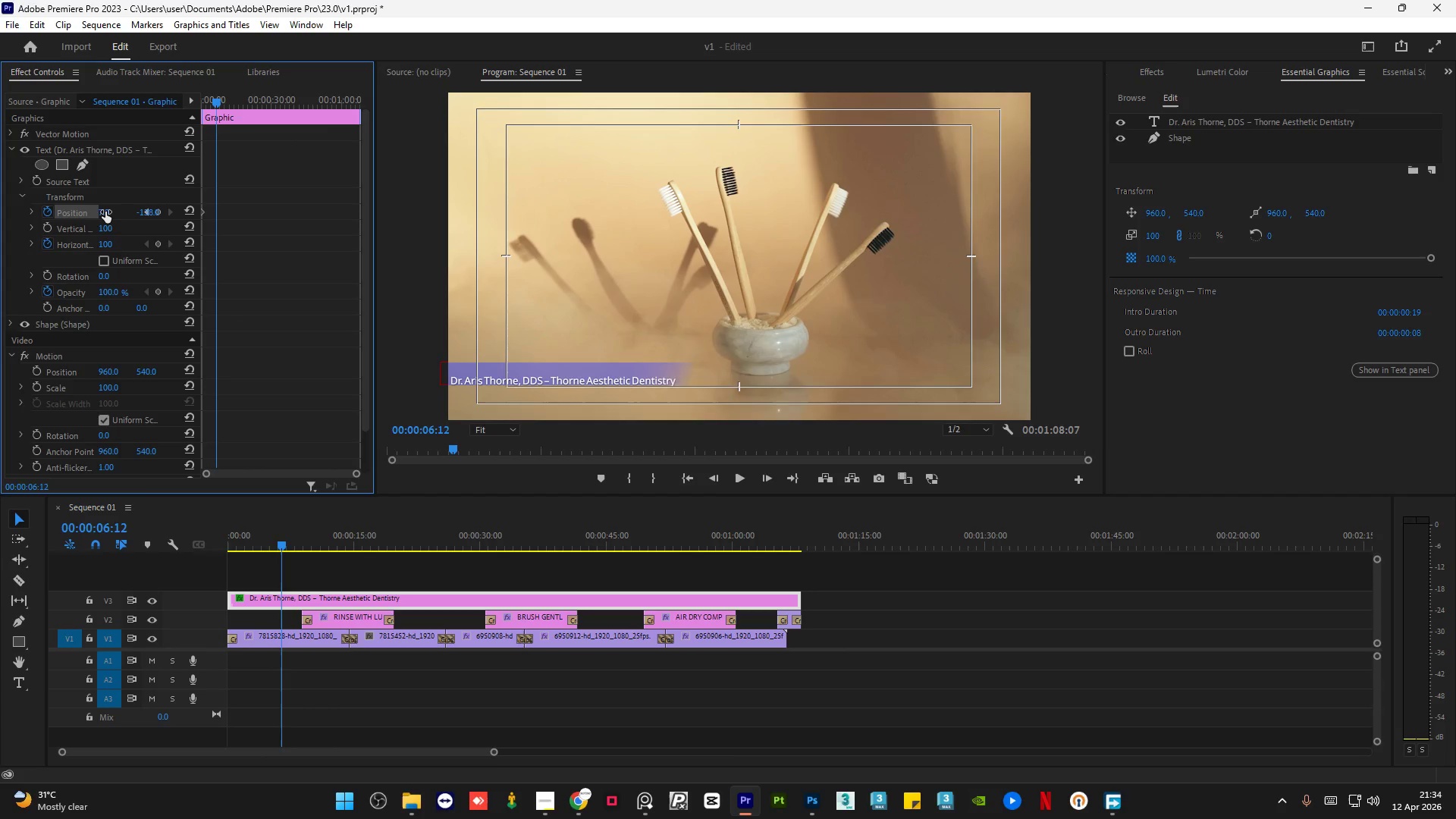 
left_click_drag(start_coordinate=[105, 212], to_coordinate=[283, 218])
 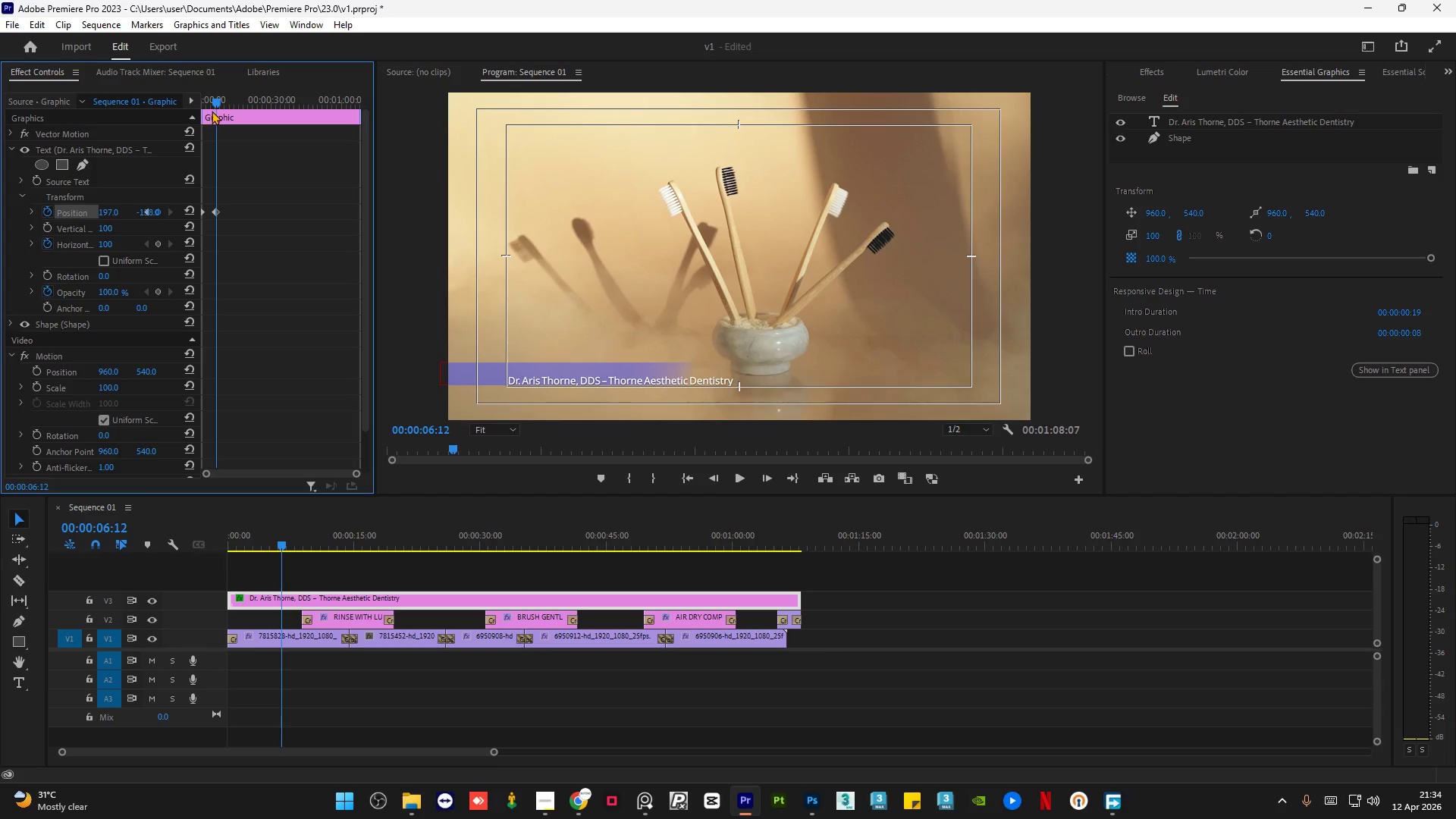 
left_click_drag(start_coordinate=[215, 102], to_coordinate=[196, 103])
 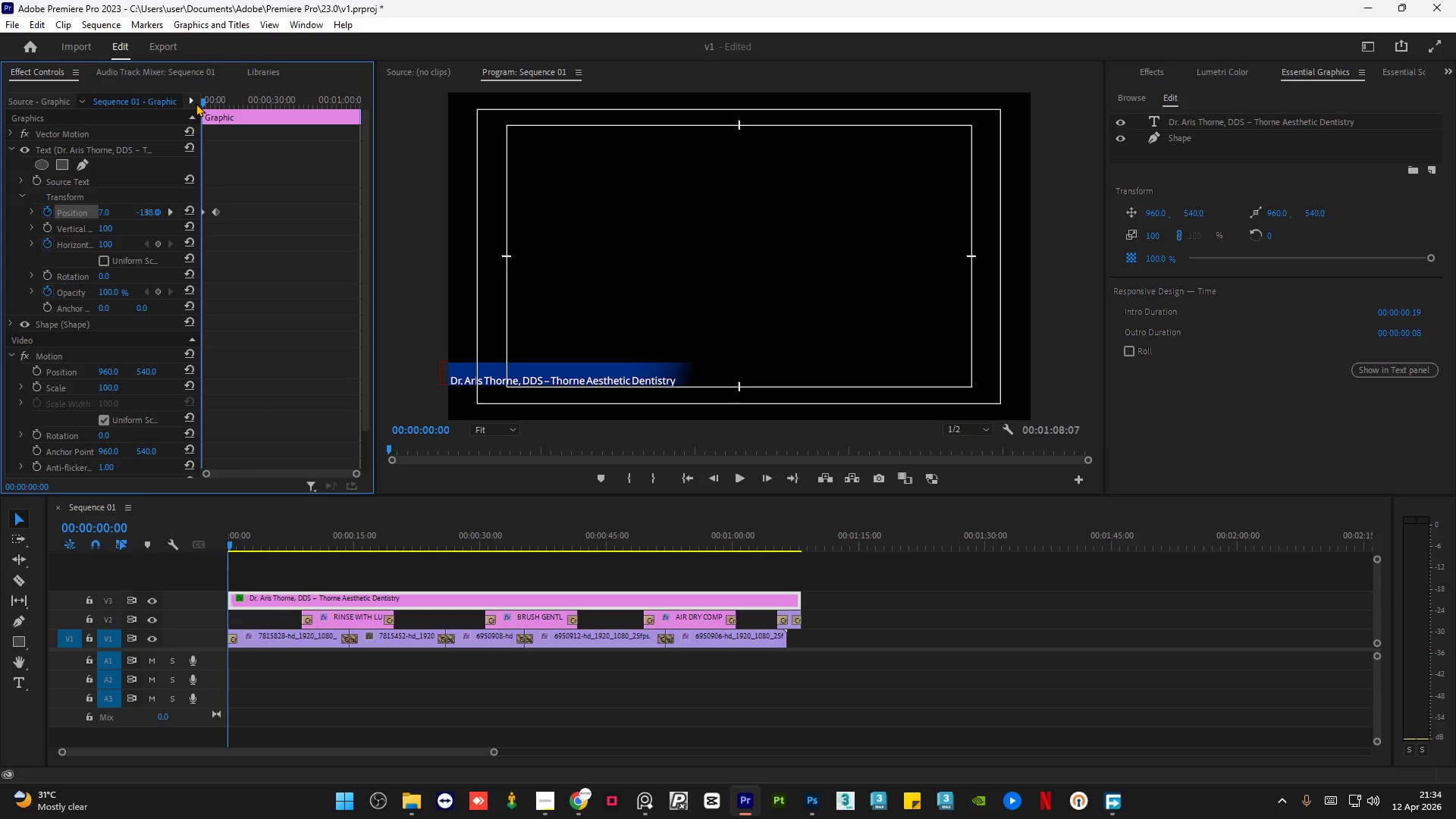 
key(Space)
 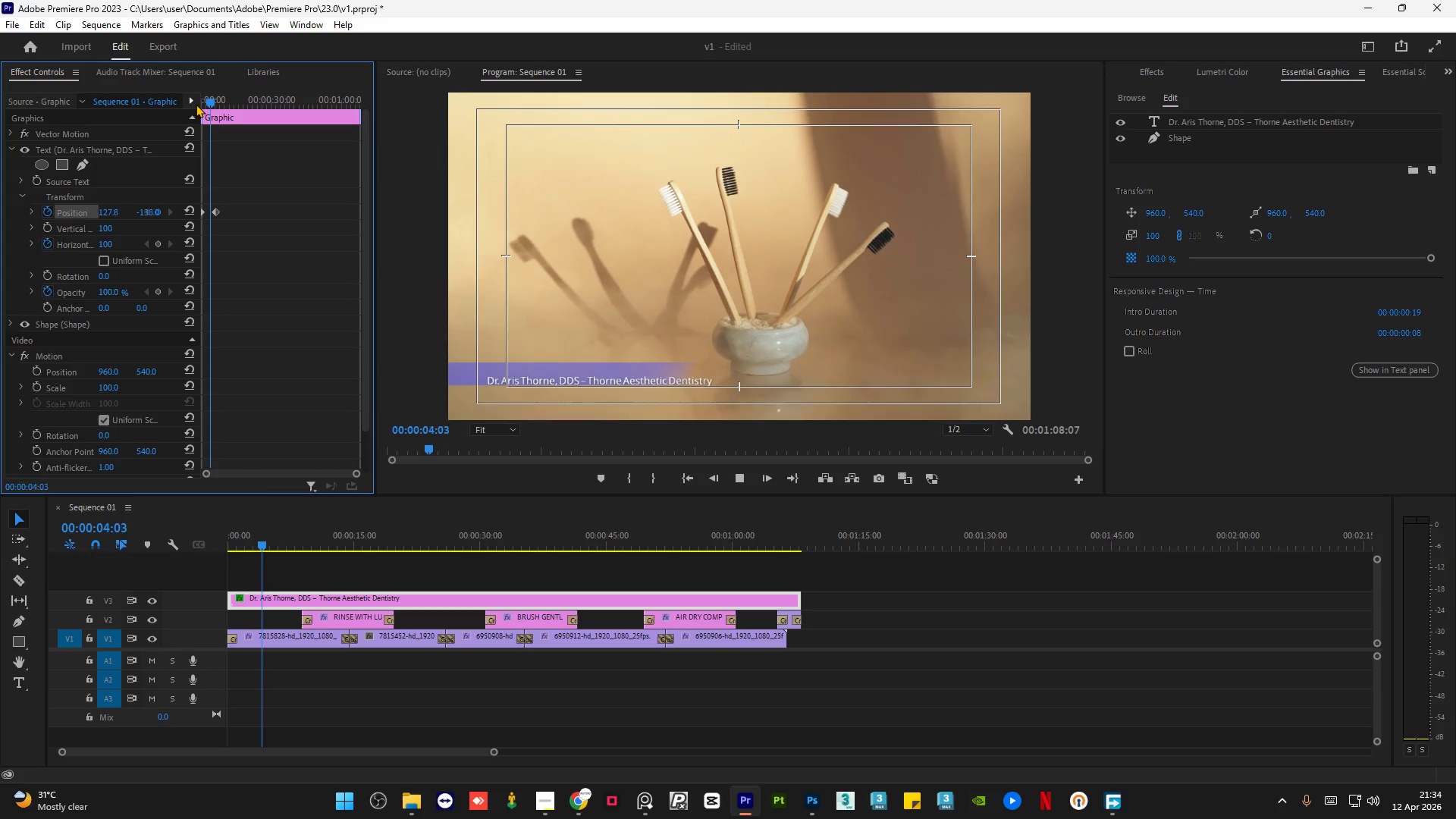 
wait(5.56)
 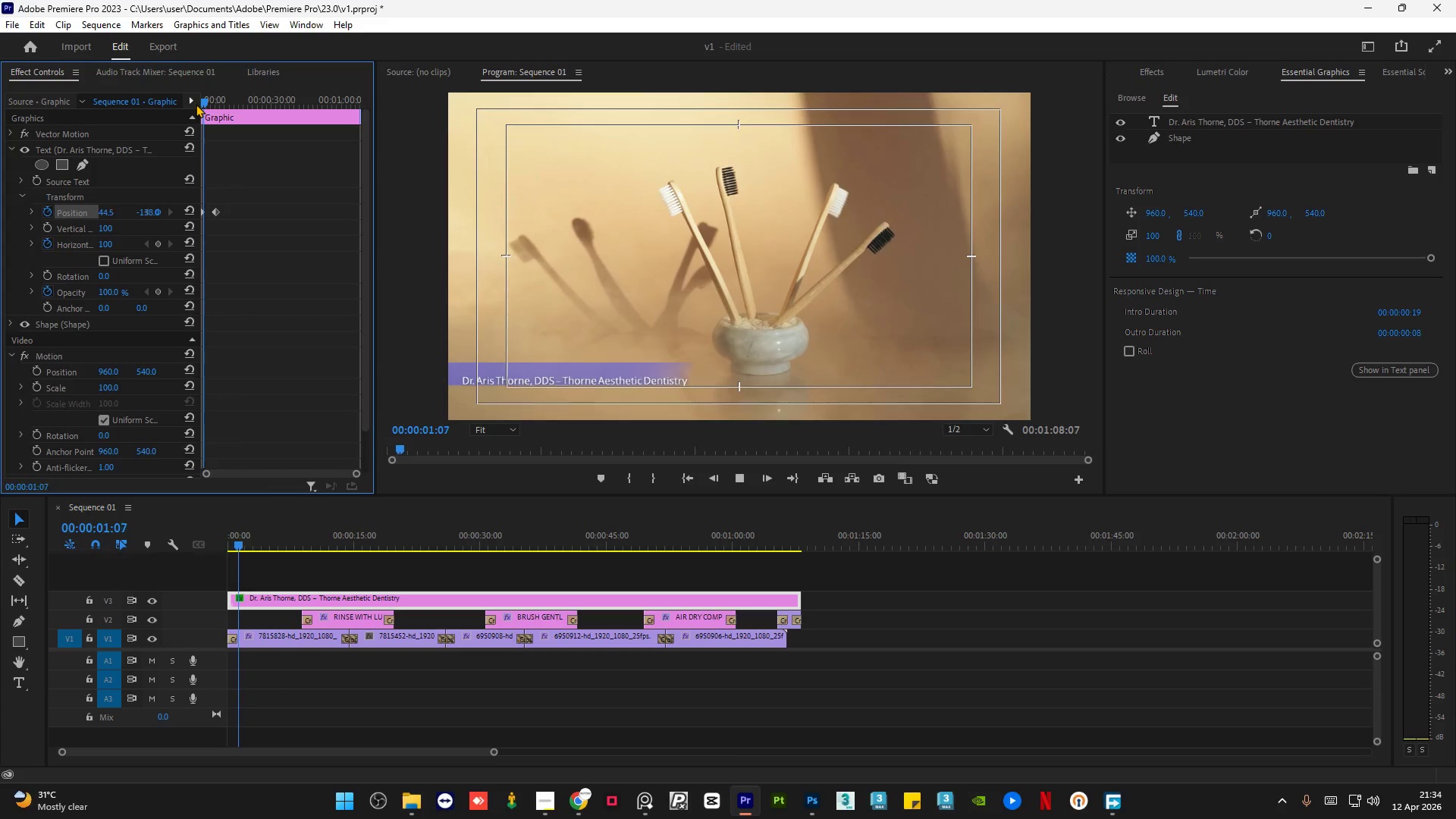 
key(Space)
 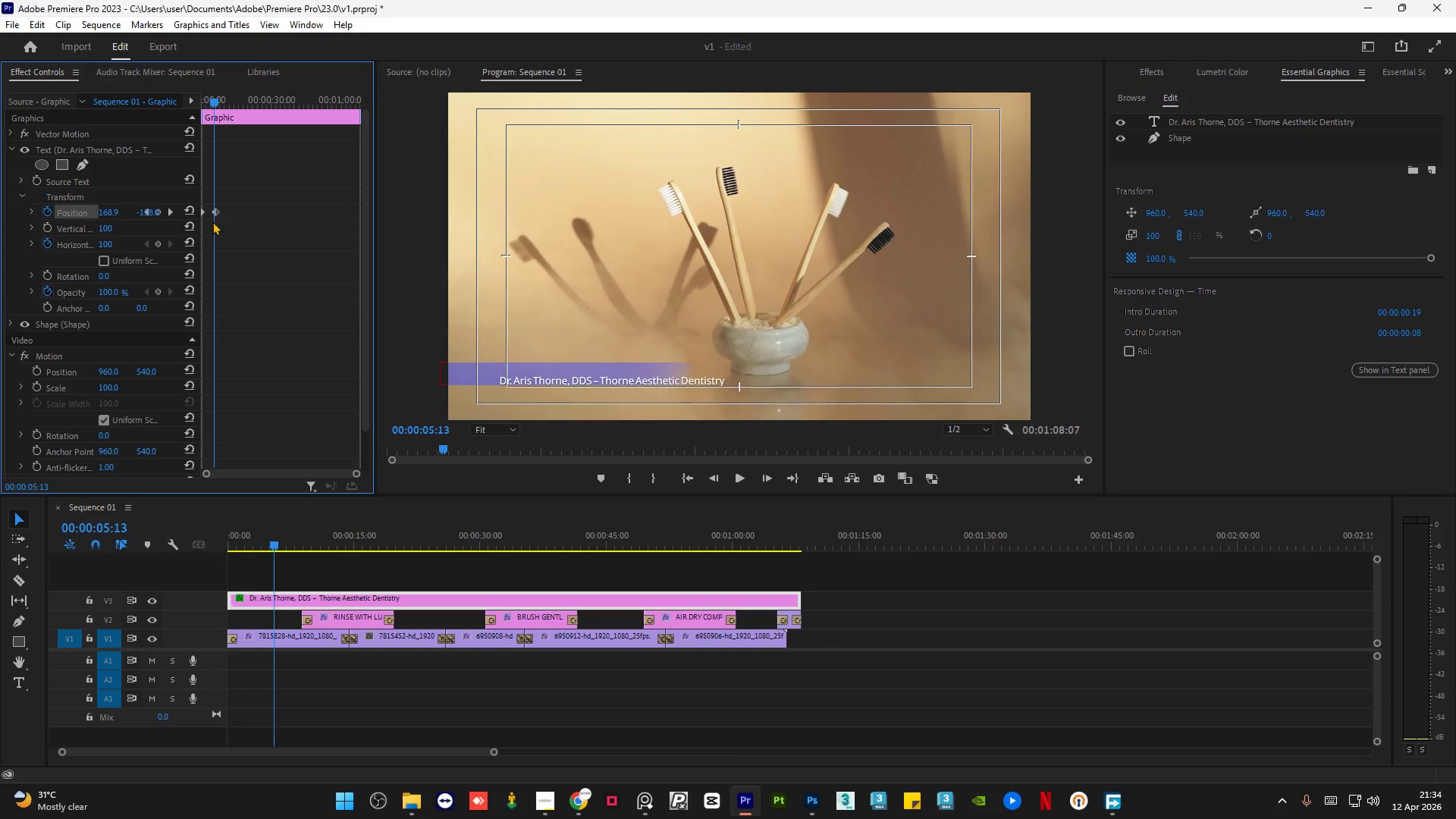 
left_click([217, 212])
 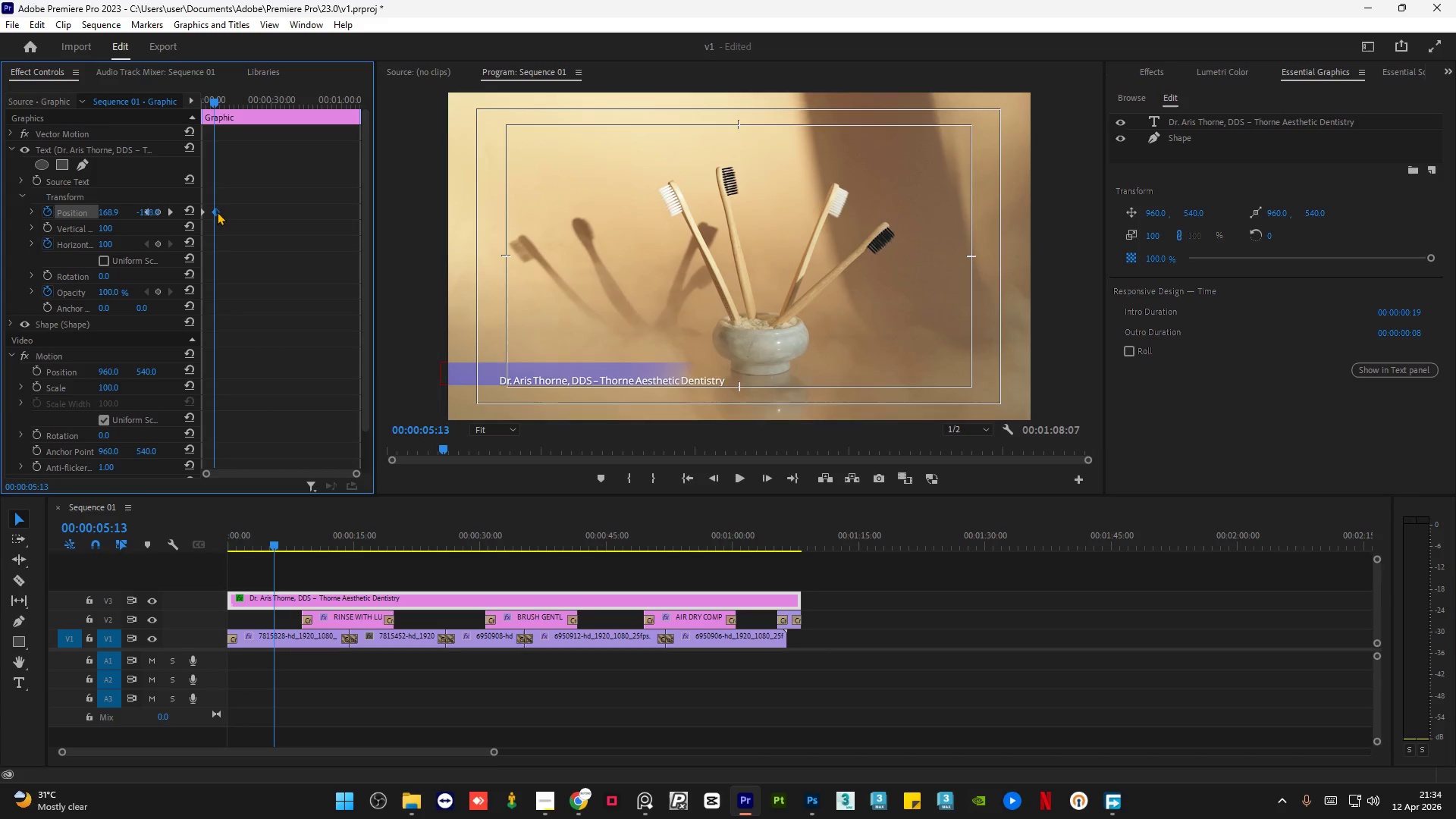 
right_click([217, 212])
 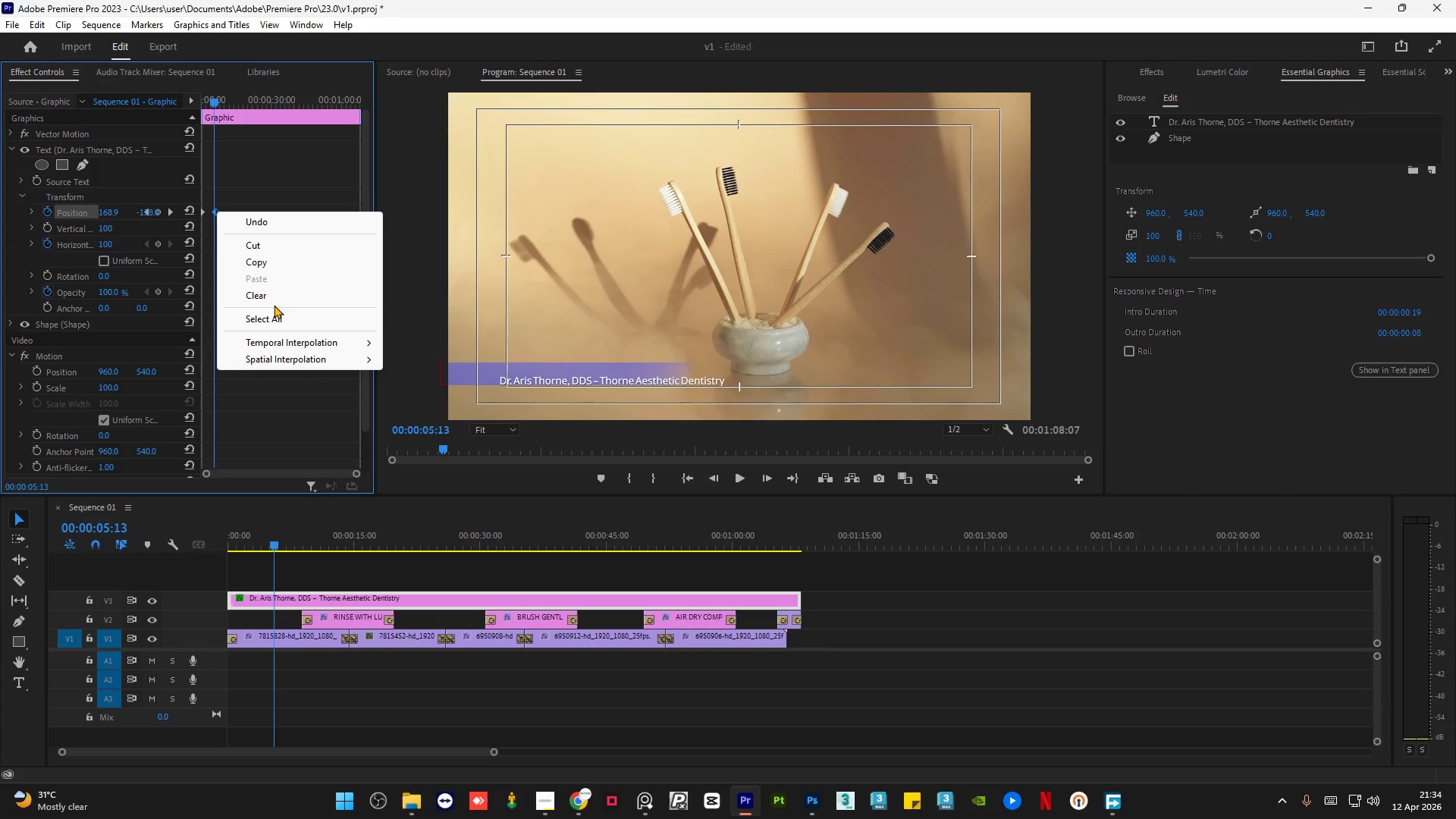 
left_click([275, 292])
 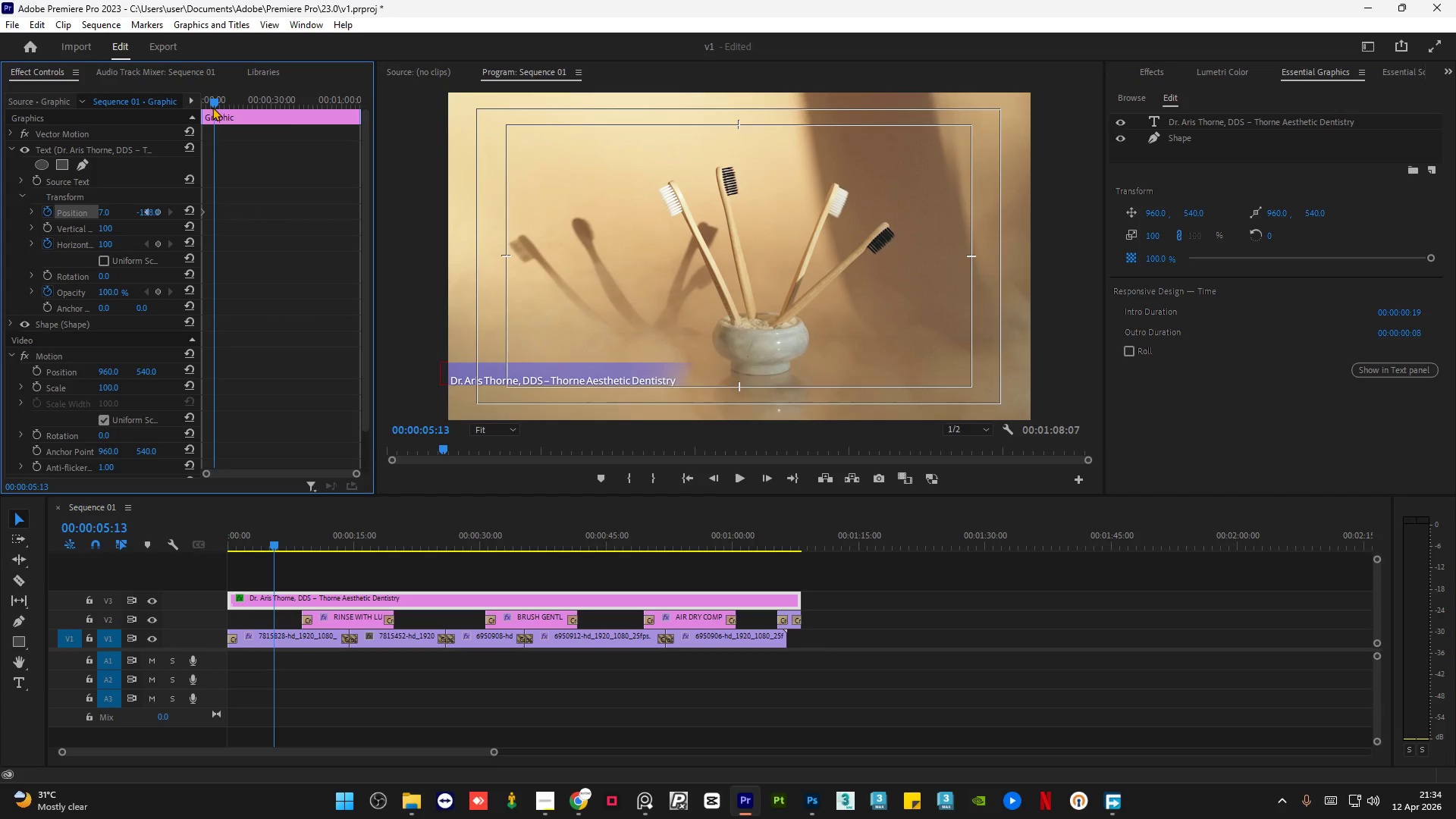 
left_click_drag(start_coordinate=[214, 102], to_coordinate=[202, 105])
 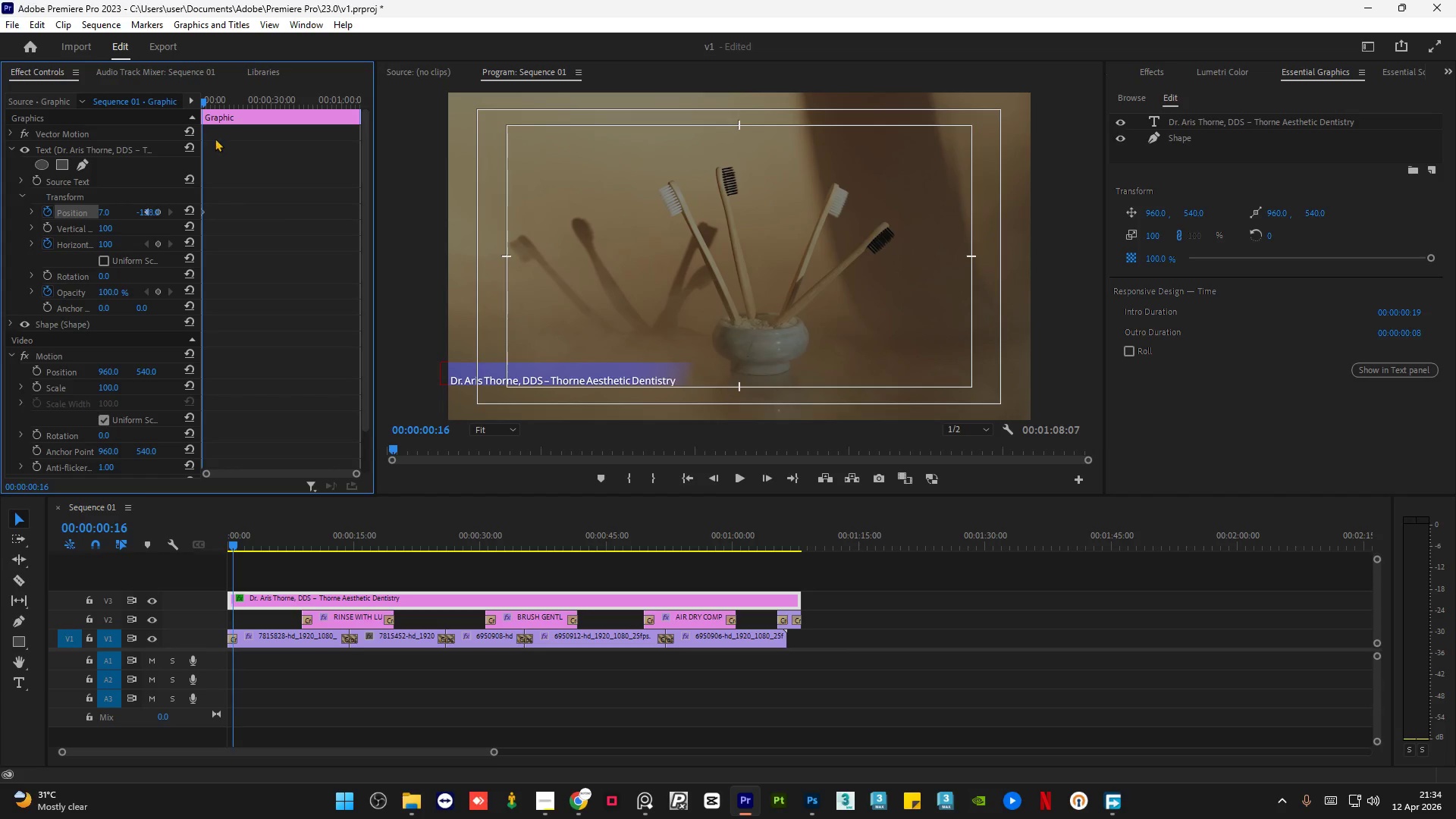 
wait(5.94)
 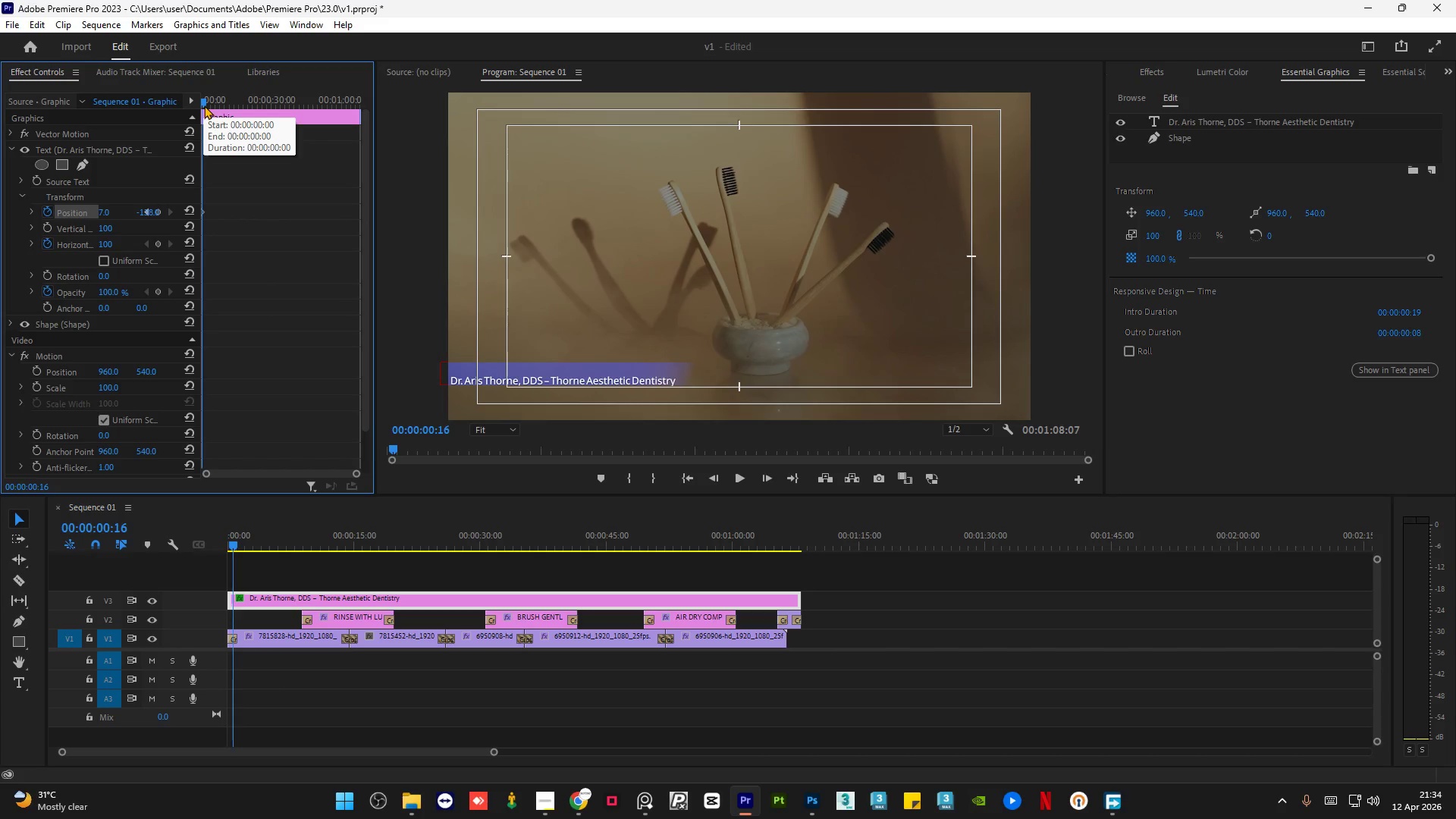 
left_click_drag(start_coordinate=[202, 101], to_coordinate=[195, 100])
 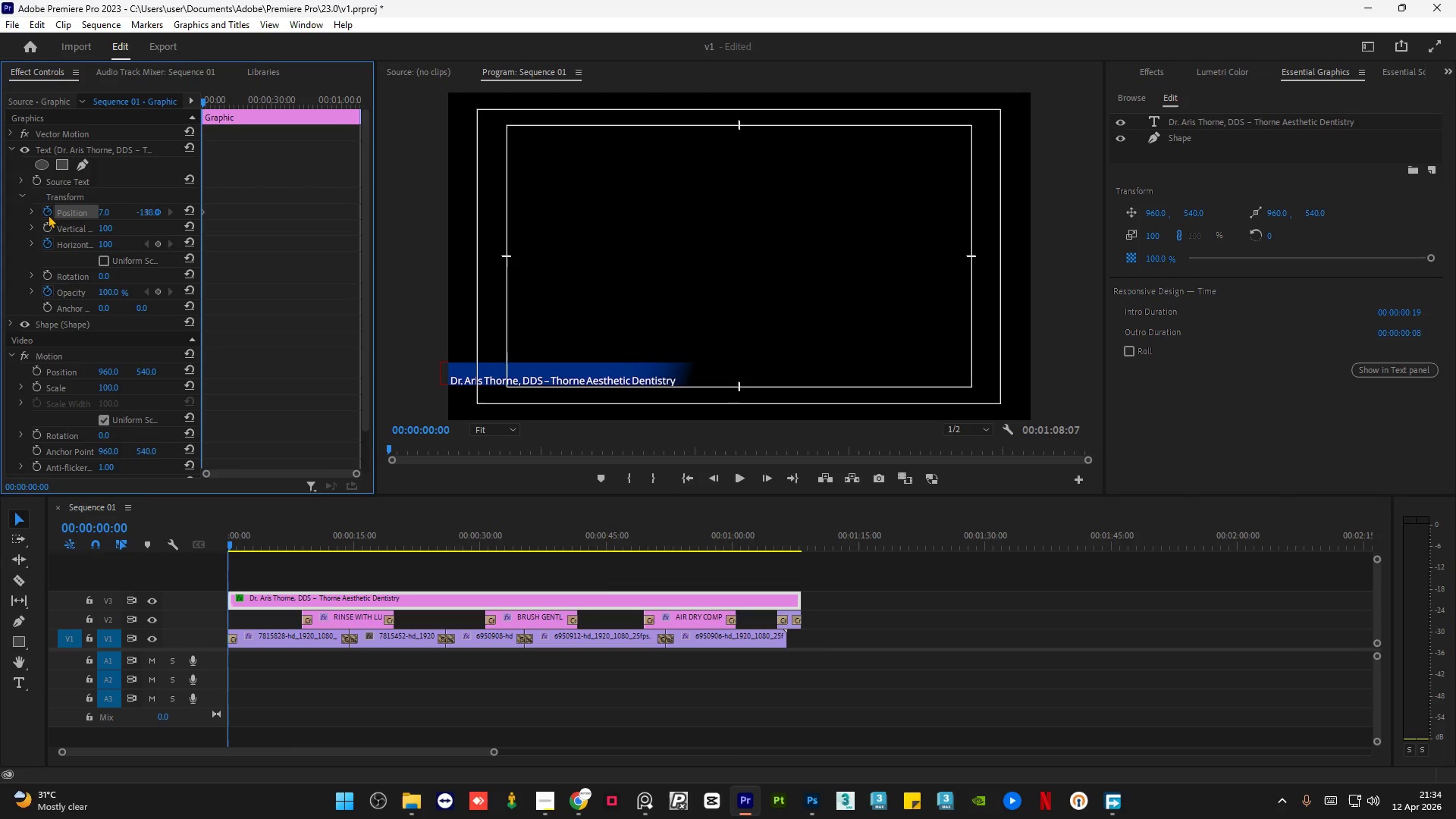 
left_click([45, 212])
 